 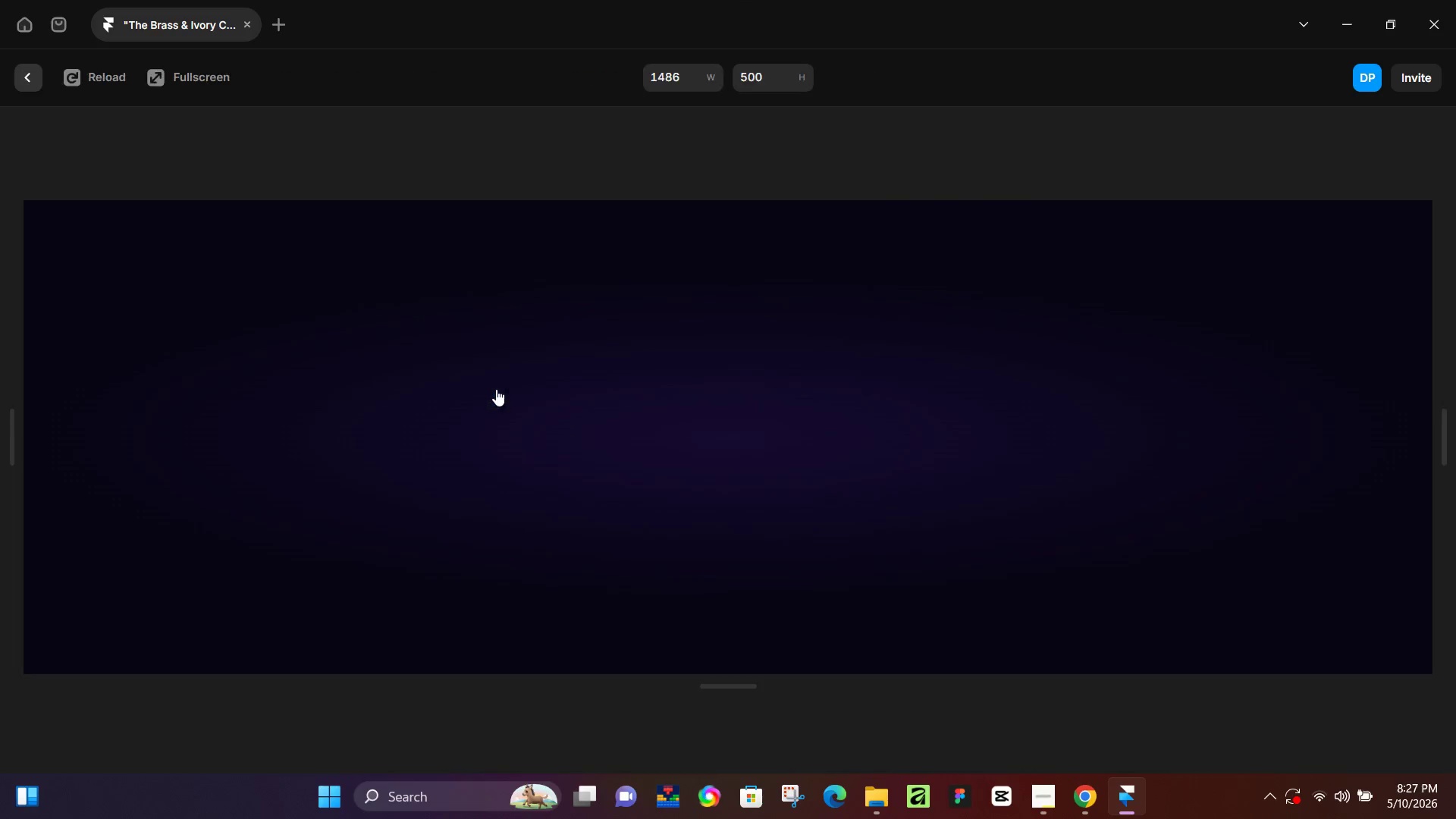 
hold_key(key=ControlLeft, duration=0.5)
 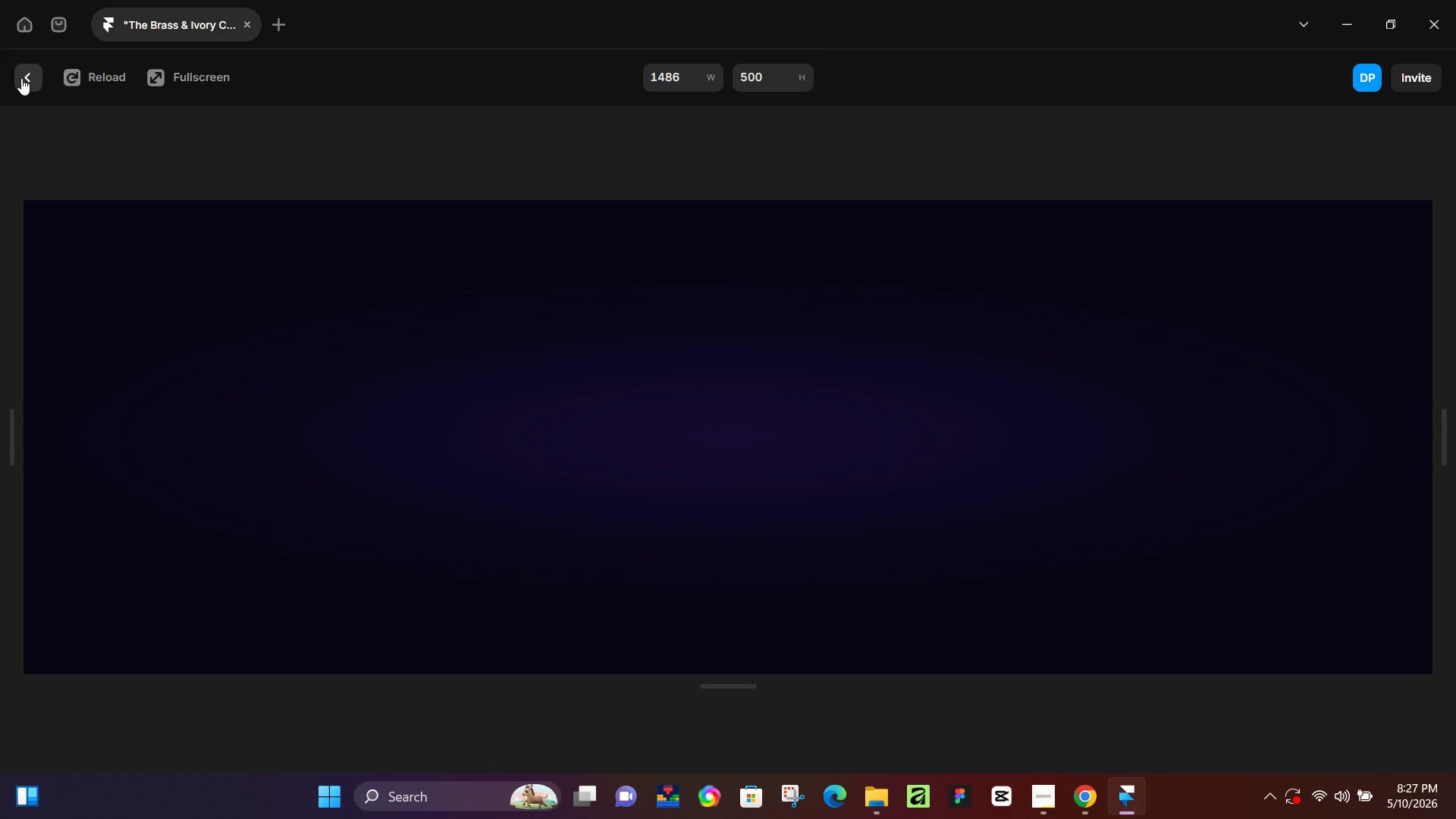 
left_click([22, 78])
 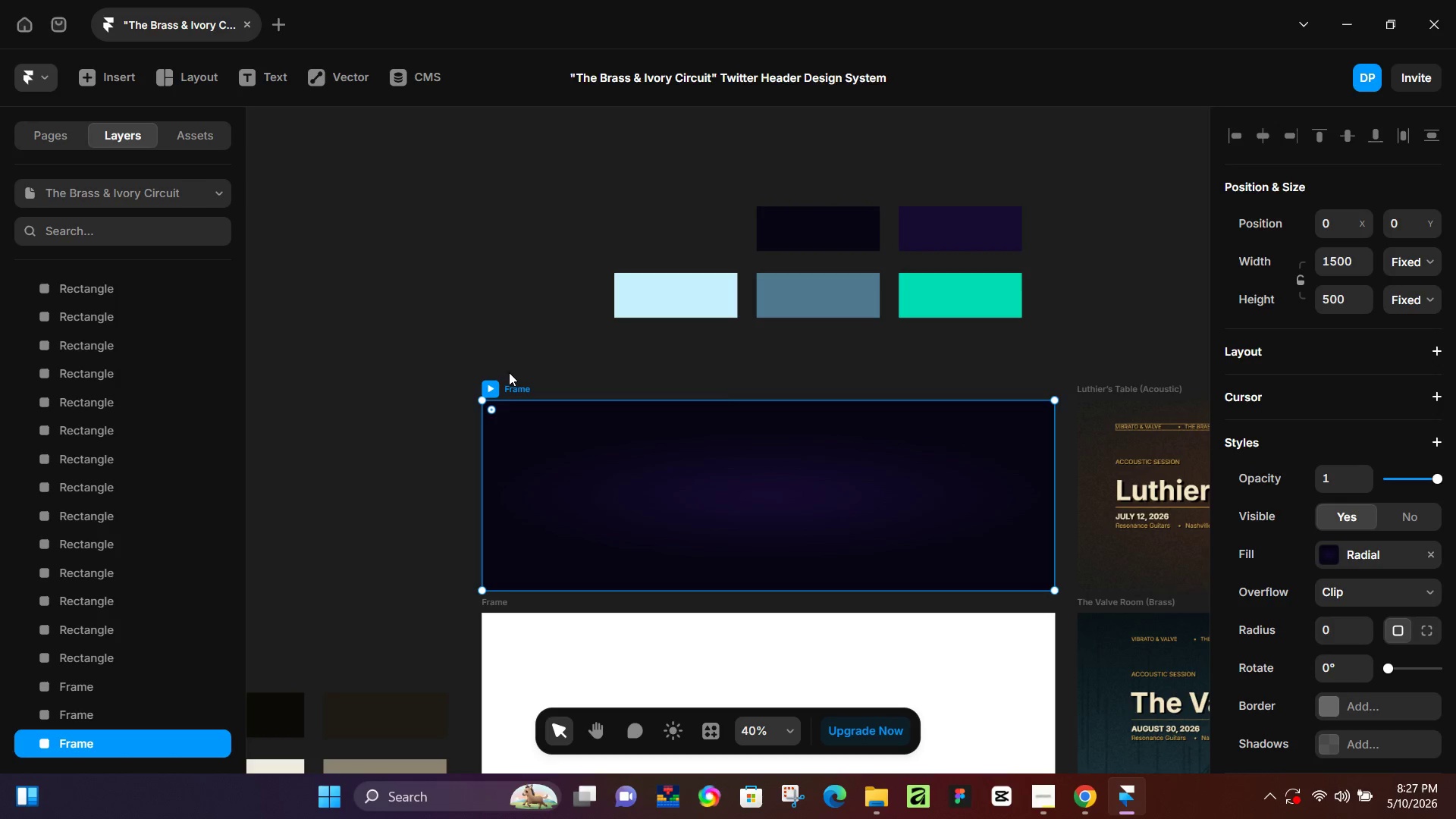 
double_click([518, 382])
 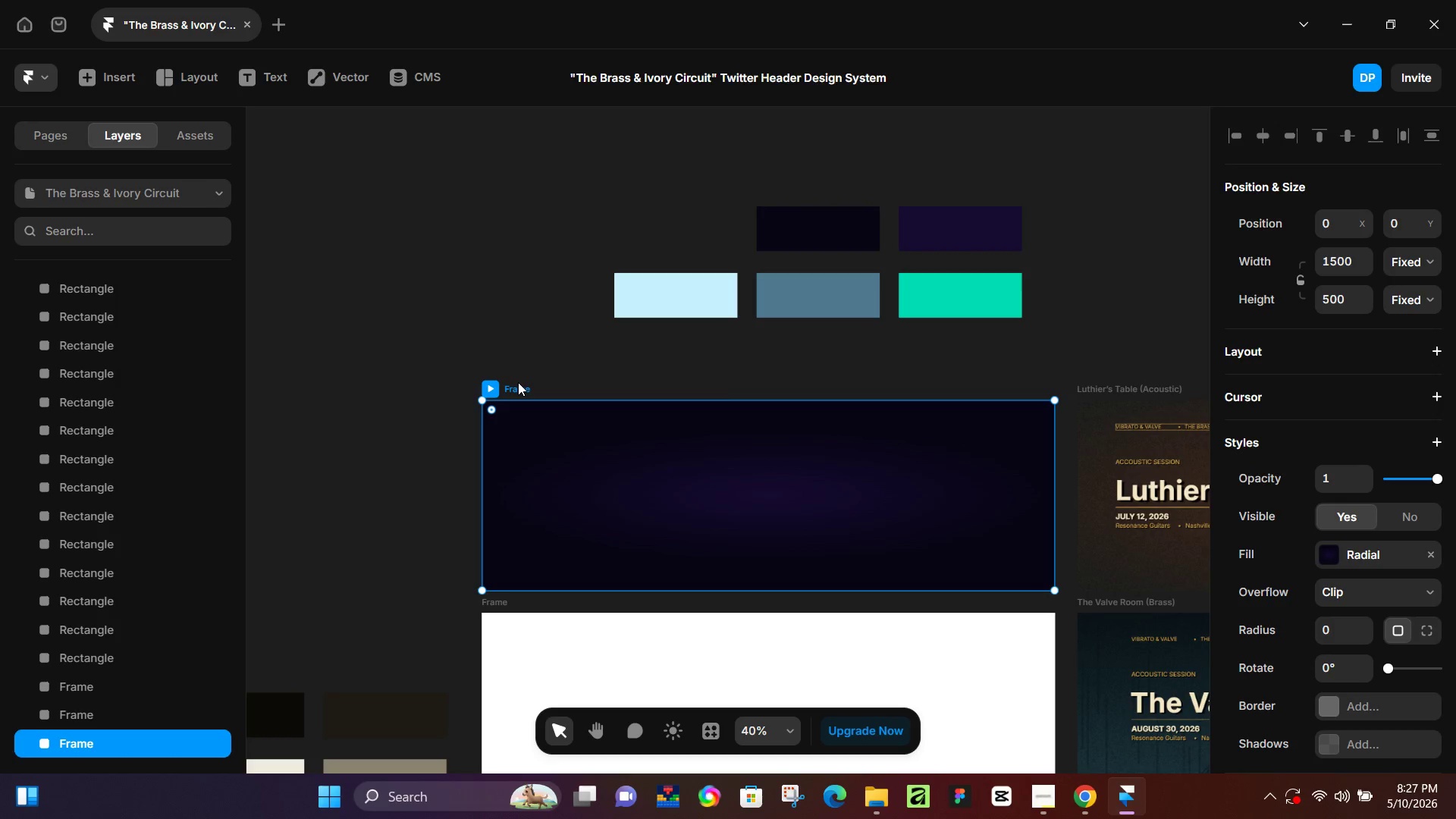 
hold_key(key=ControlLeft, duration=0.52)
 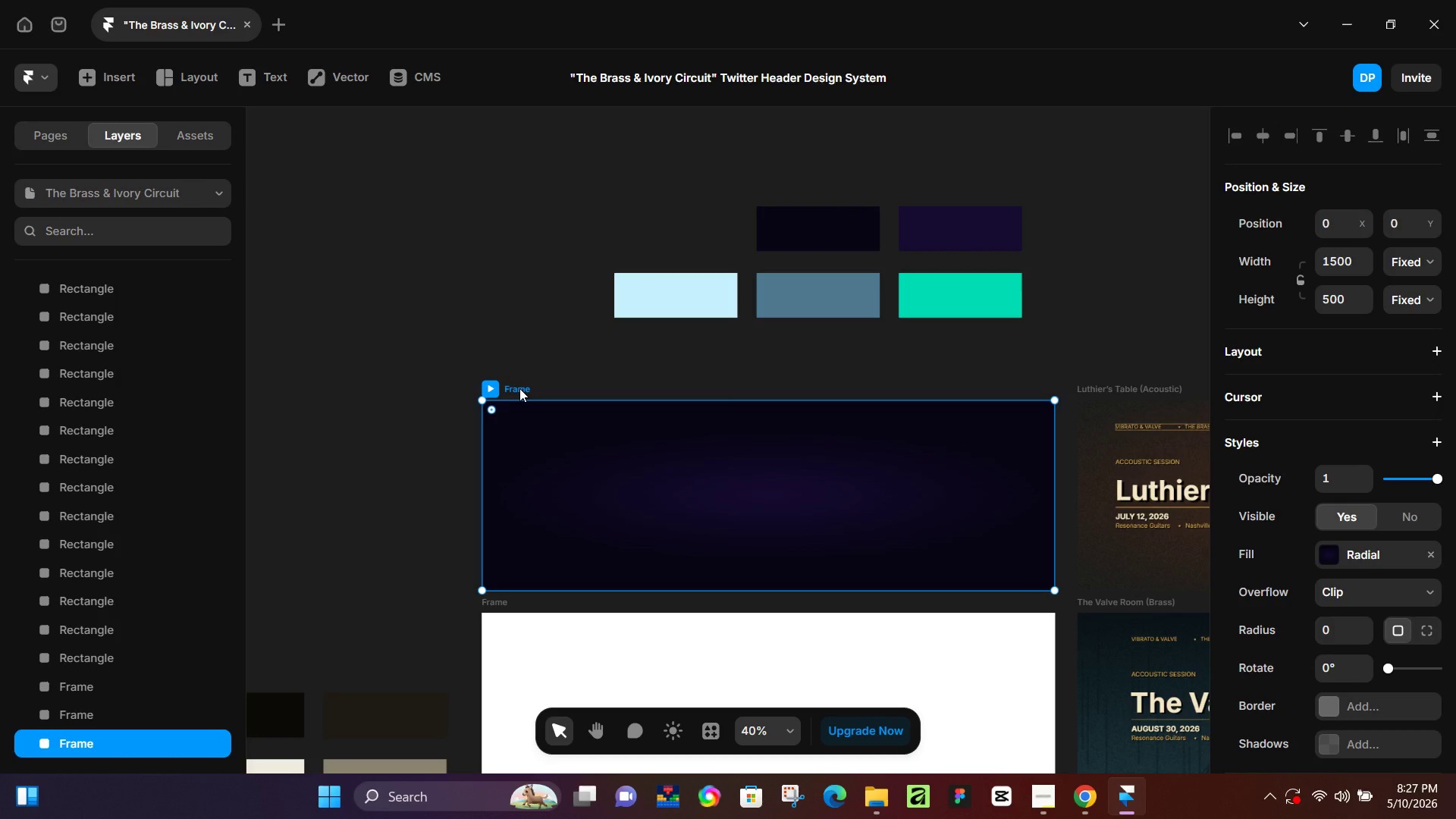 
double_click([519, 388])
 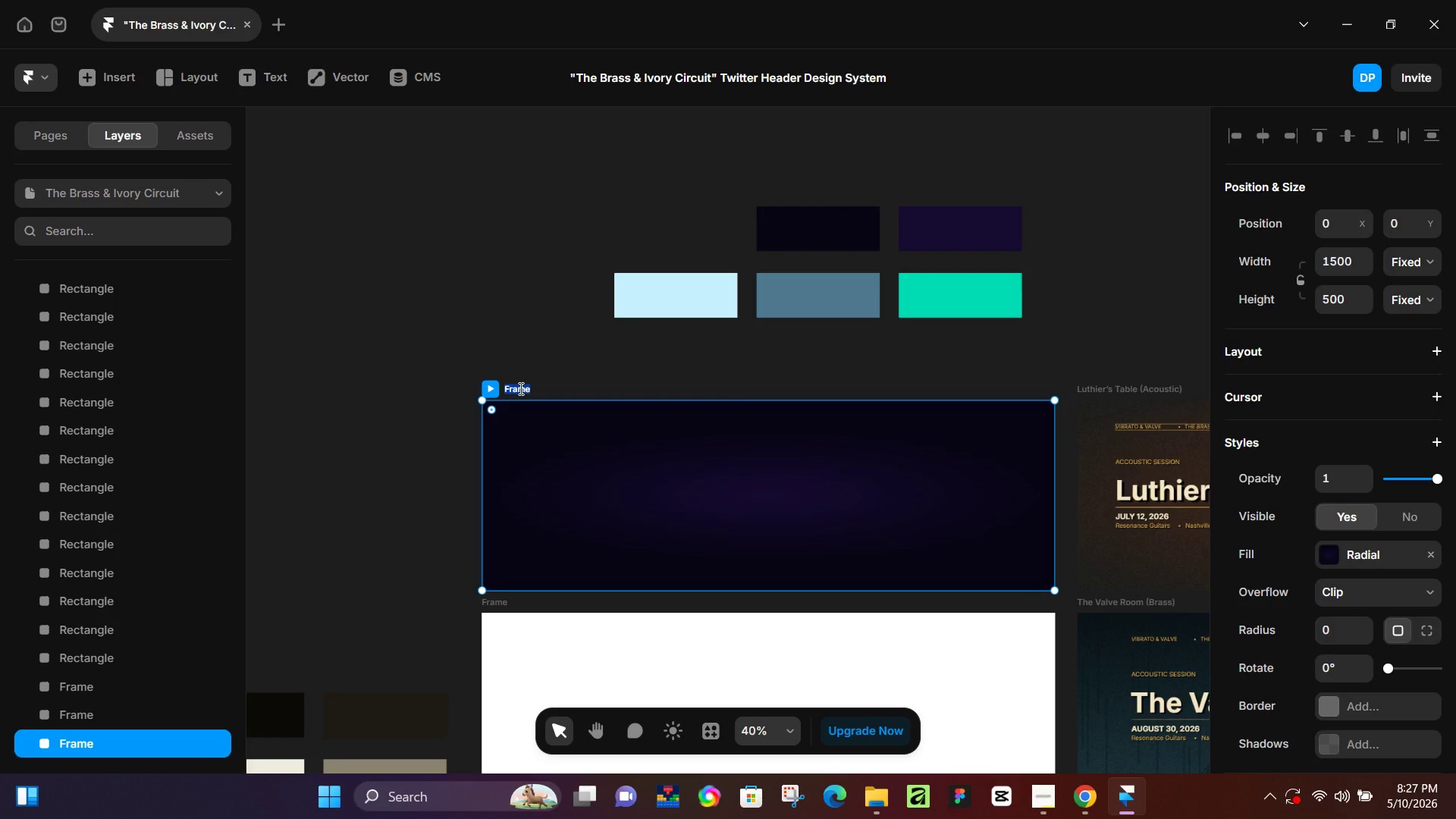 
key(Control+ControlLeft)
 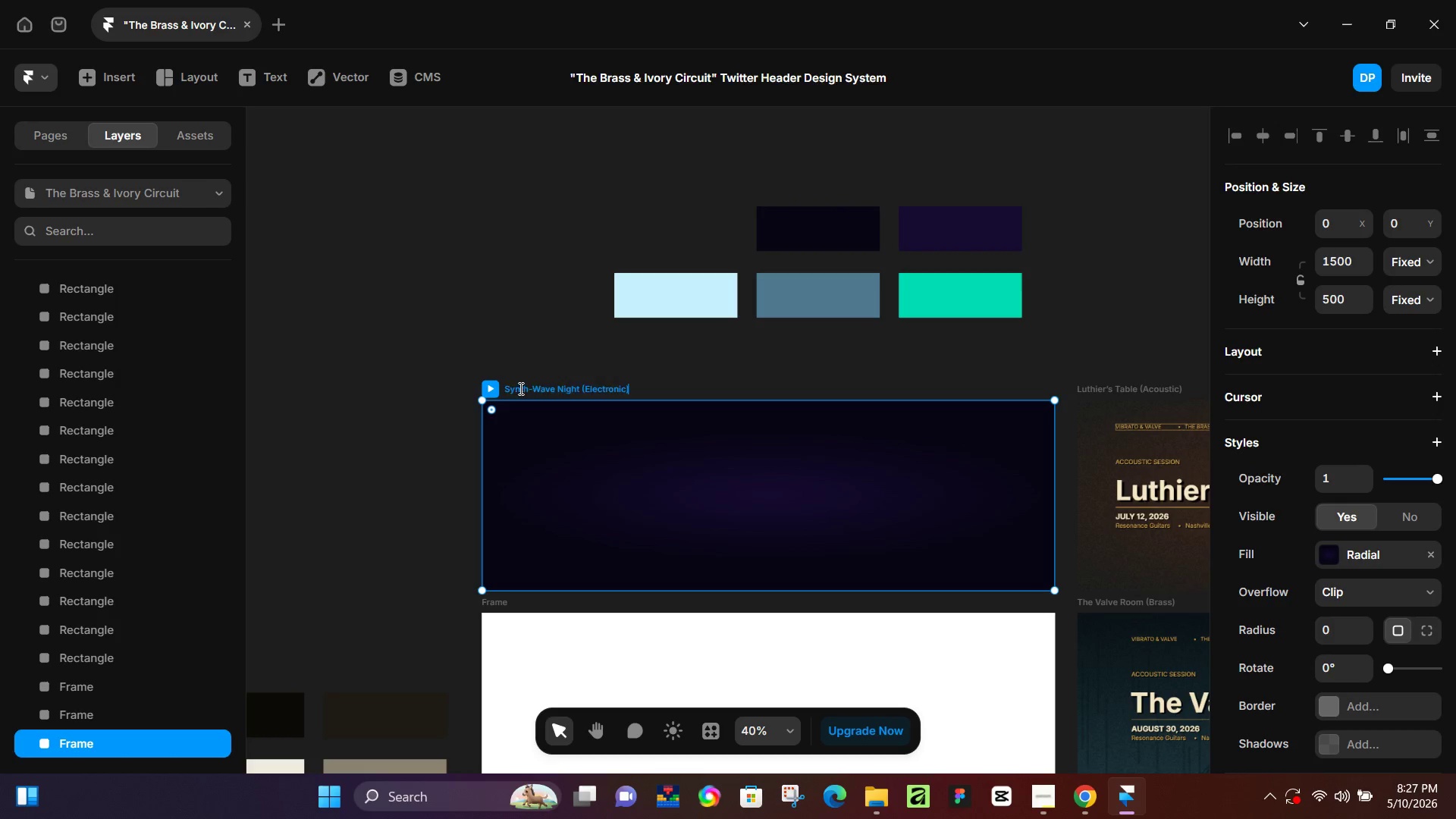 
key(Control+V)
 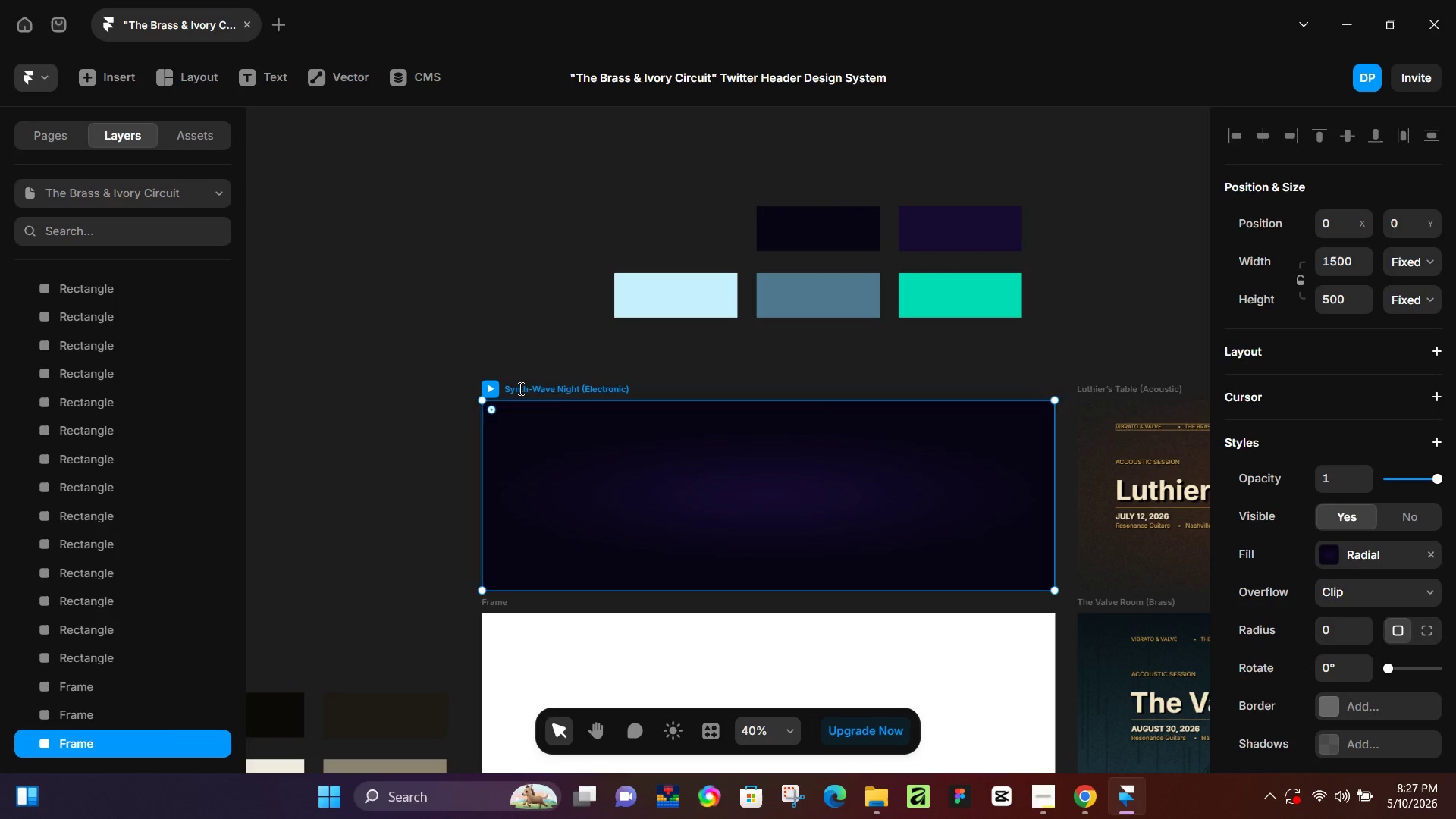 
key(NumpadEnter)
 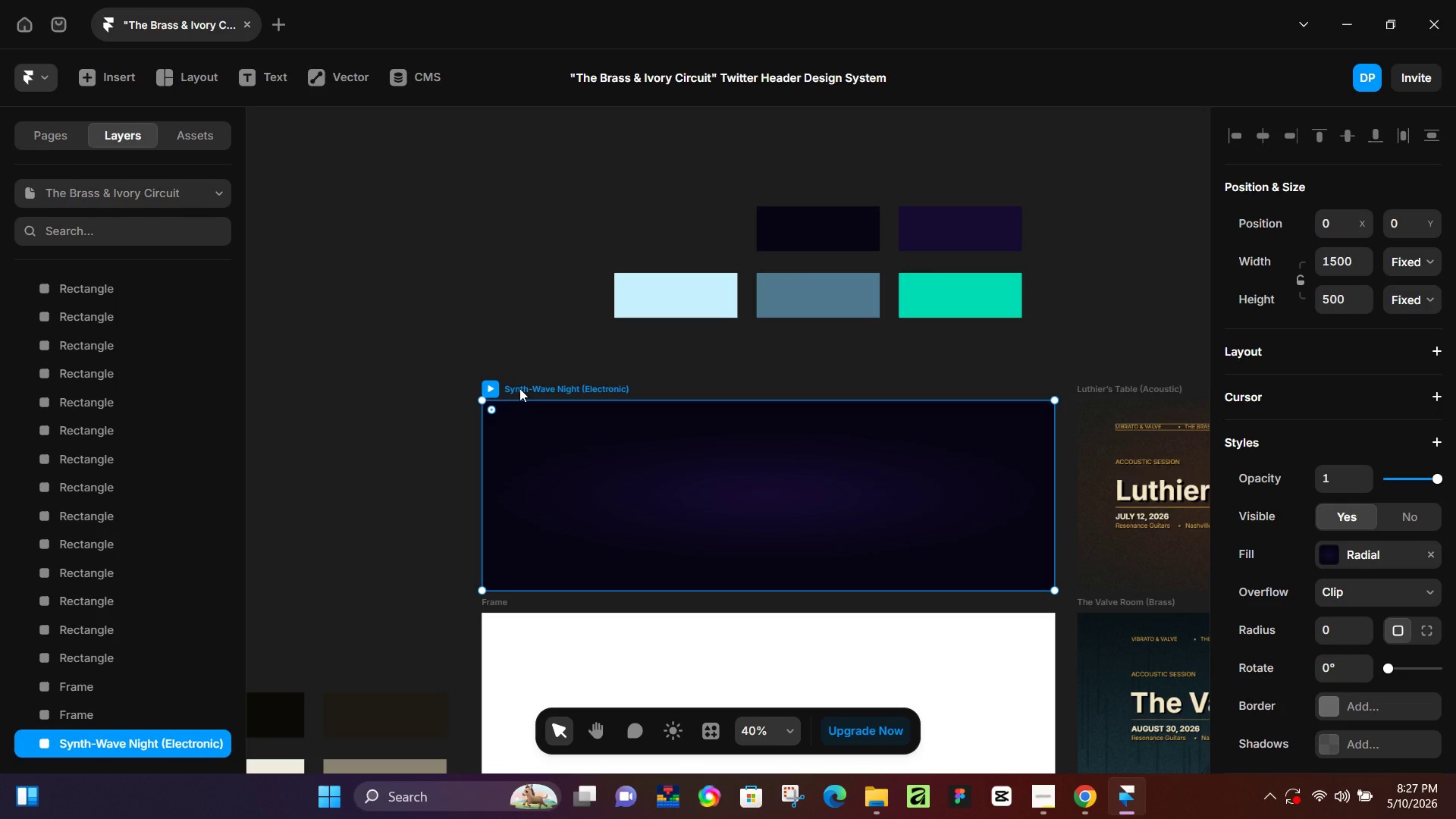 
wait(22.39)
 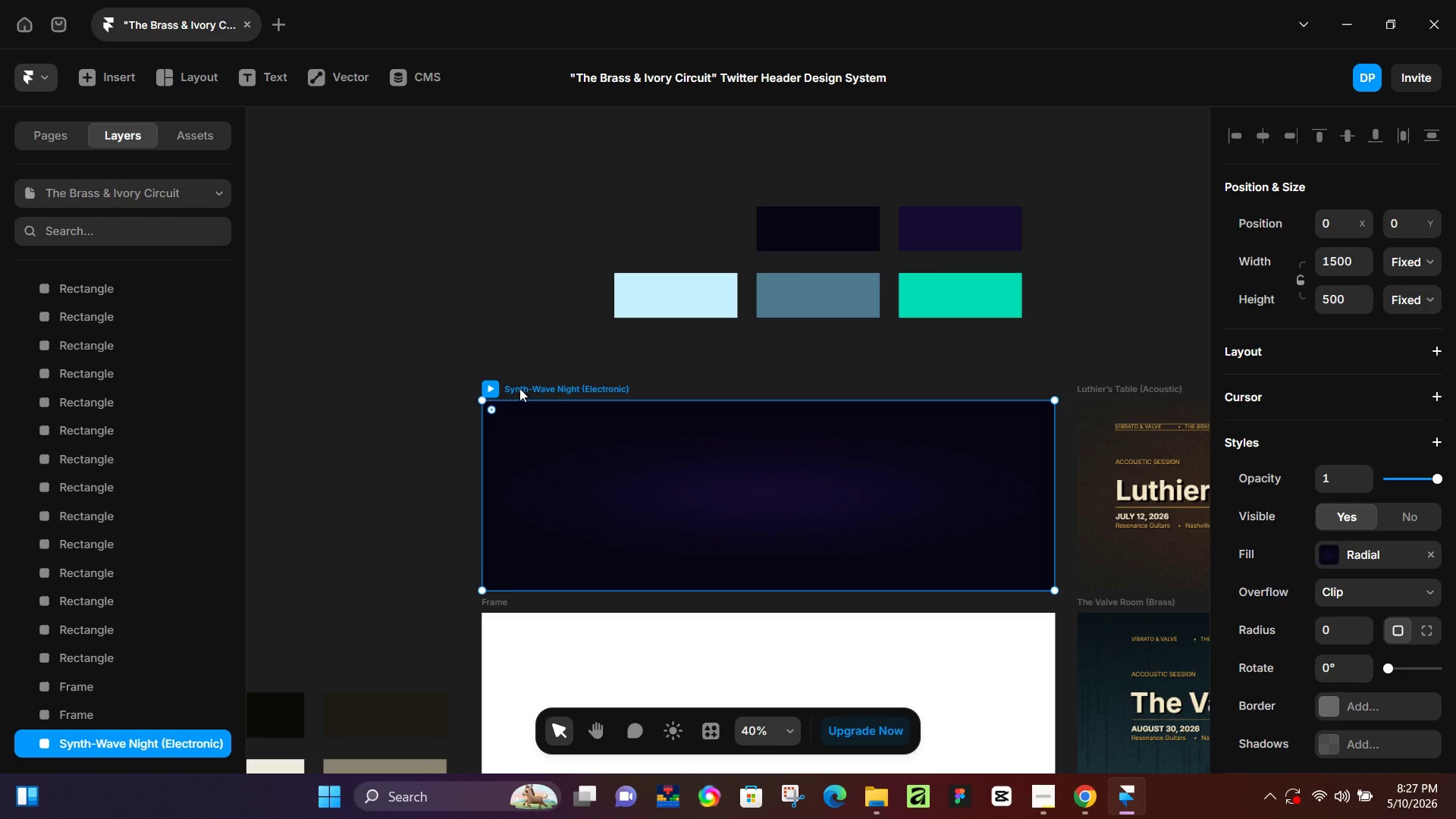 
scroll: coordinate [490, 423], scroll_direction: down, amount: 1.0
 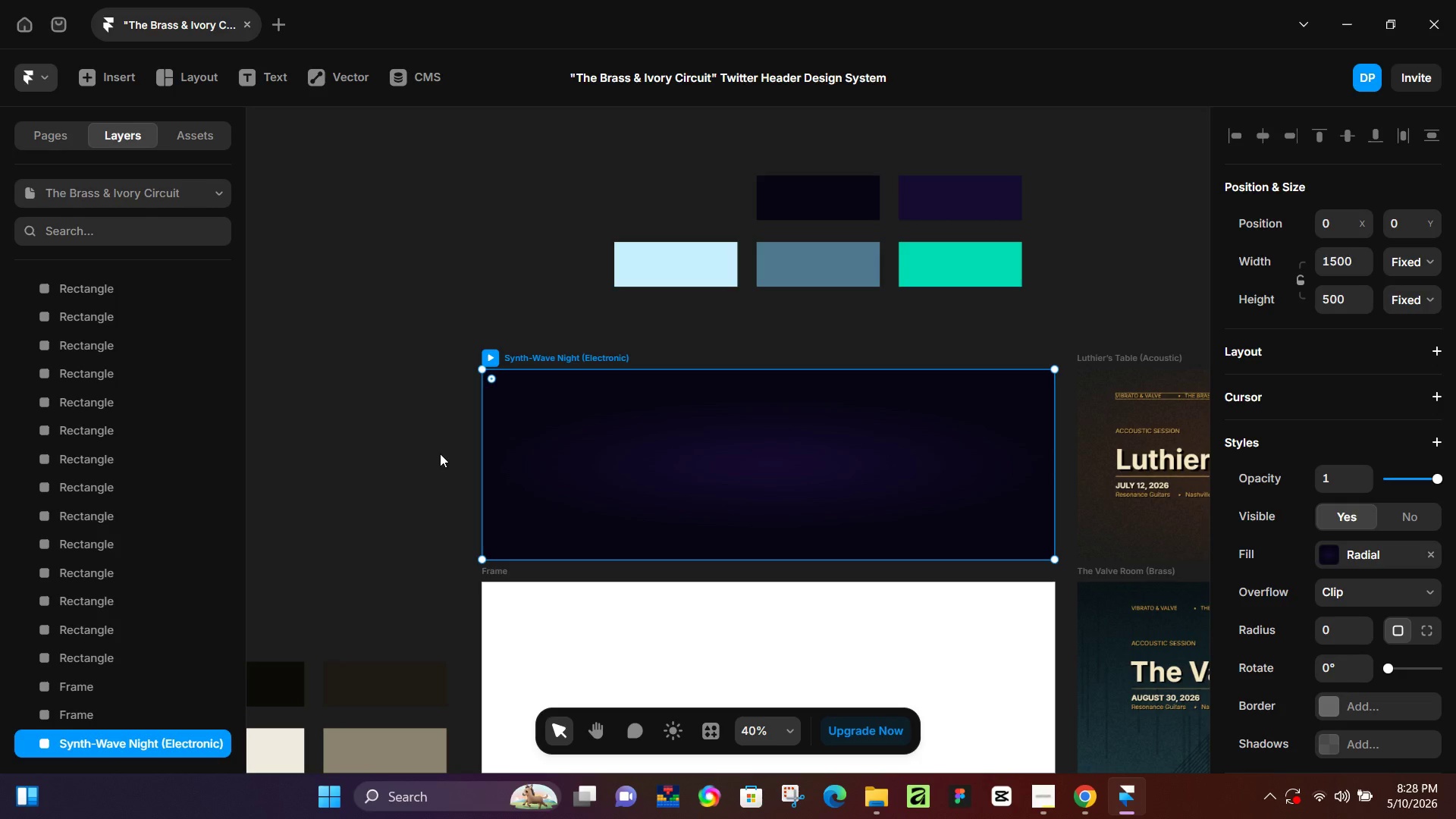 
wait(43.22)
 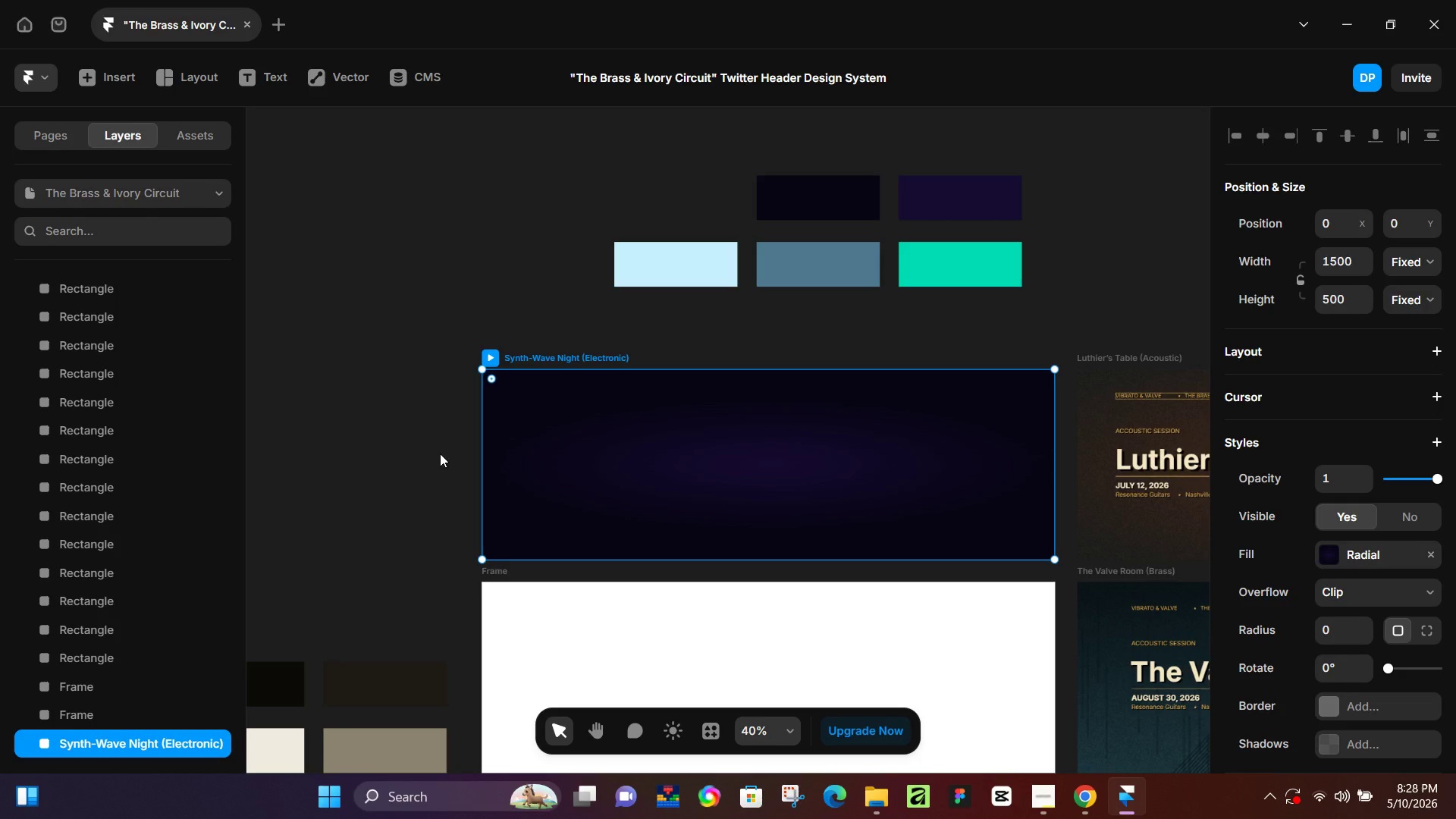 
scroll: coordinate [572, 420], scroll_direction: none, amount: 0.0
 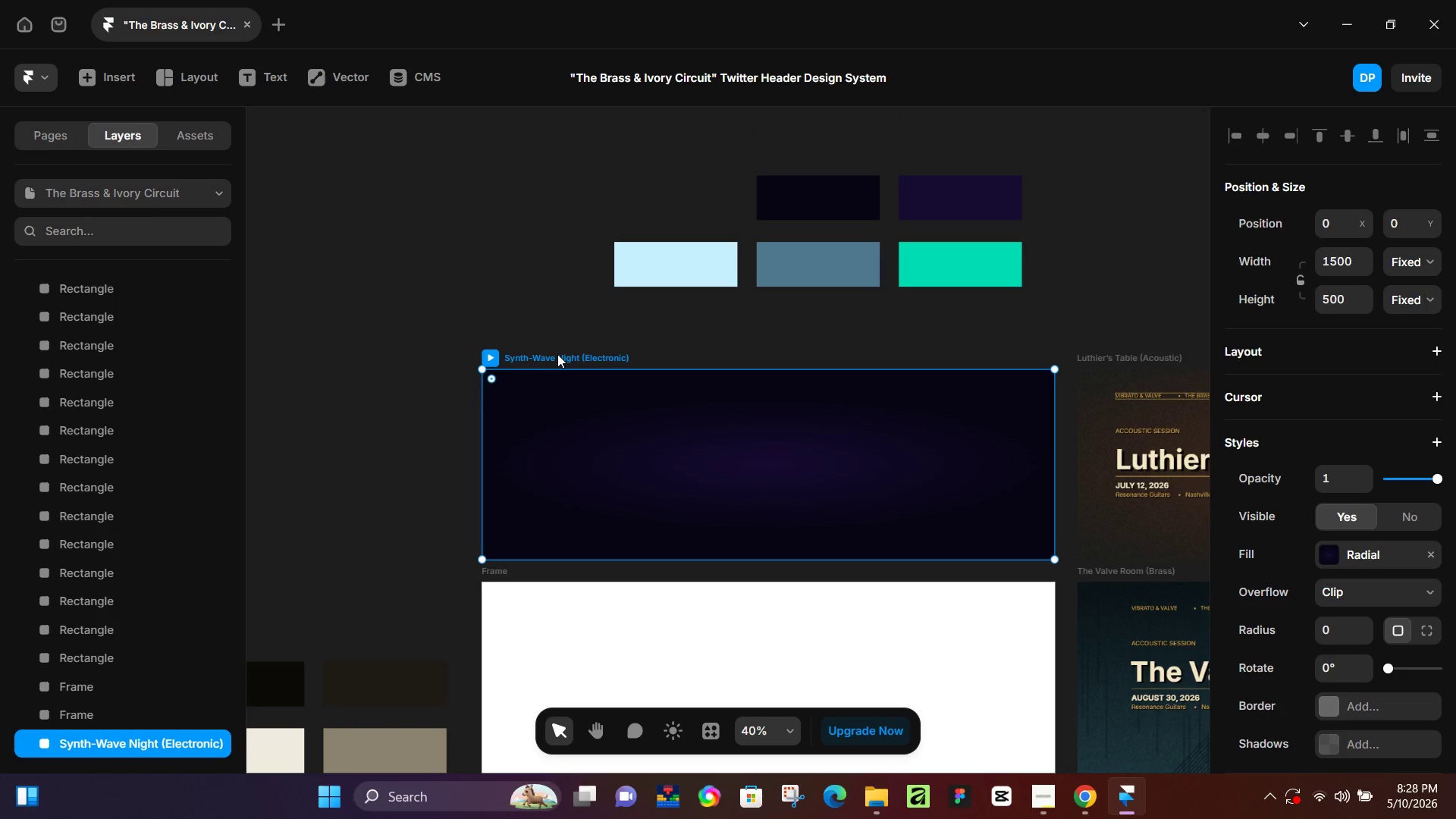 
left_click([557, 353])
 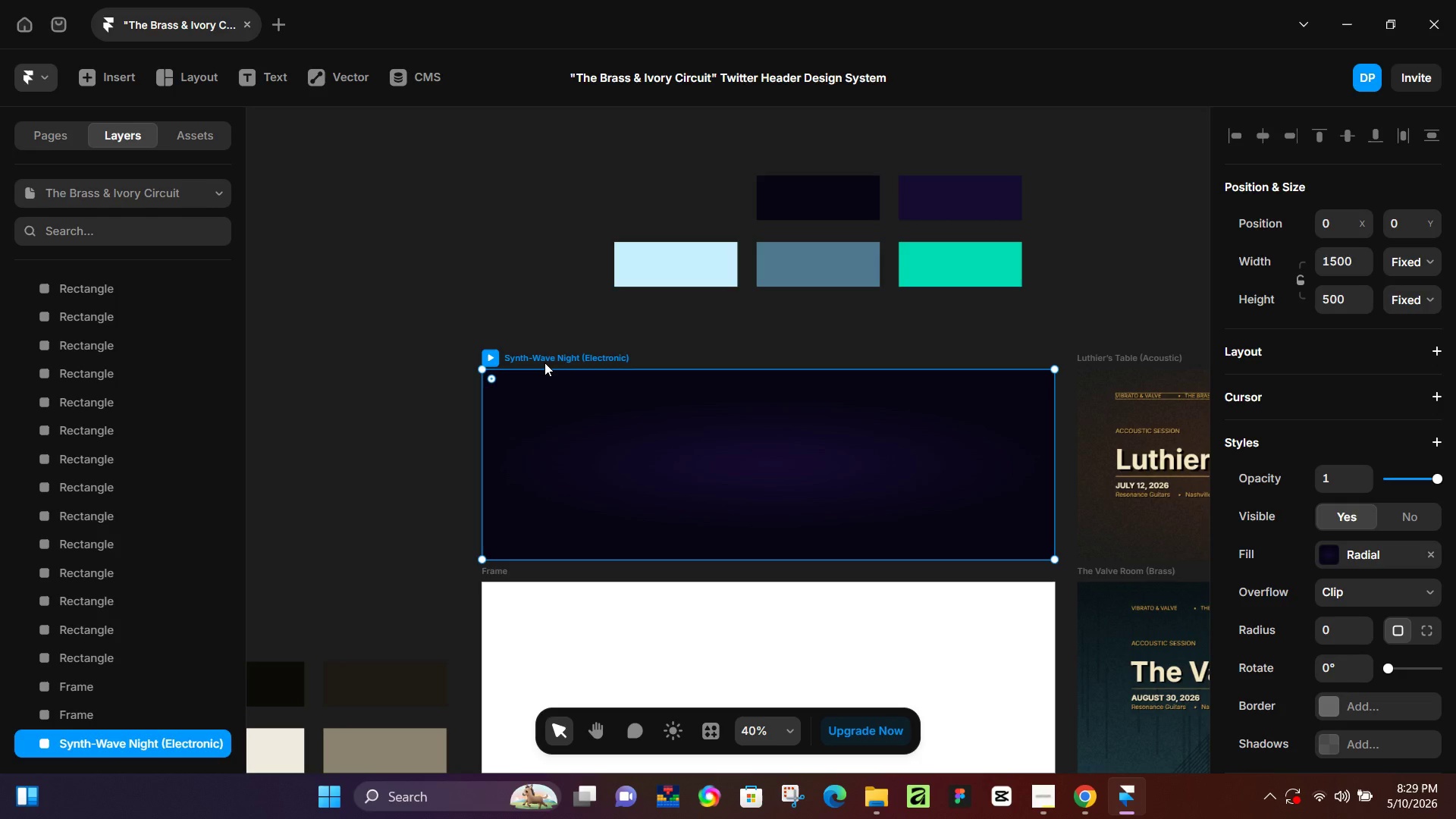 
wait(28.77)
 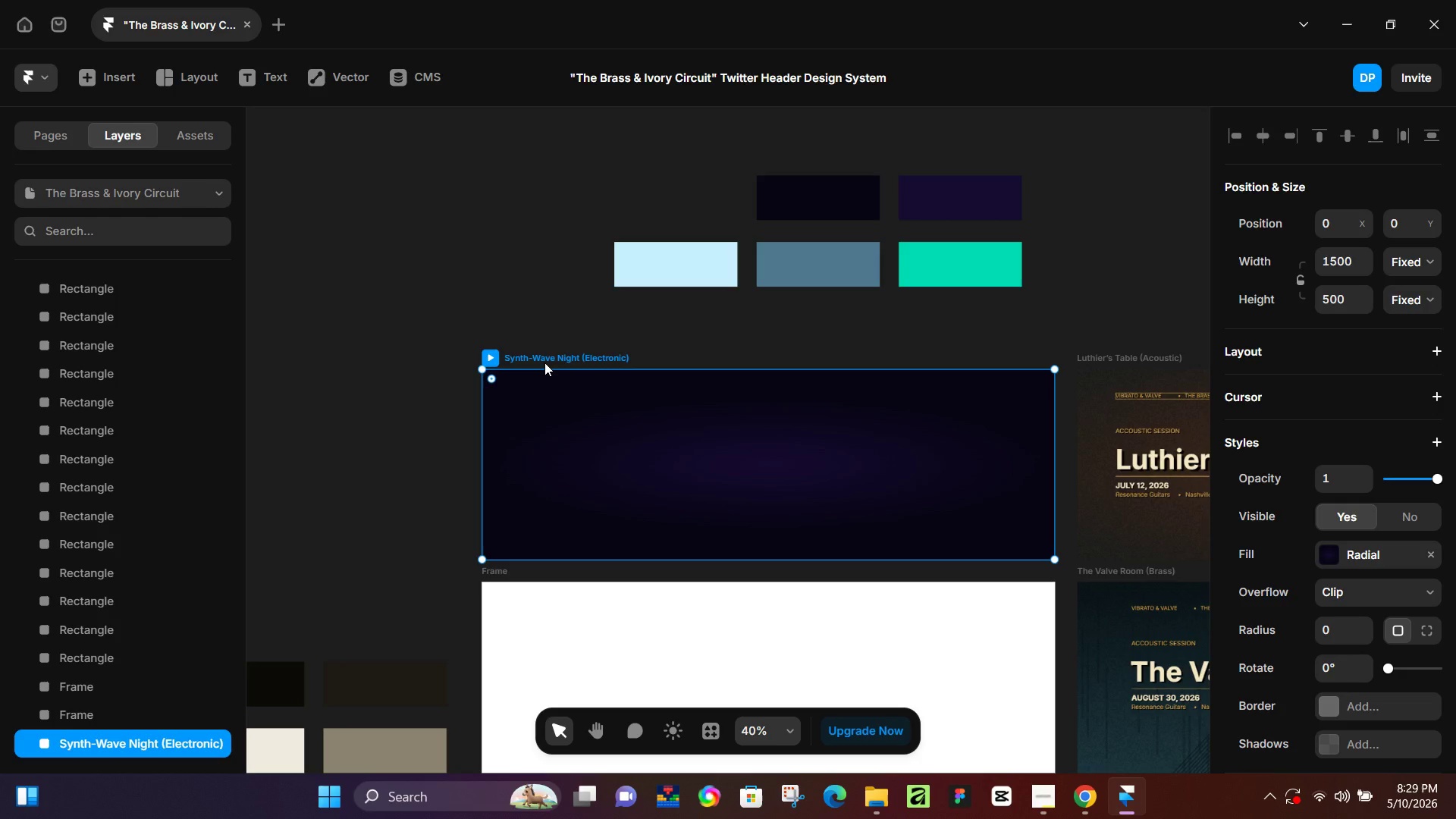 
hold_key(key=Space, duration=0.64)
 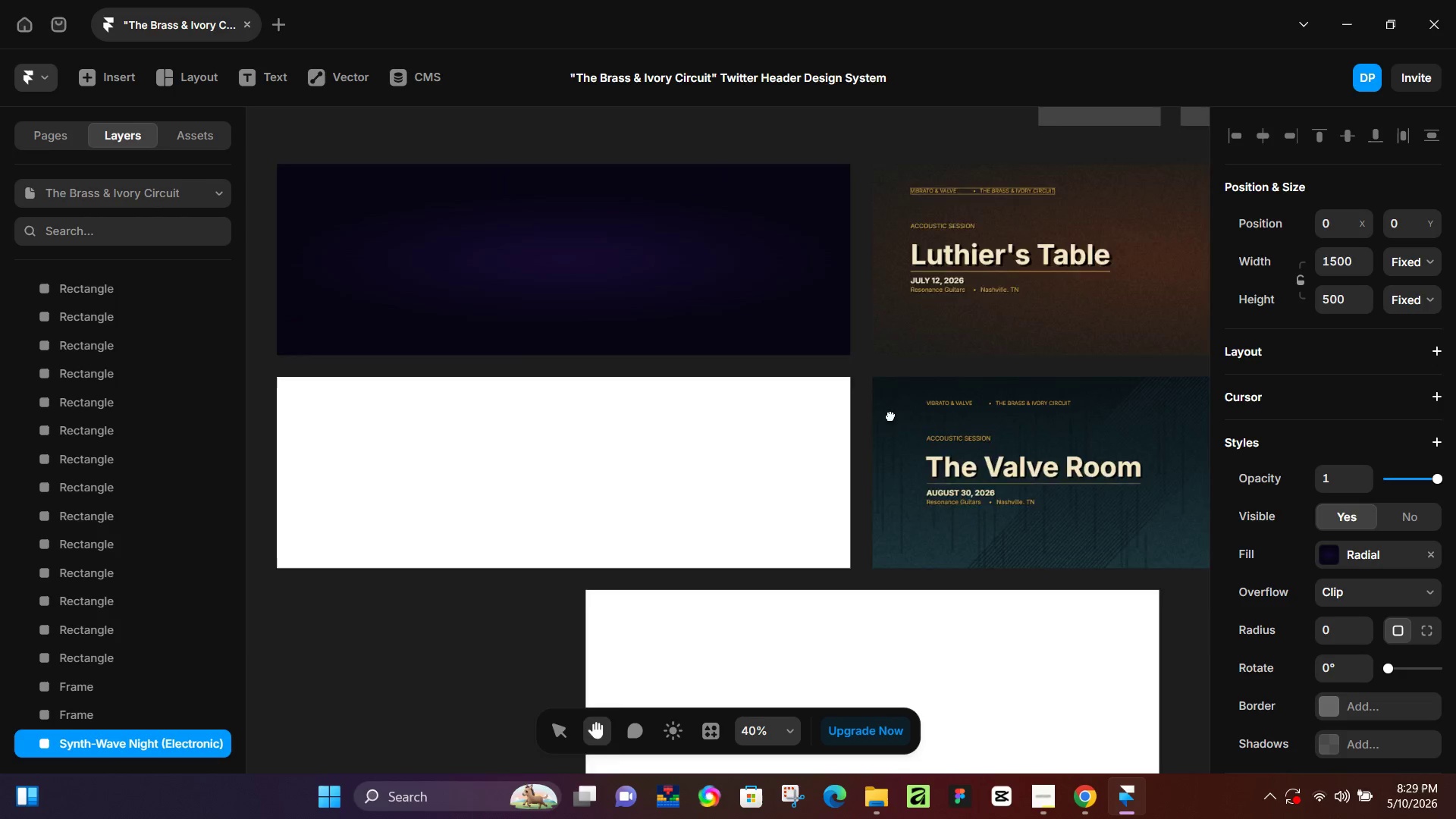 
left_click_drag(start_coordinate=[967, 573], to_coordinate=[719, 247])
 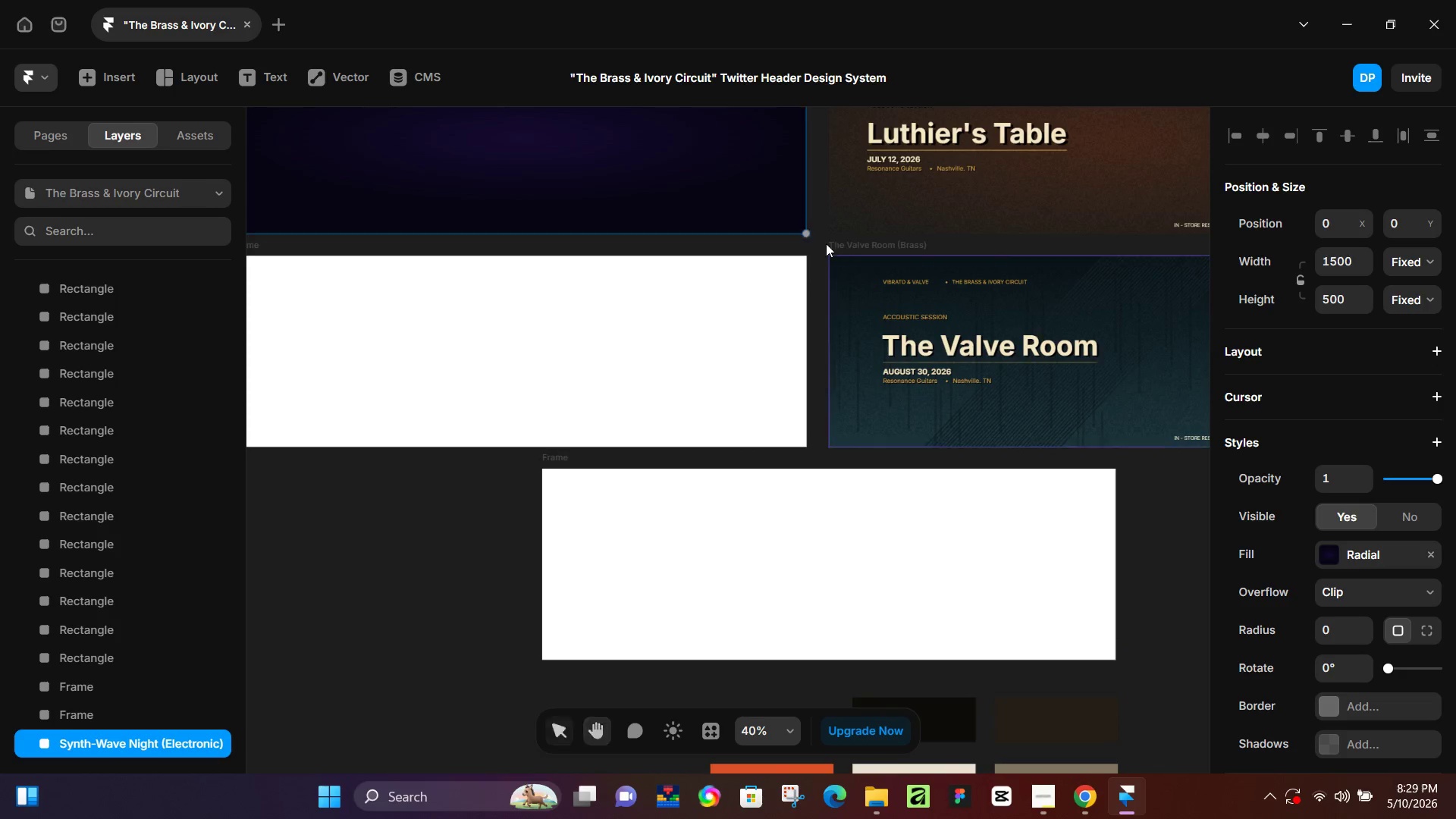 
hold_key(key=Space, duration=0.55)
 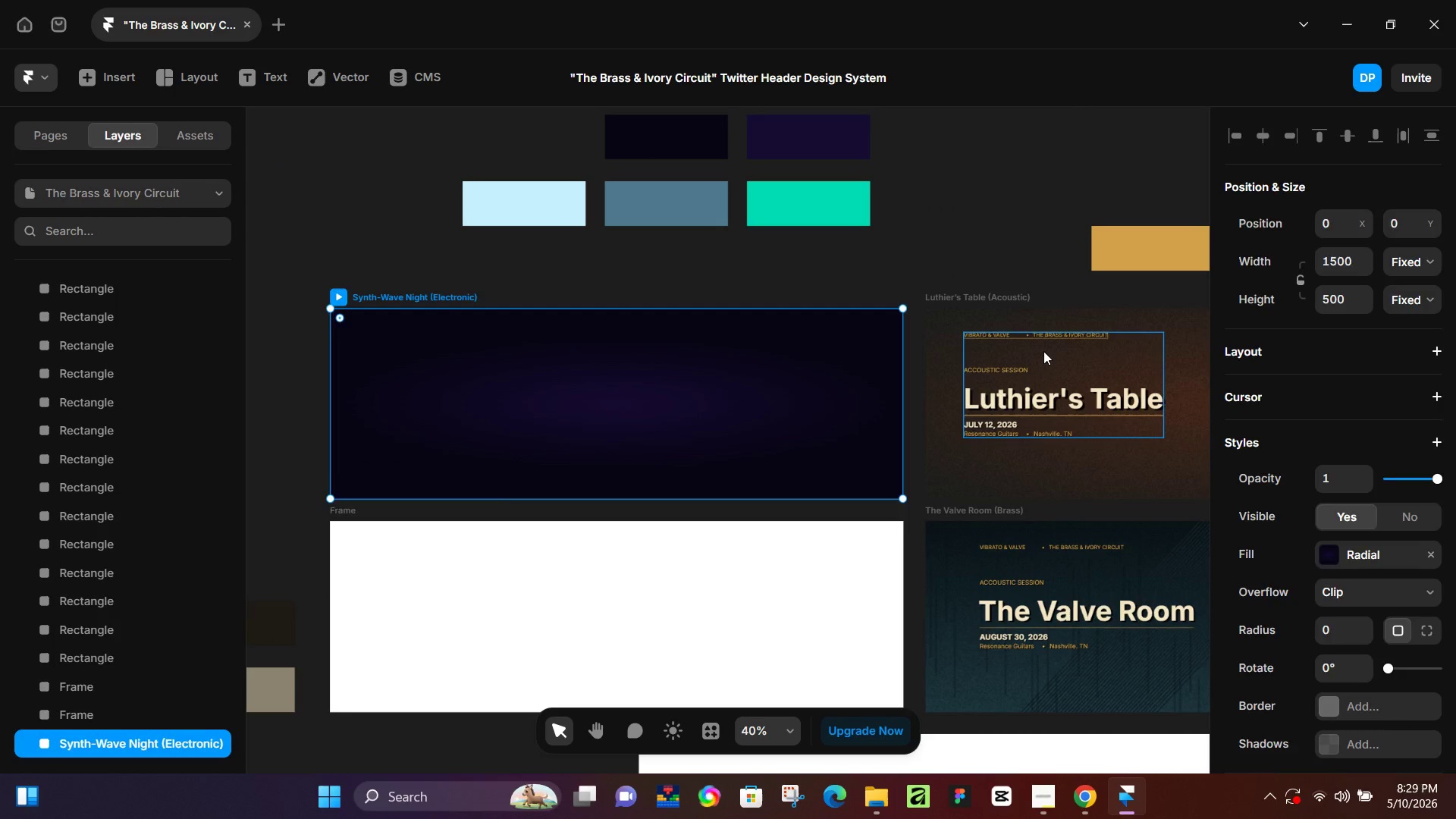 
left_click_drag(start_coordinate=[824, 235], to_coordinate=[922, 501])
 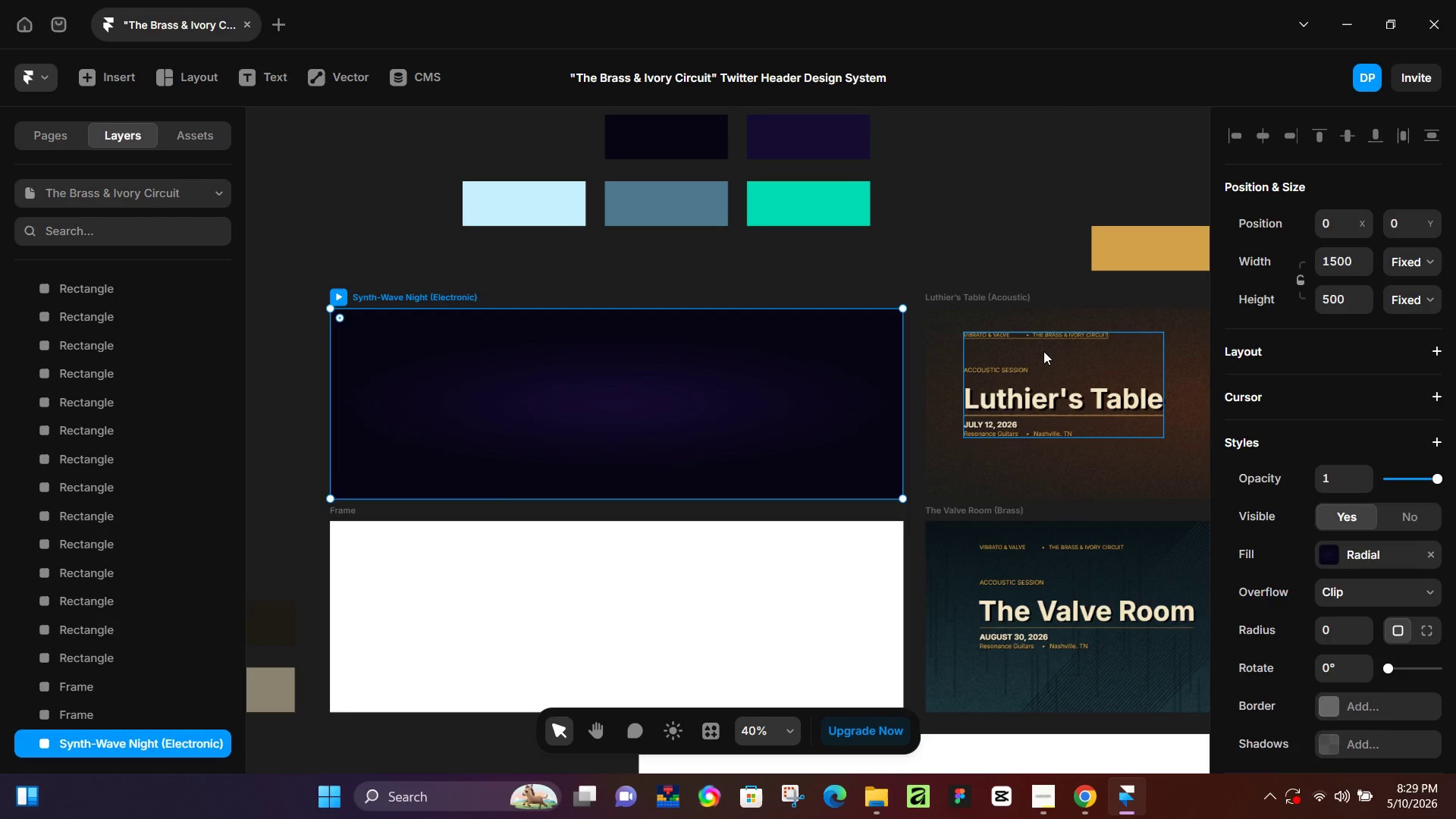 
left_click([1043, 351])
 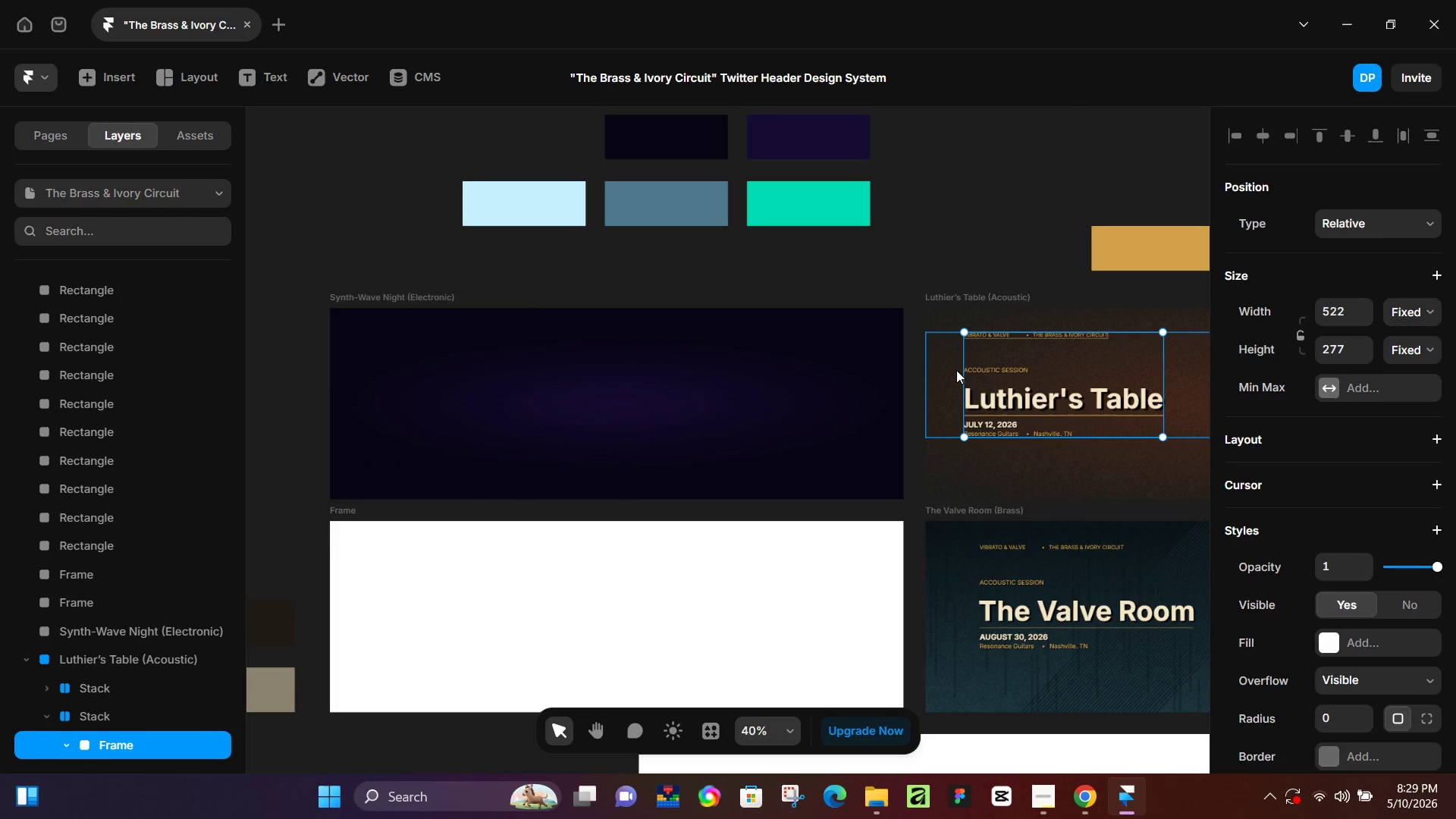 
left_click([956, 371])
 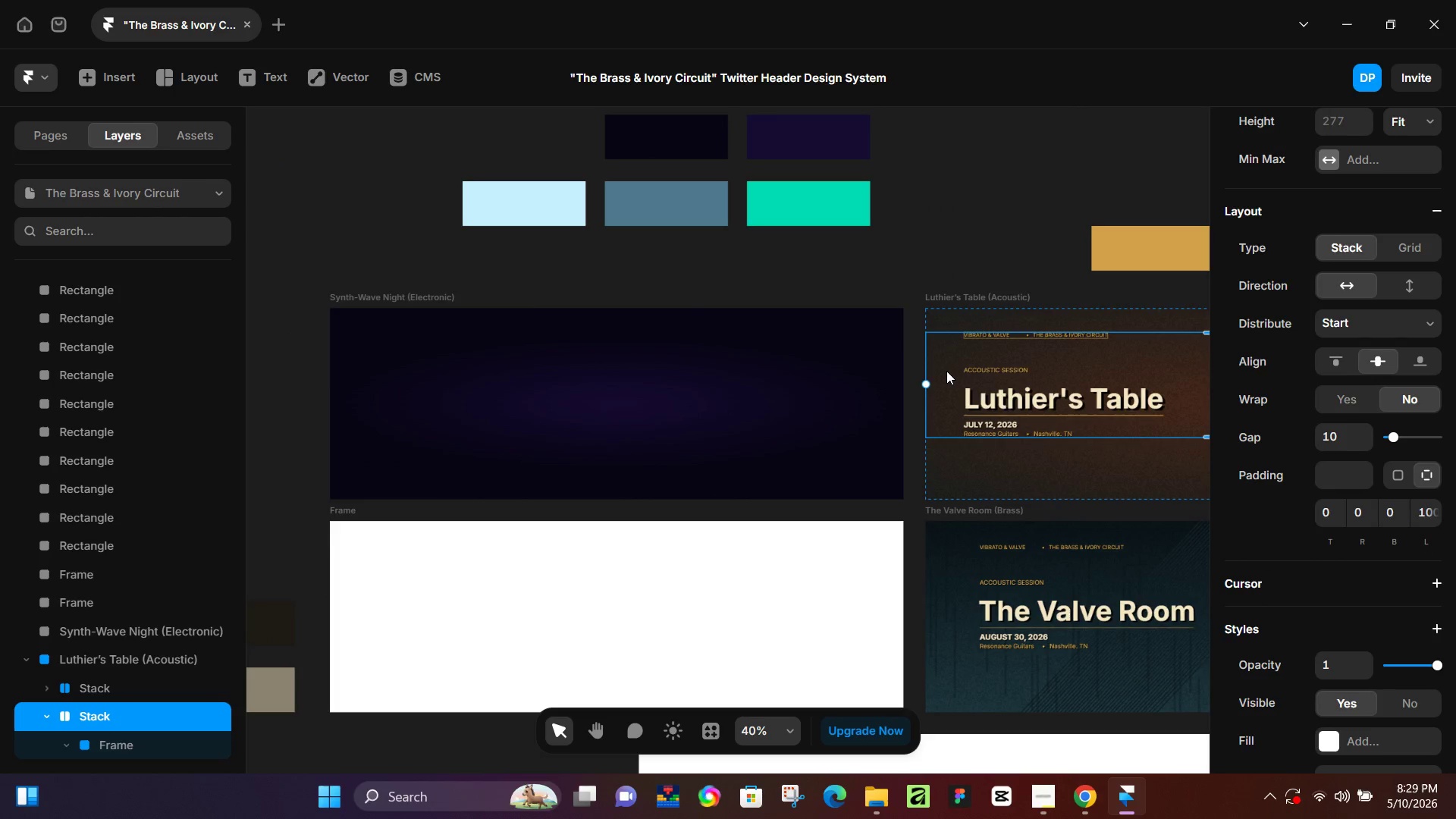 
key(Control+C)
 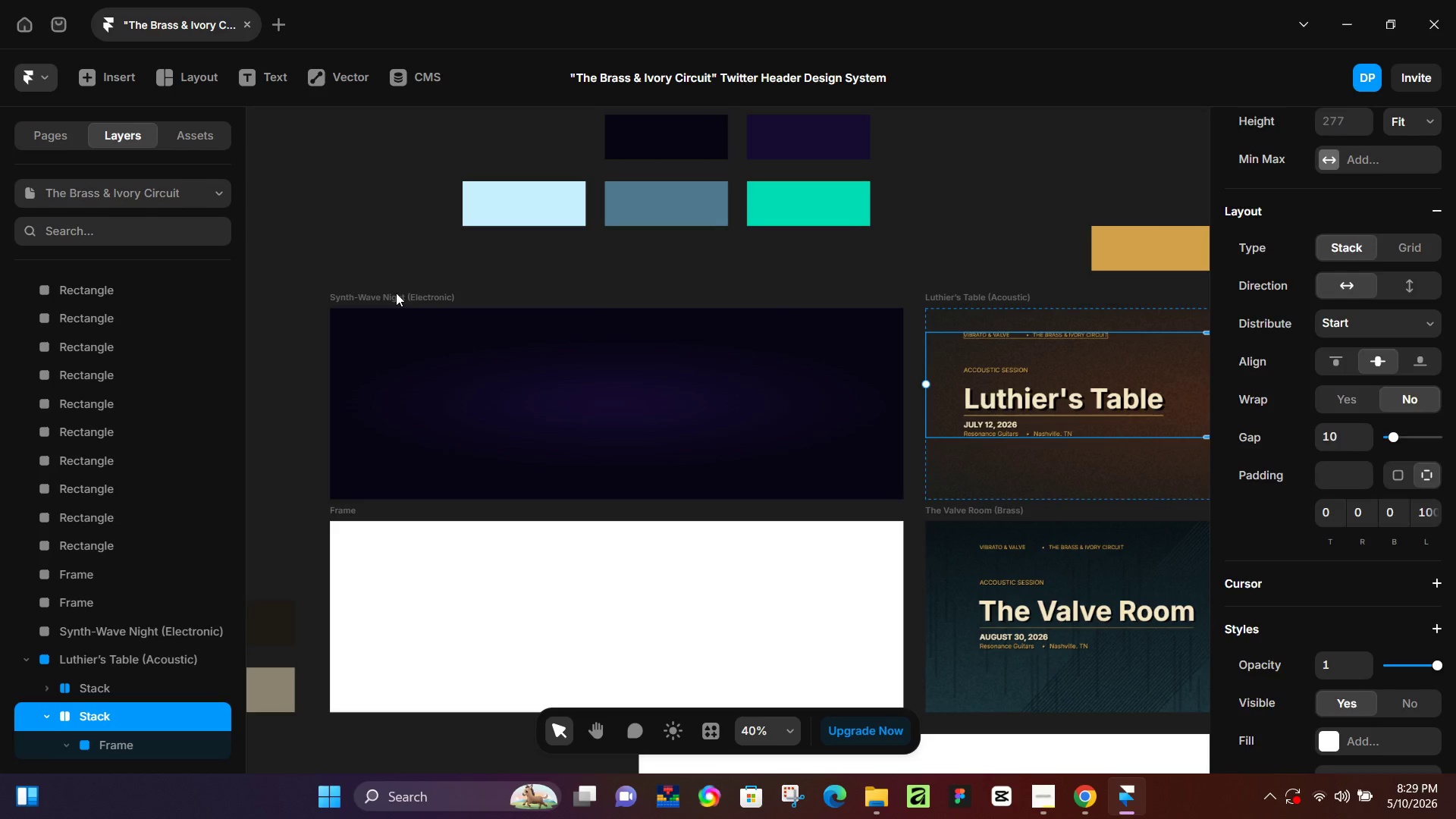 
left_click([396, 293])
 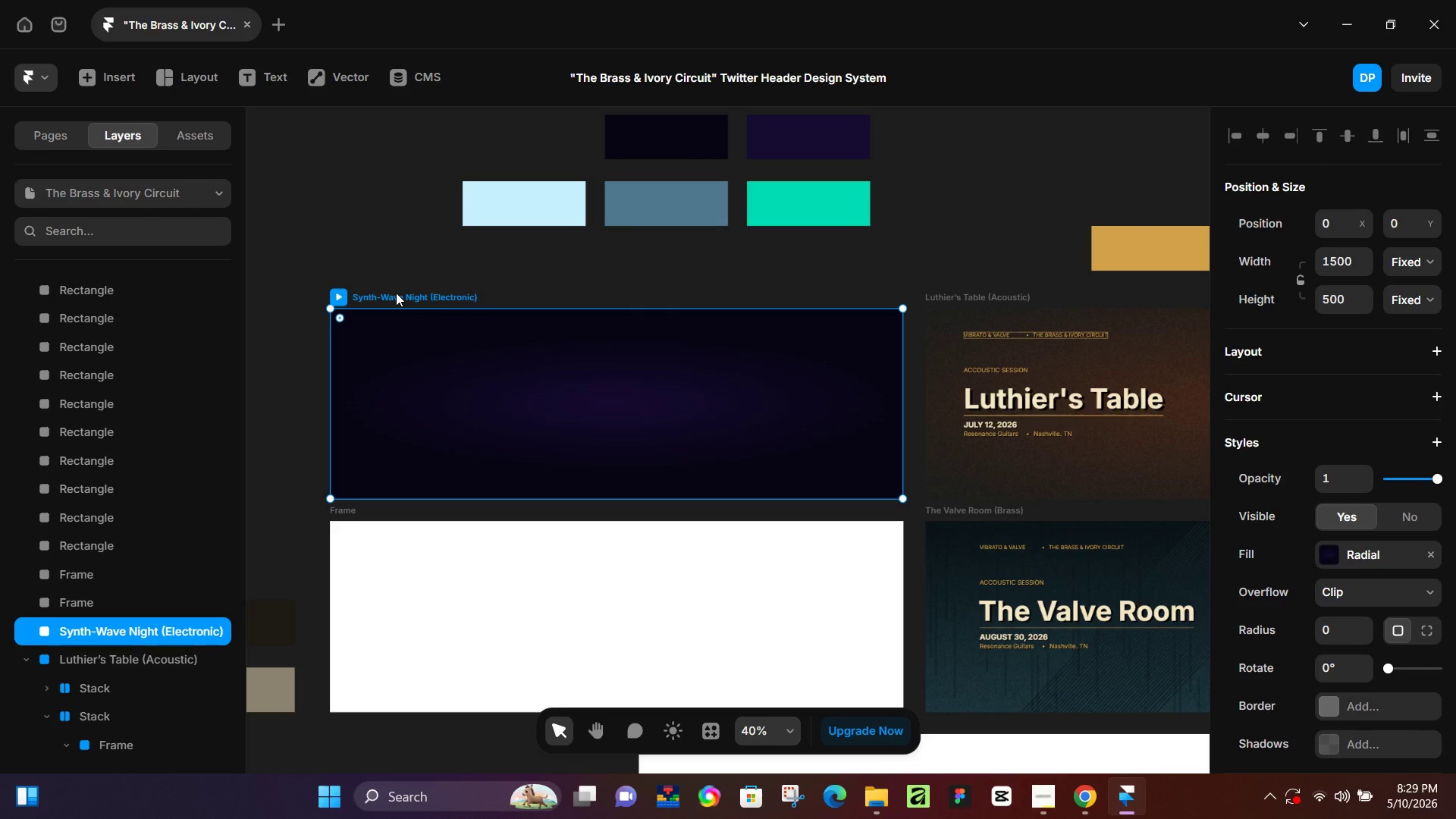 
key(Control+ControlLeft)
 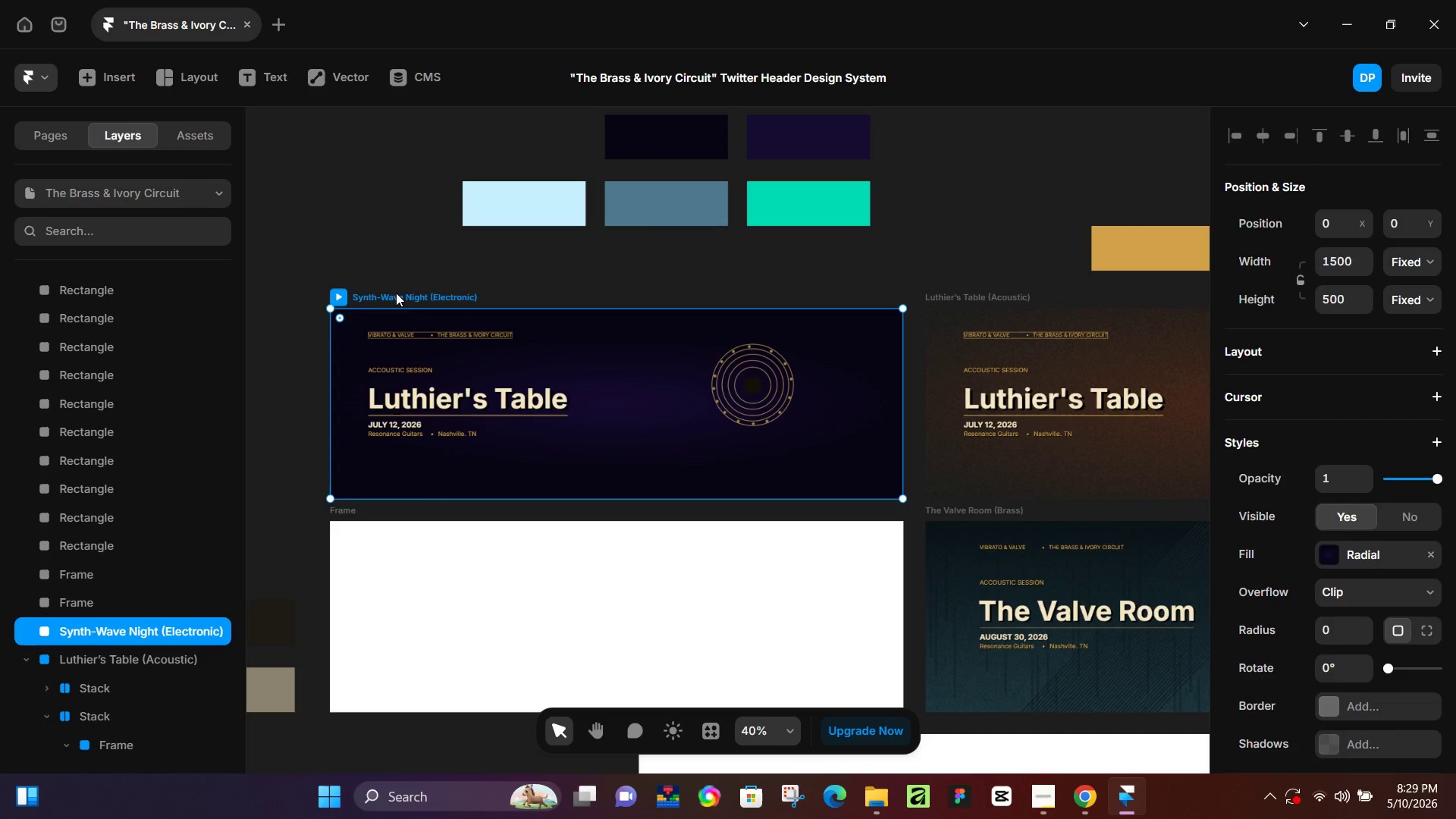 
key(Control+V)
 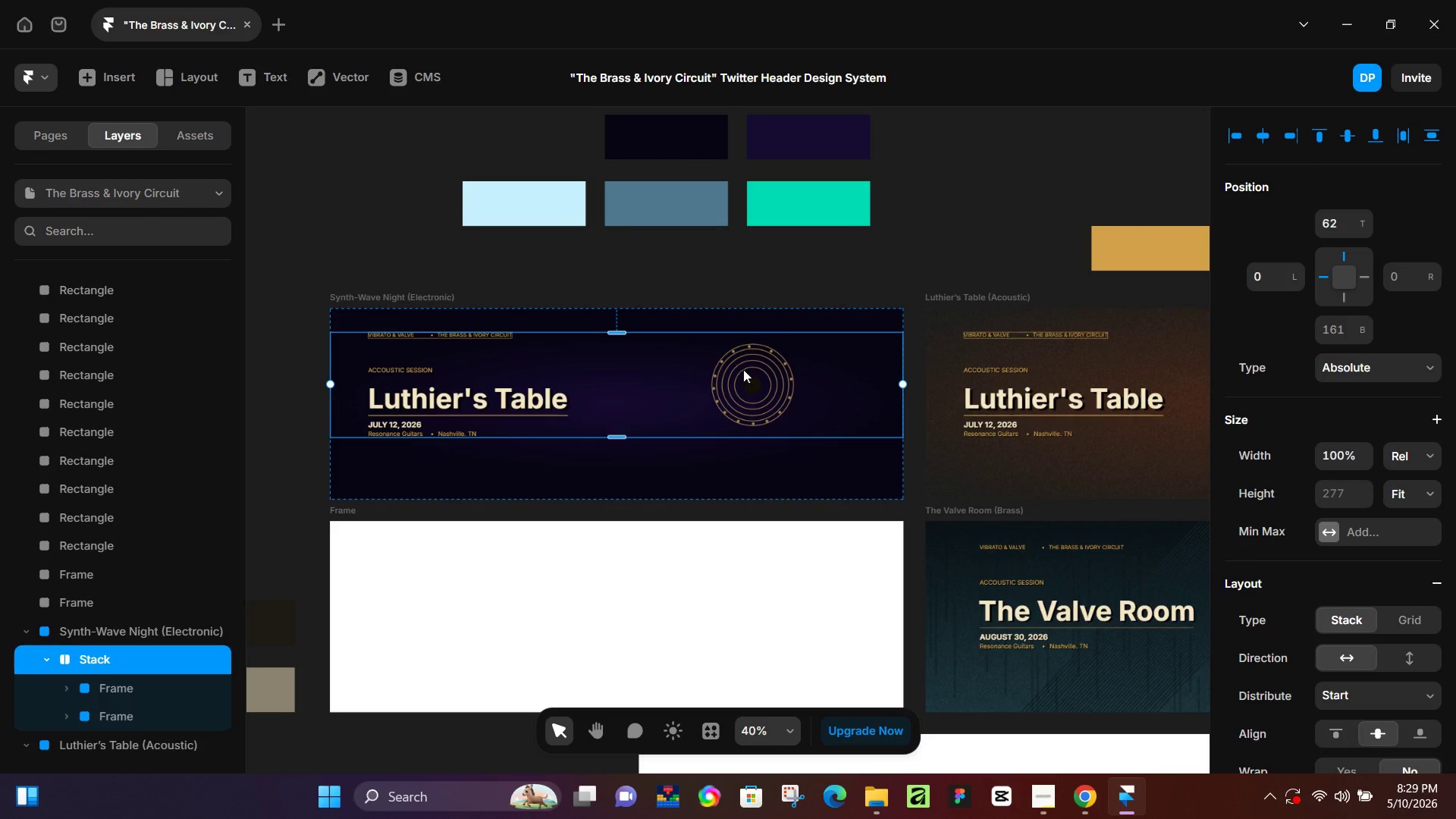 
double_click([755, 376])
 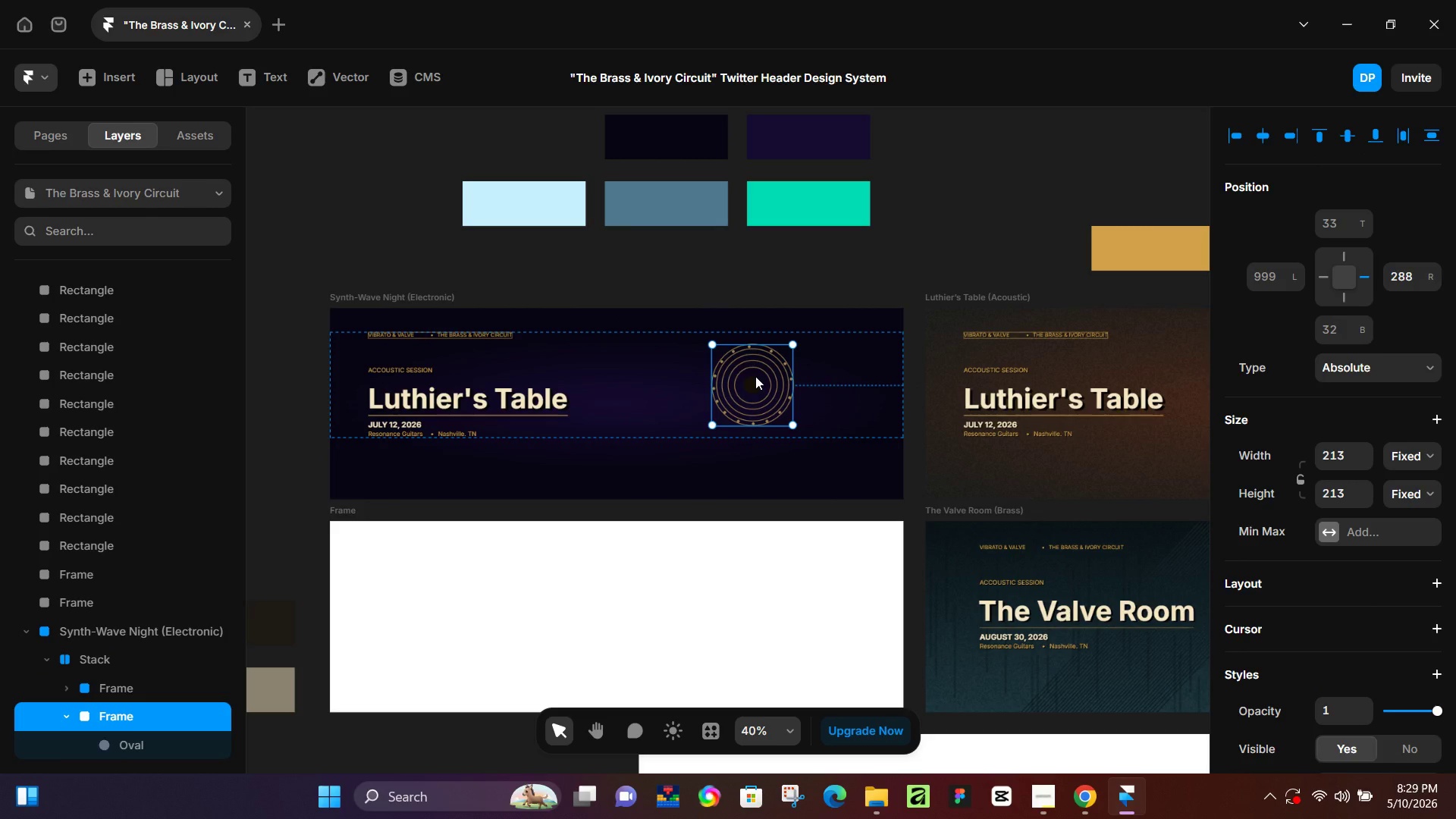 
key(Backspace)
 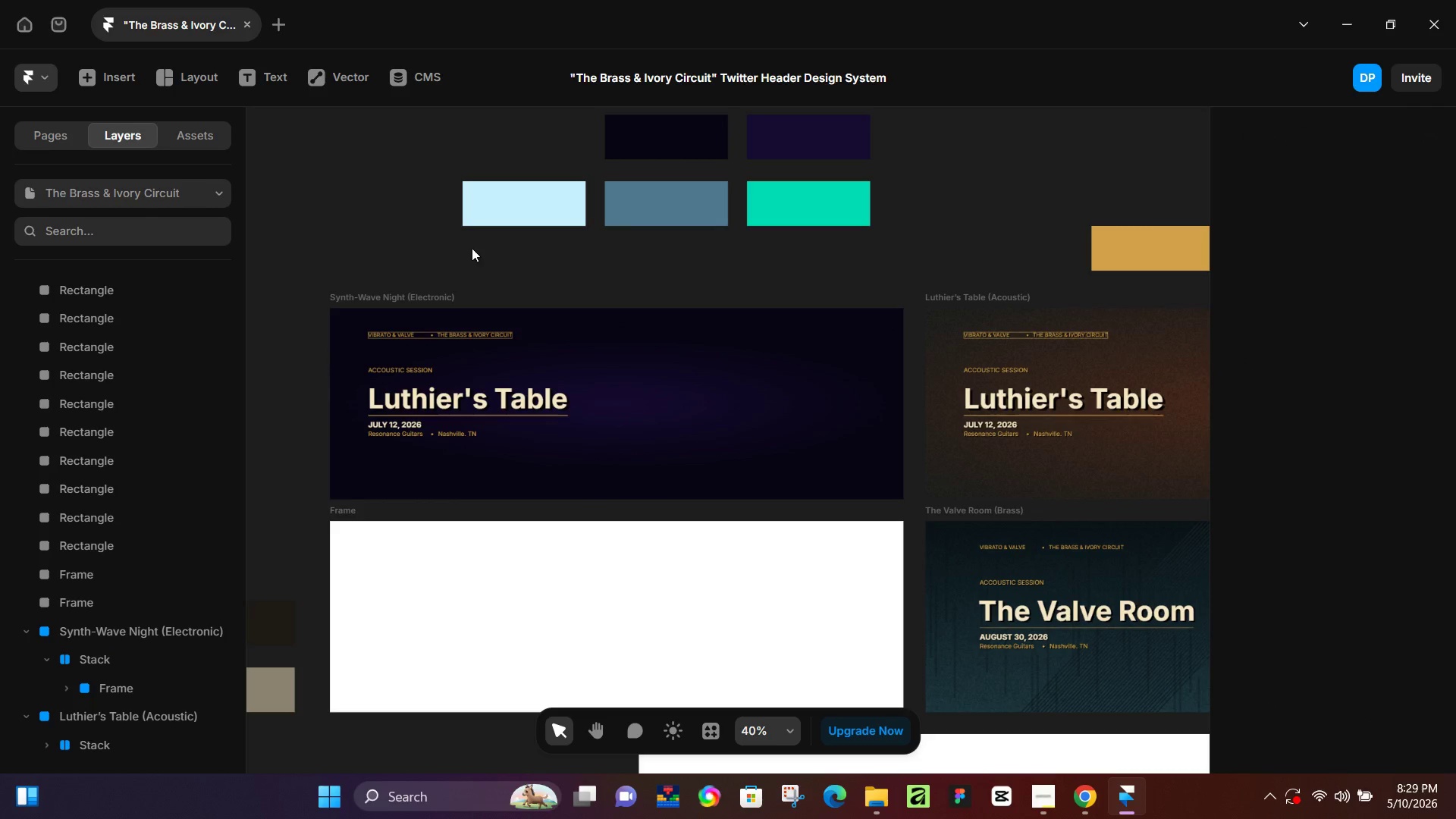 
key(Control+ControlLeft)
 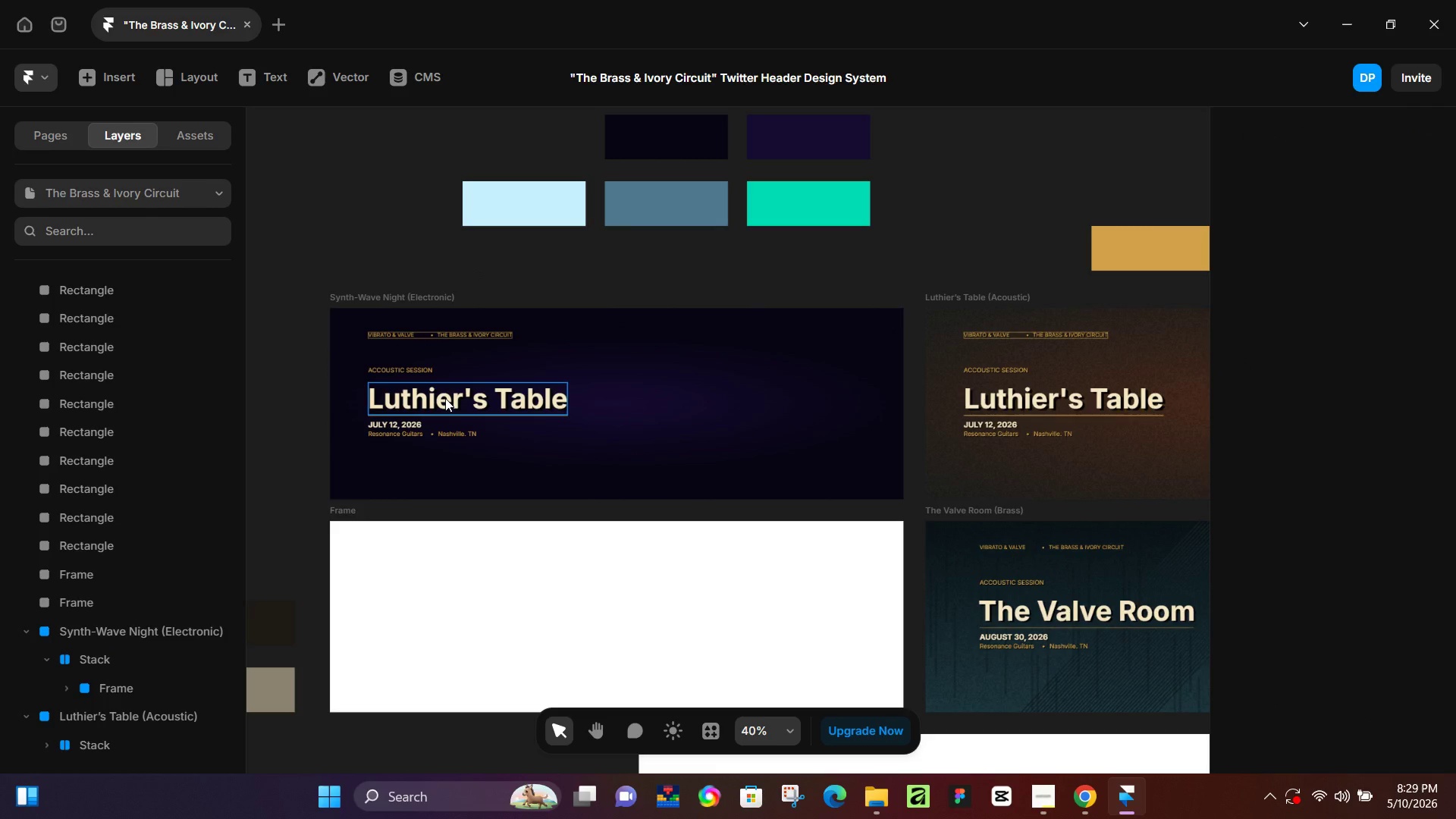 
double_click([445, 398])
 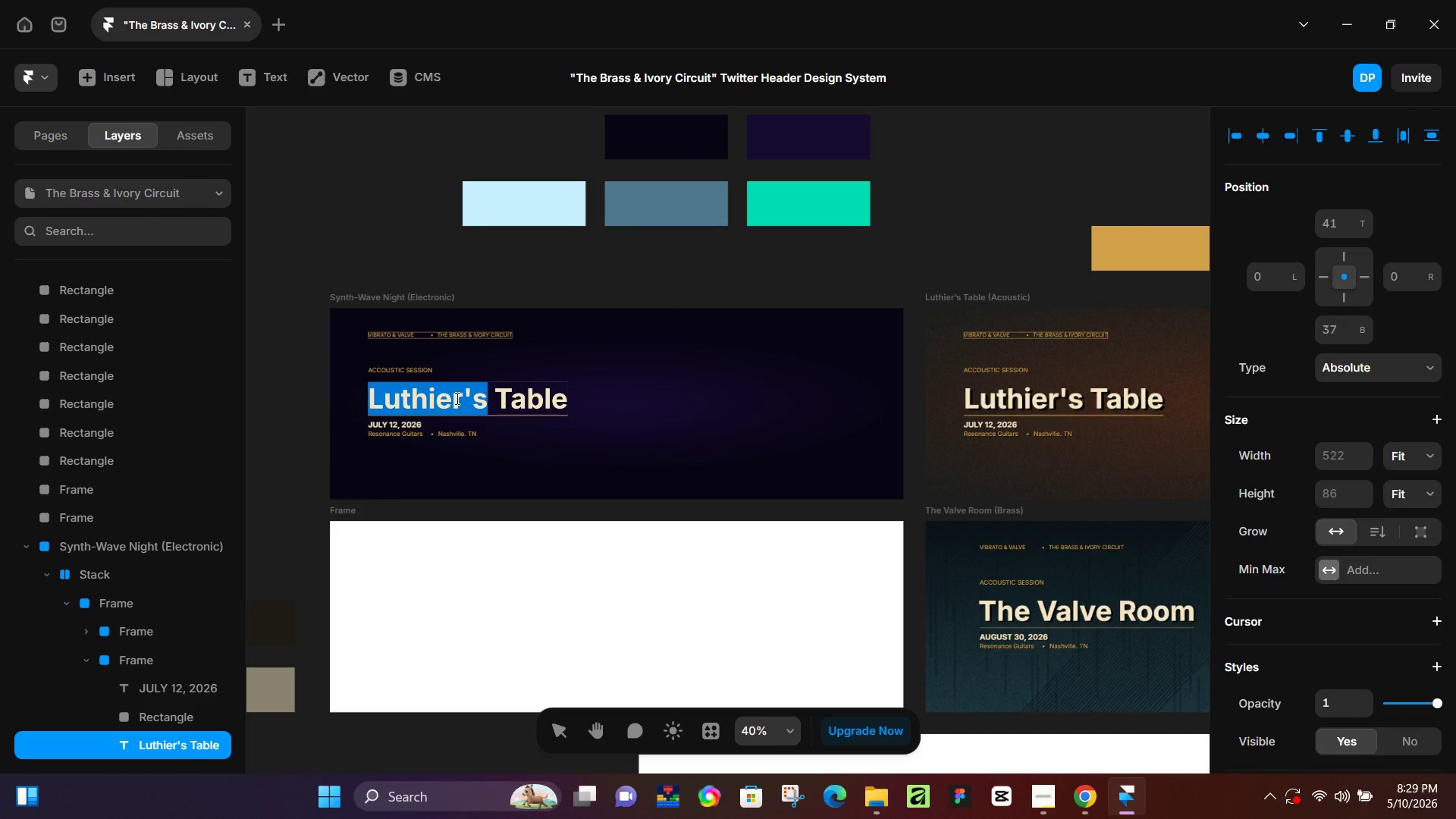 
key(Control+ControlLeft)
 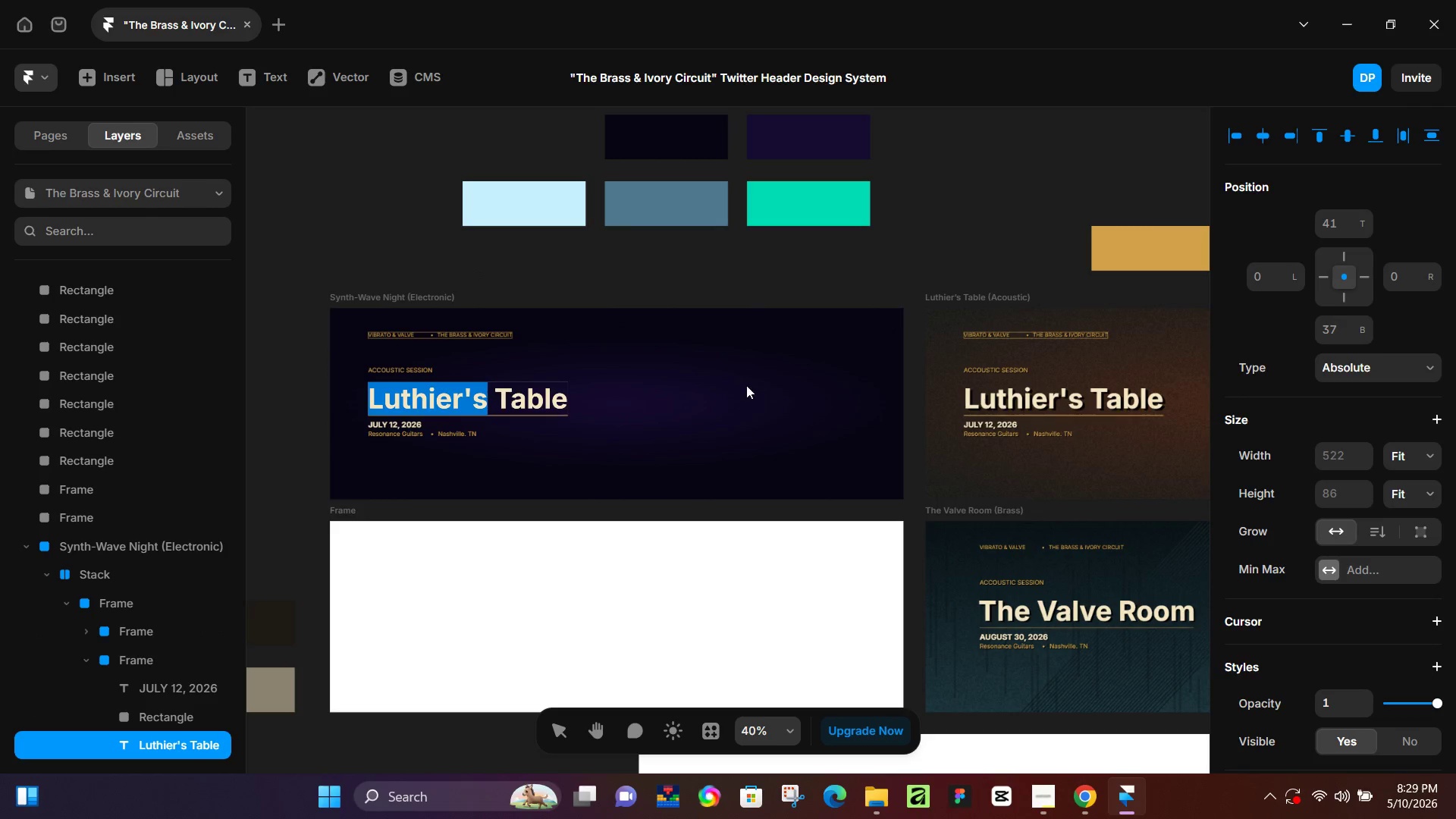 
key(Control+A)
 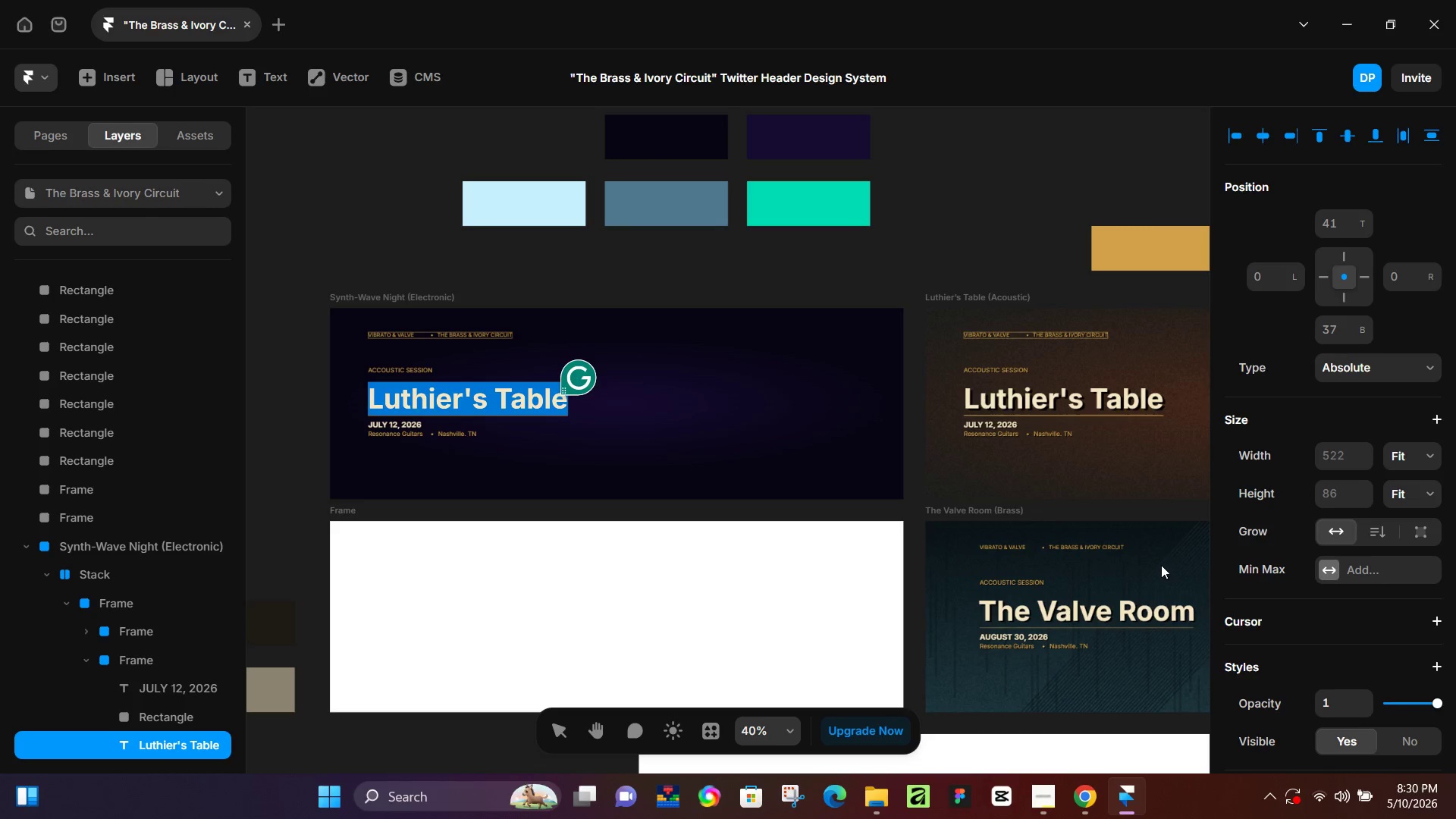 
wait(40.95)
 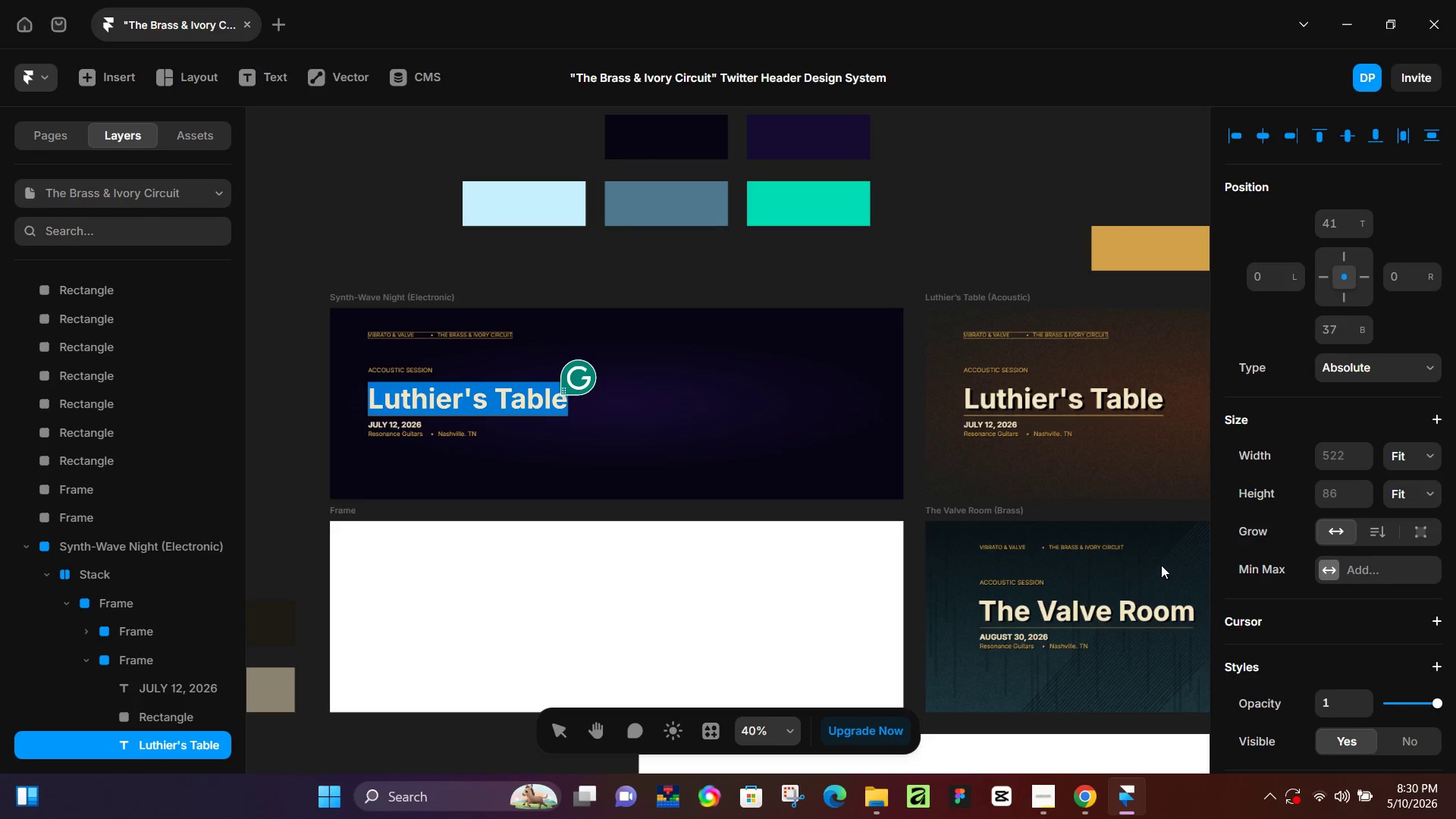 
hold_key(key=ShiftLeft, duration=0.86)
 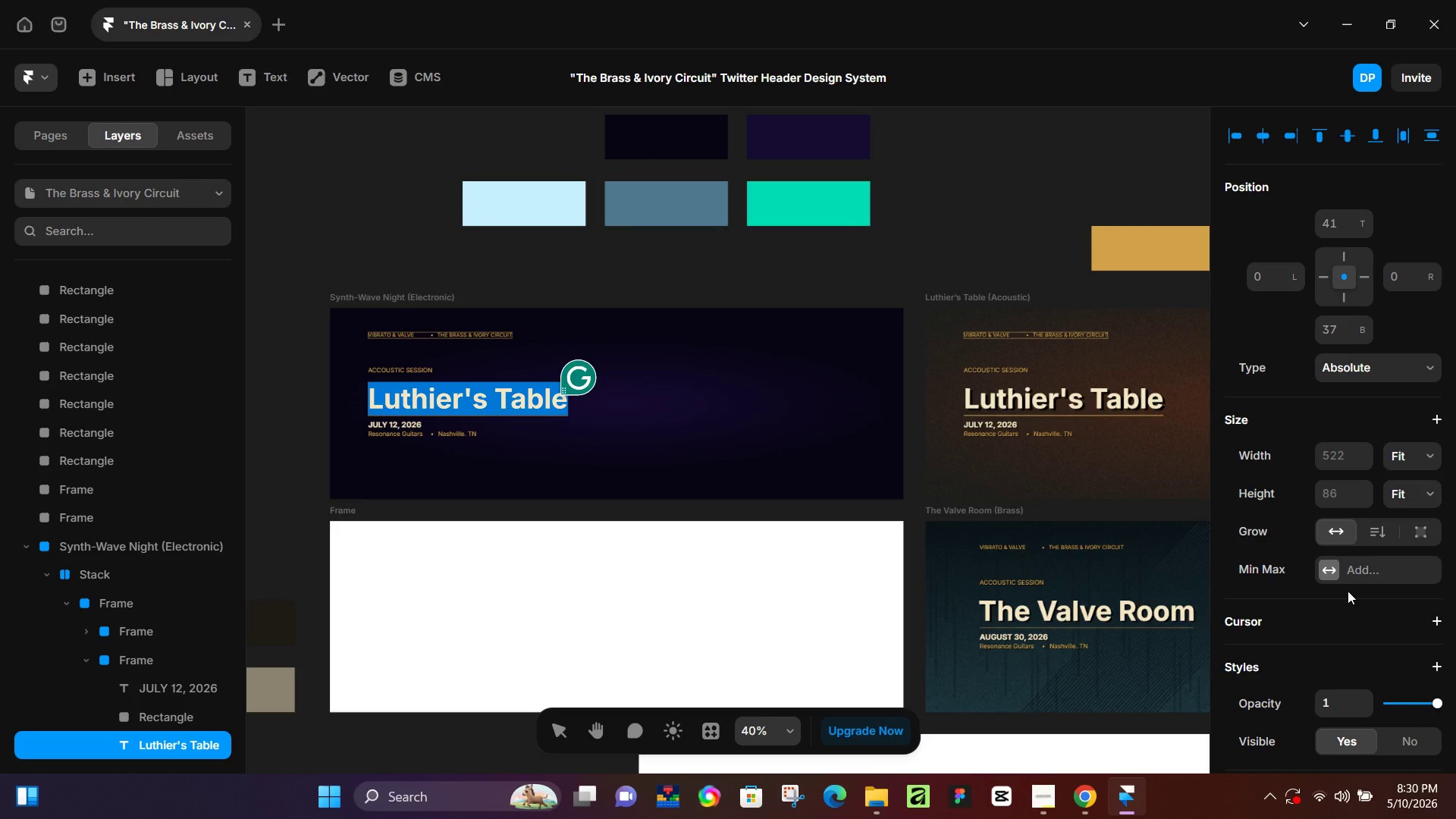 
hold_key(key=ShiftLeft, duration=1.83)
 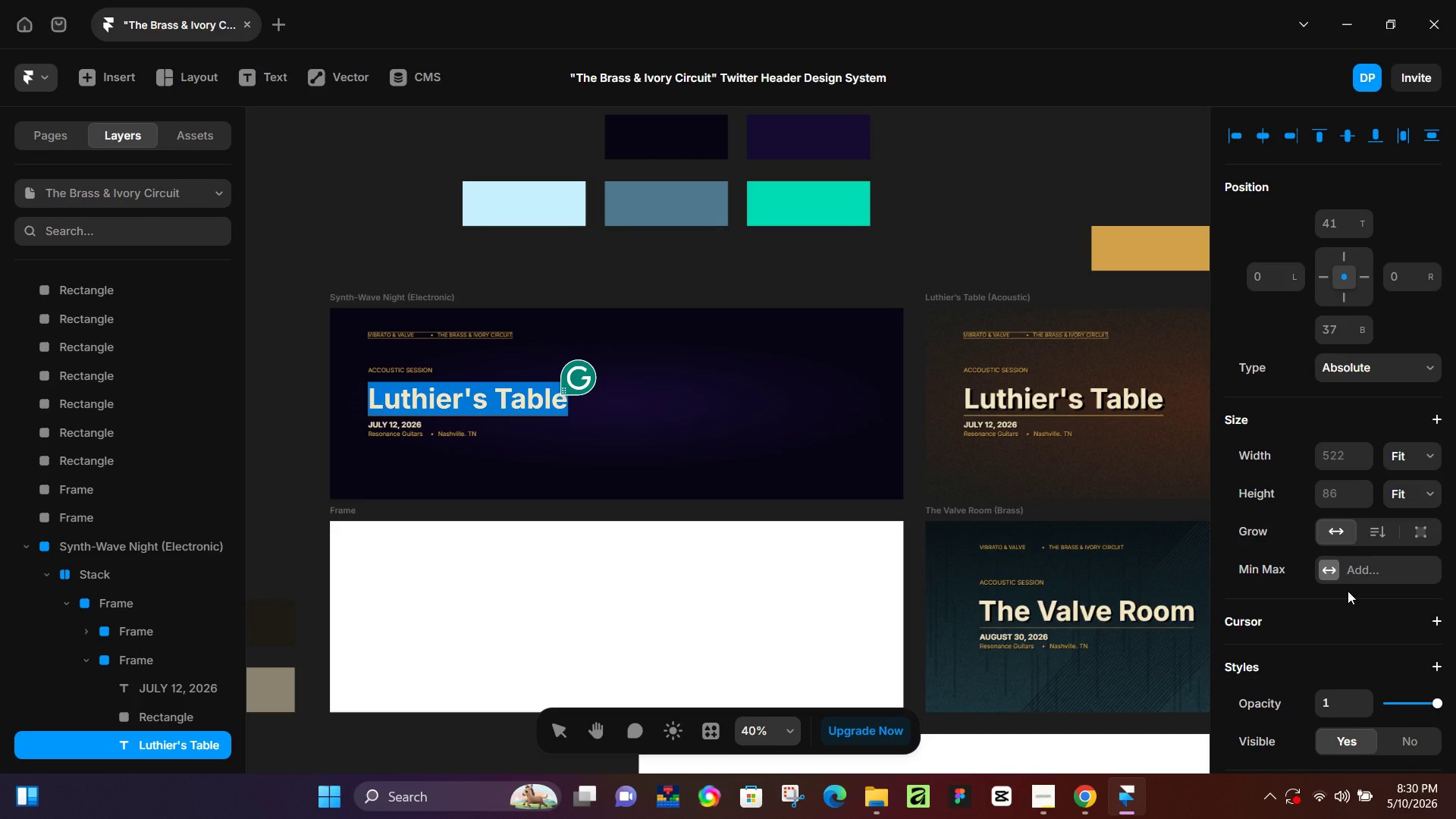 
type(Synth-)
key(Backspace)
type( - Wave Might)
 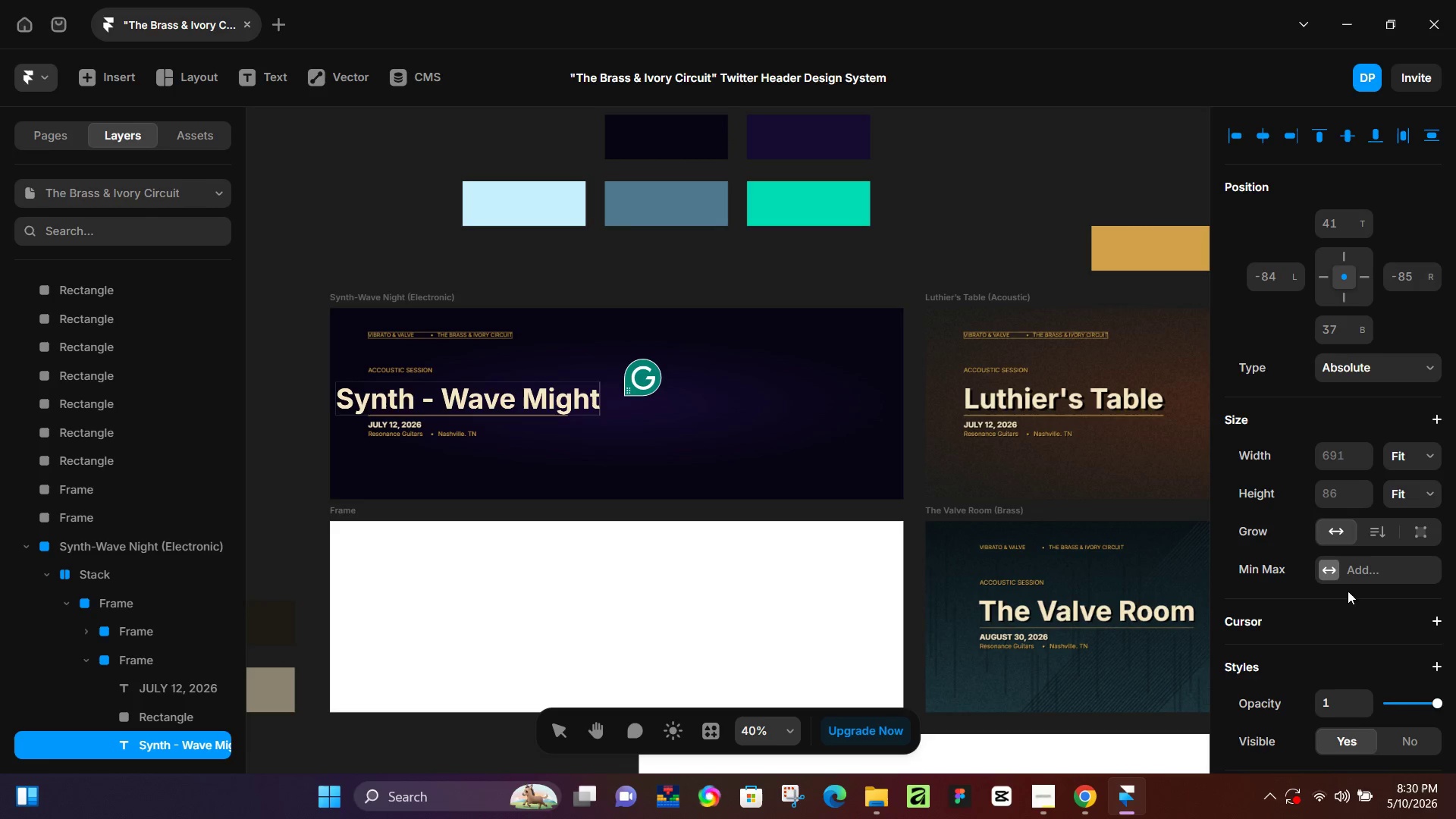 
left_click([545, 439])
 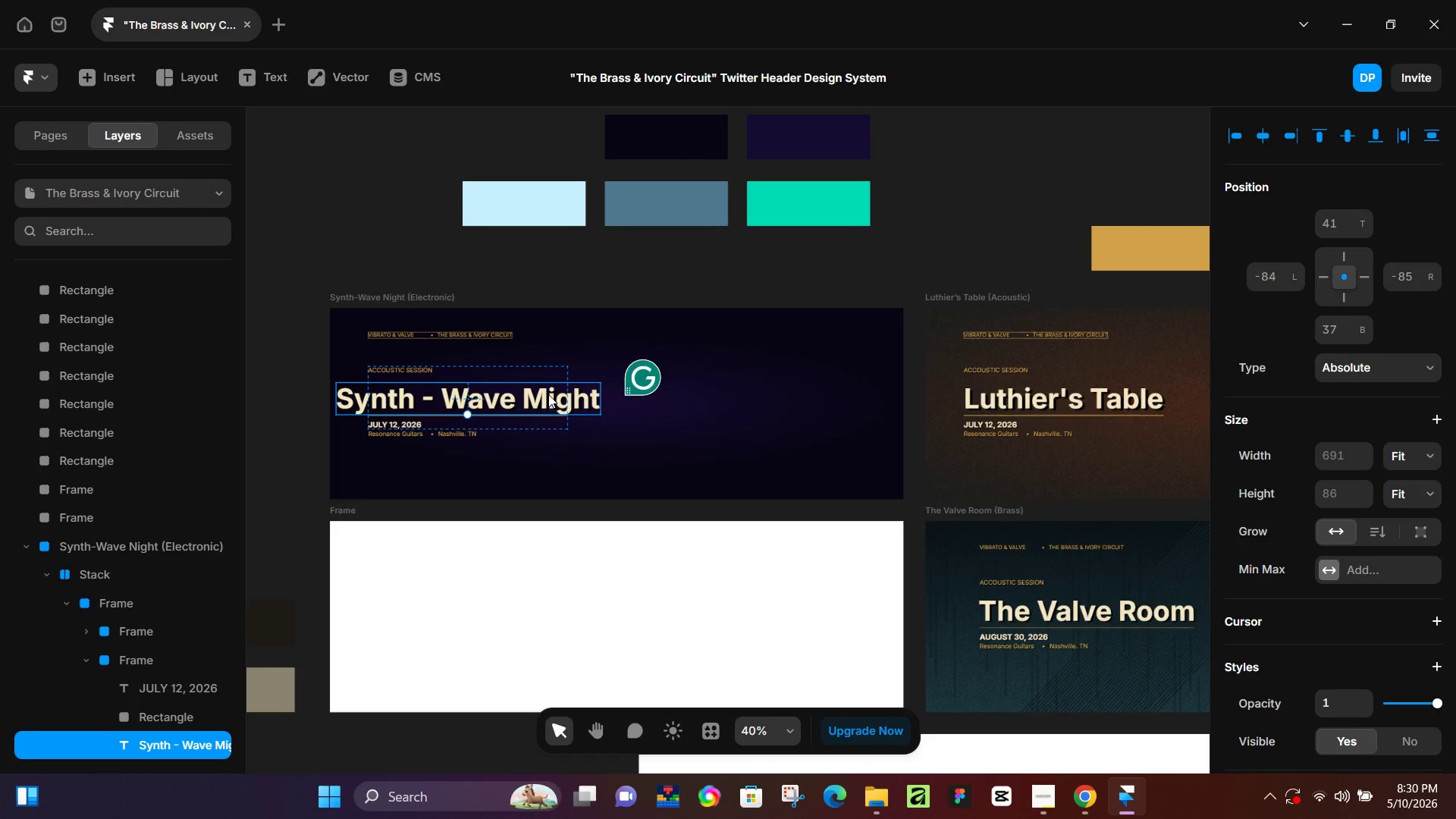 
double_click([548, 394])
 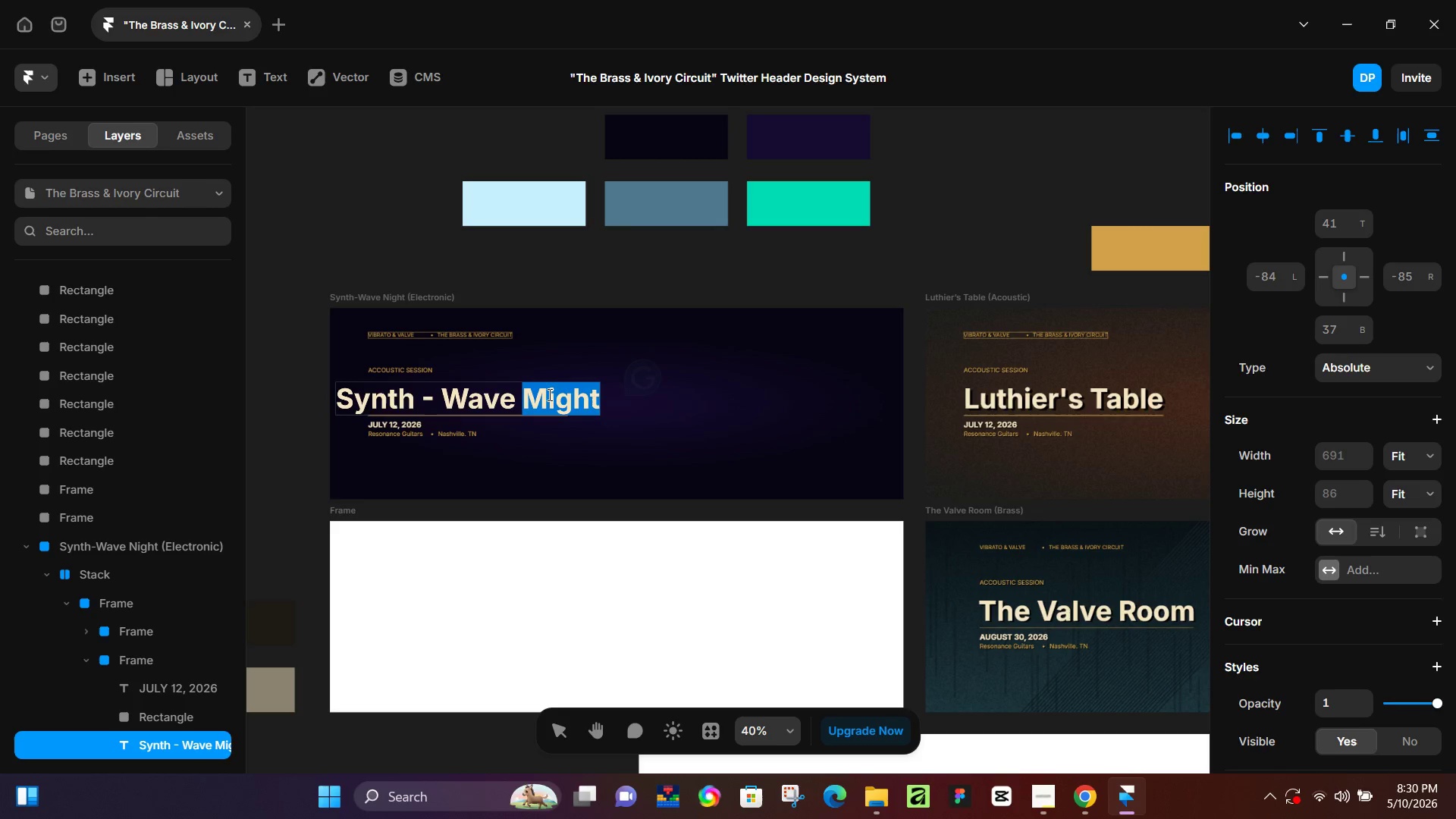 
left_click([548, 394])
 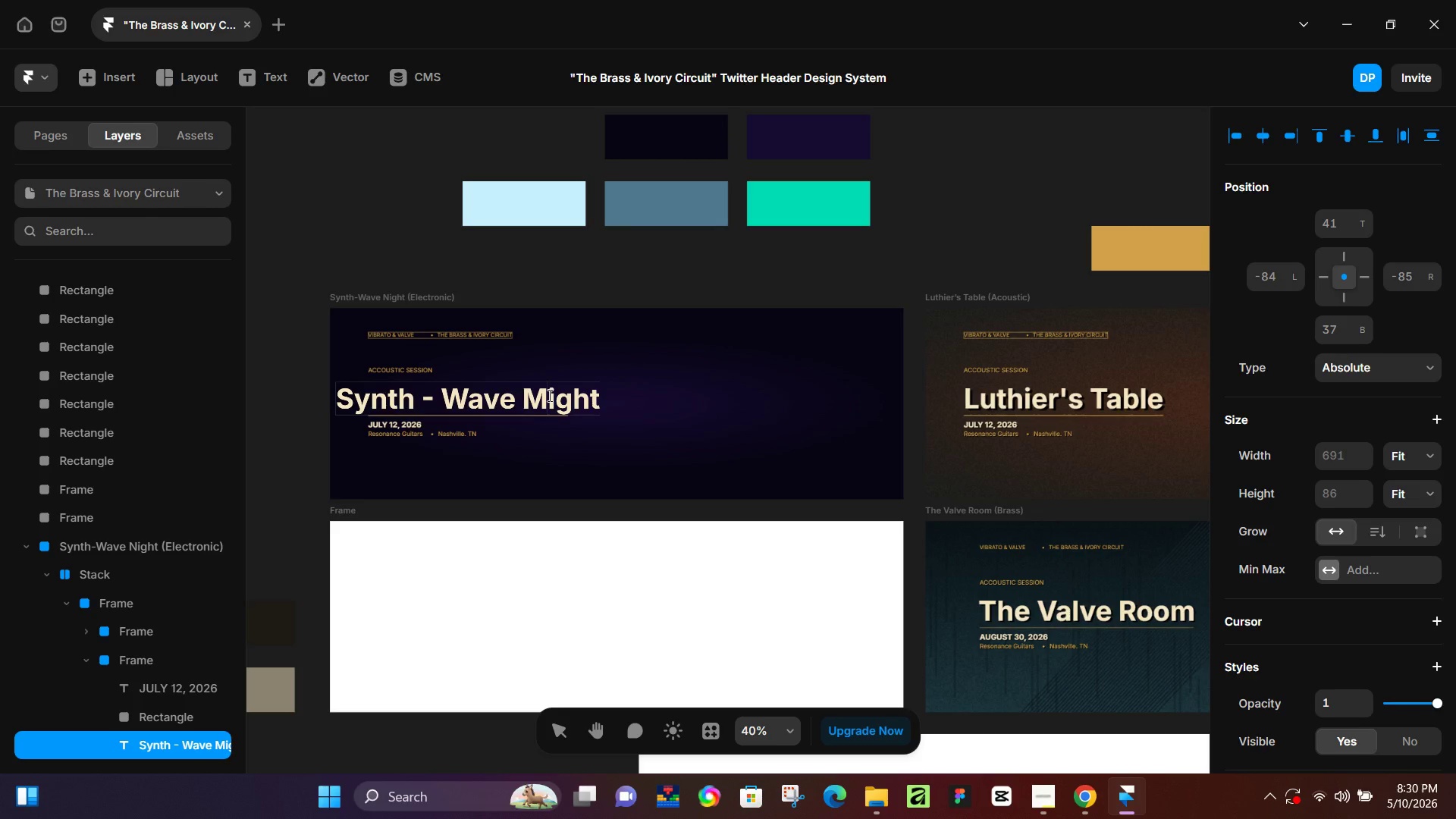 
key(Backspace)
 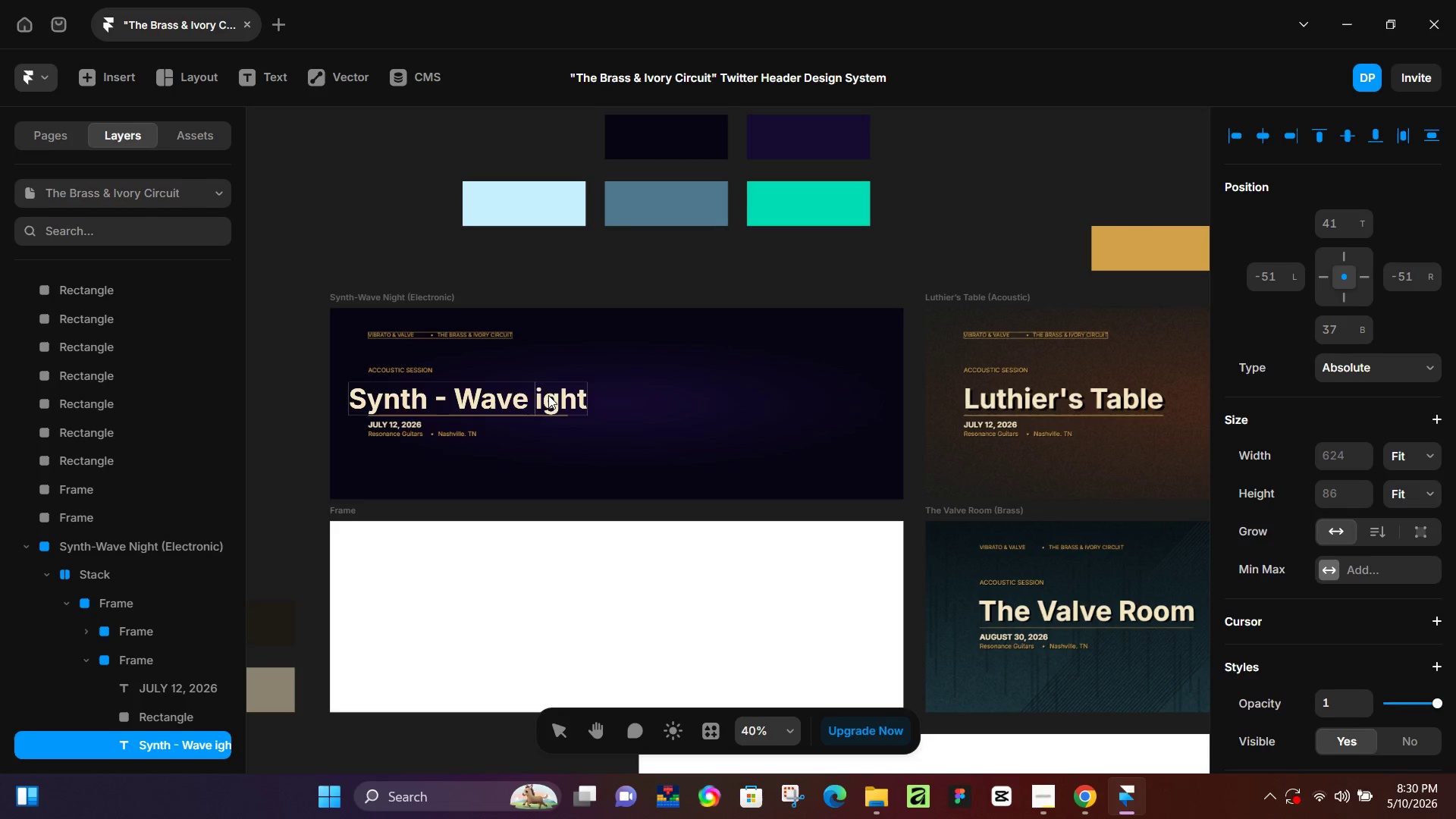 
key(Shift+ShiftLeft)
 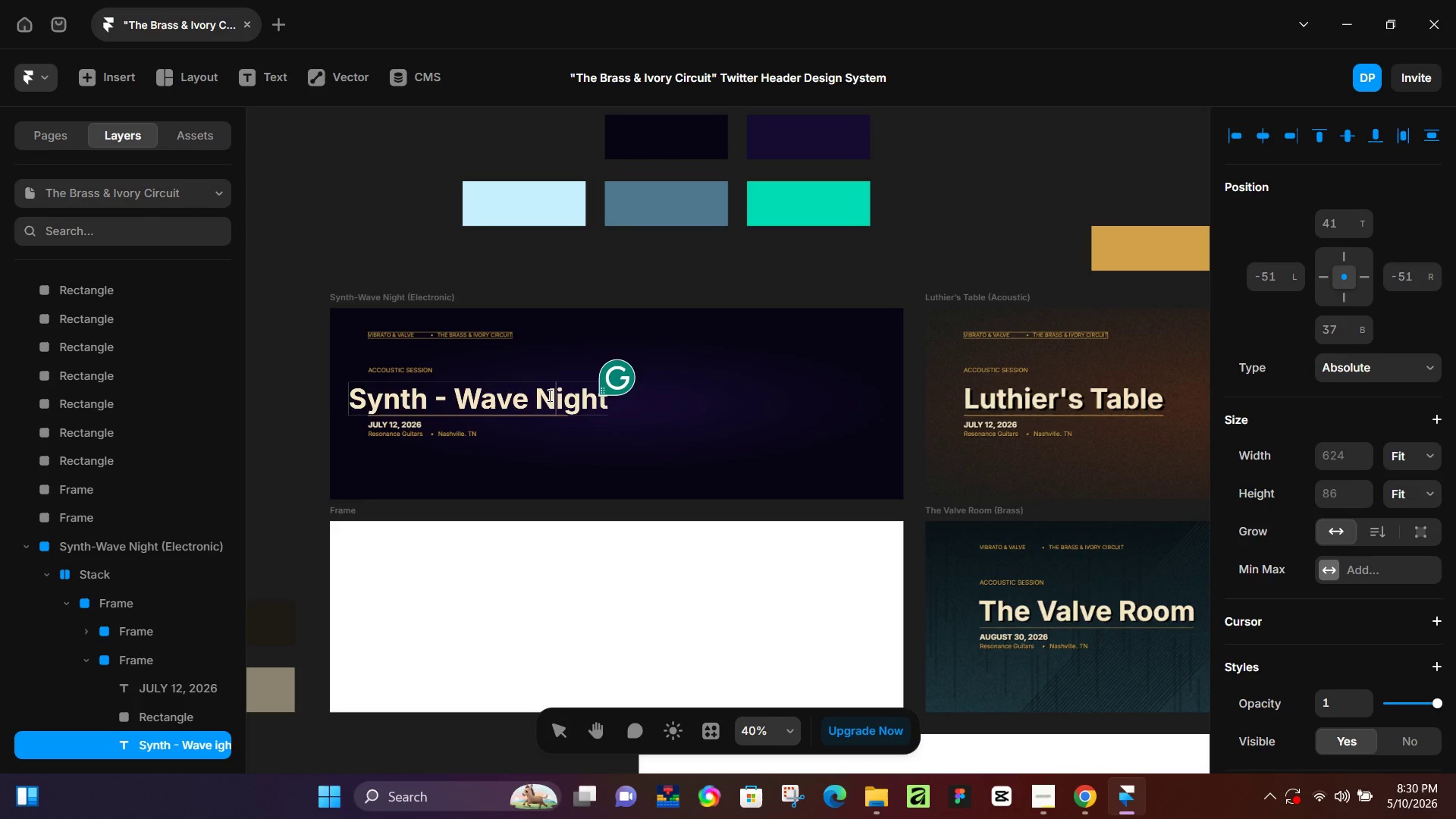 
key(Shift+N)
 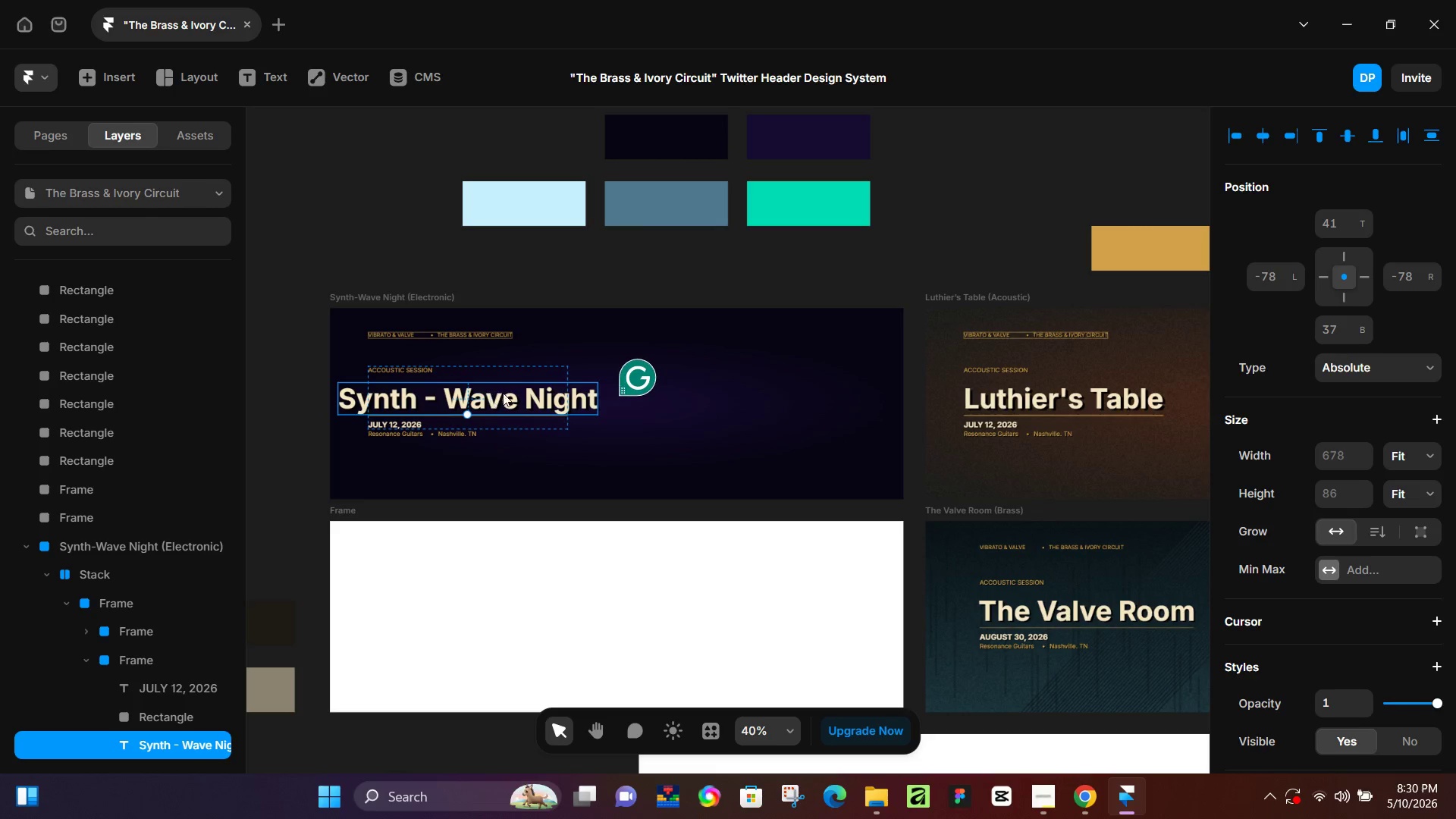 
left_click_drag(start_coordinate=[509, 393], to_coordinate=[535, 392])
 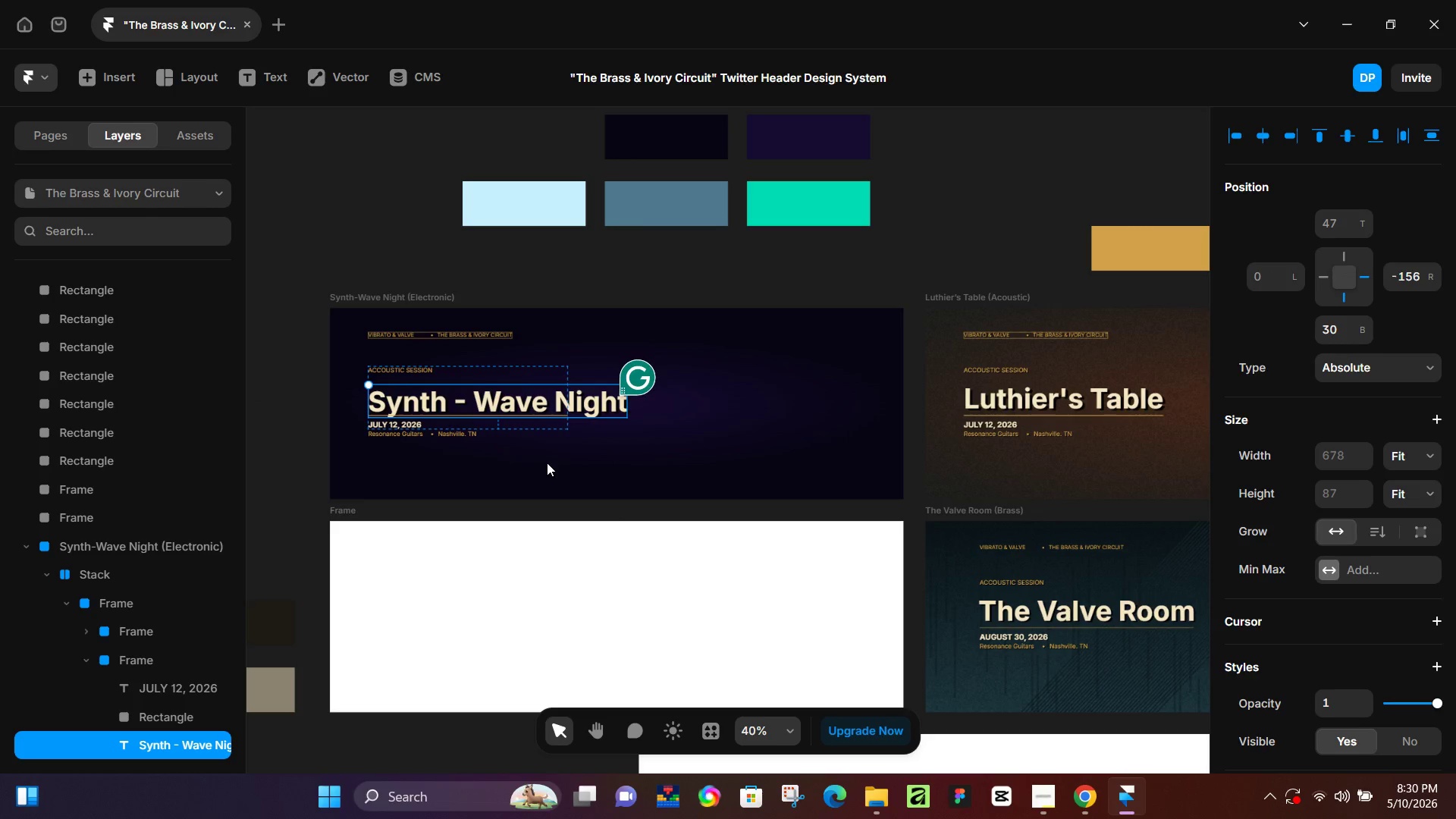 
left_click([545, 476])
 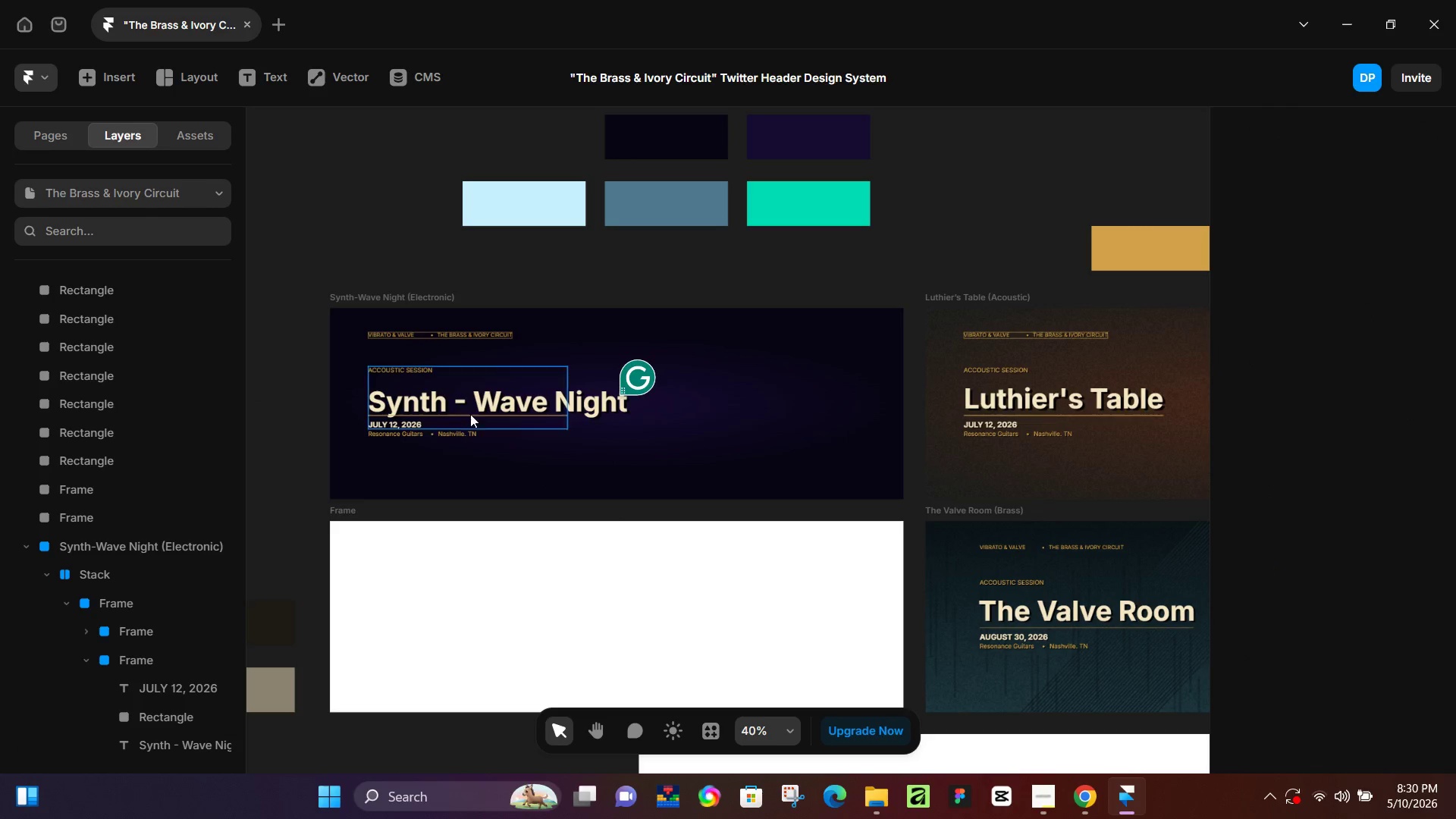 
hold_key(key=ControlLeft, duration=0.58)
 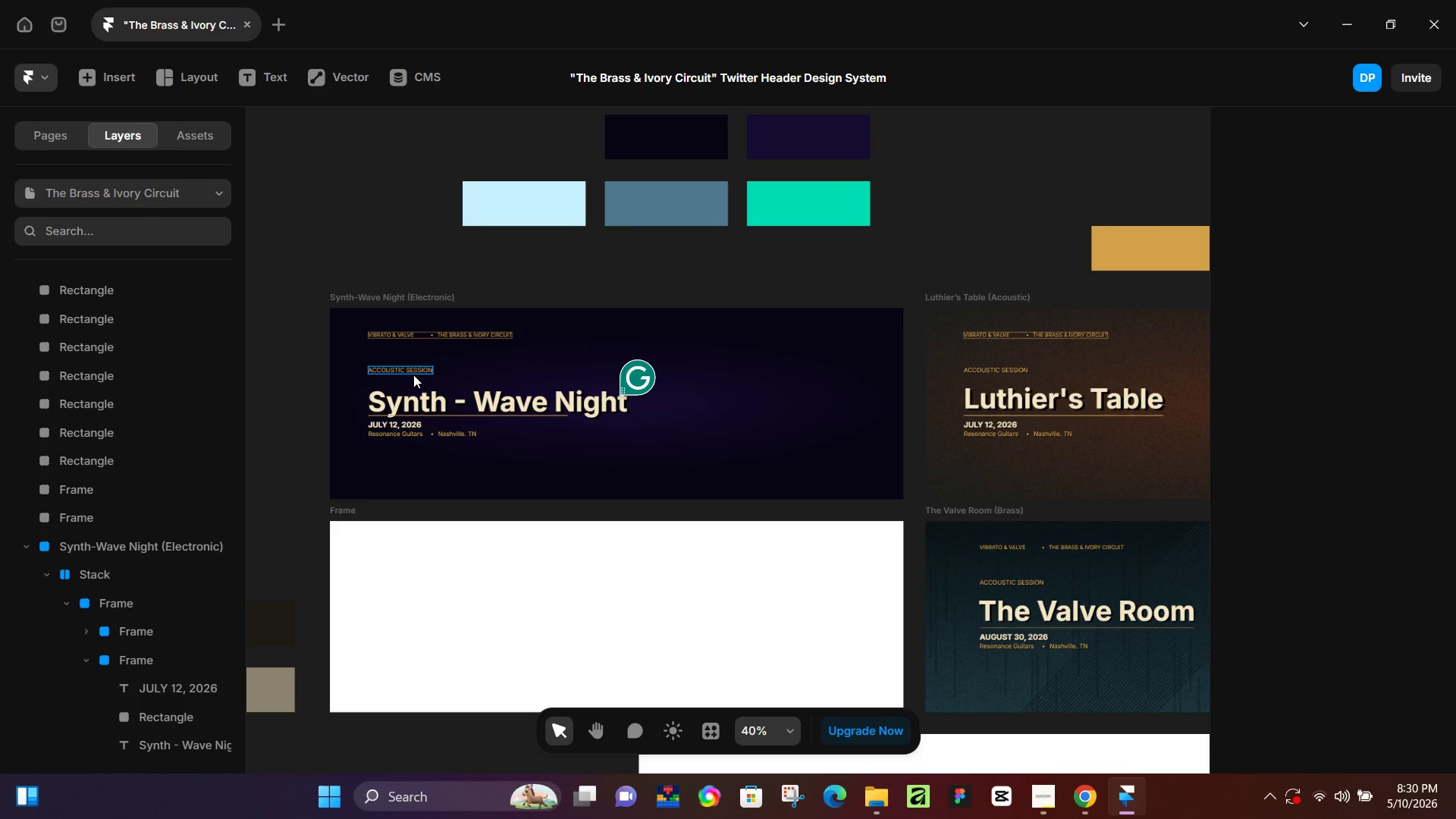 
left_click([413, 391])
 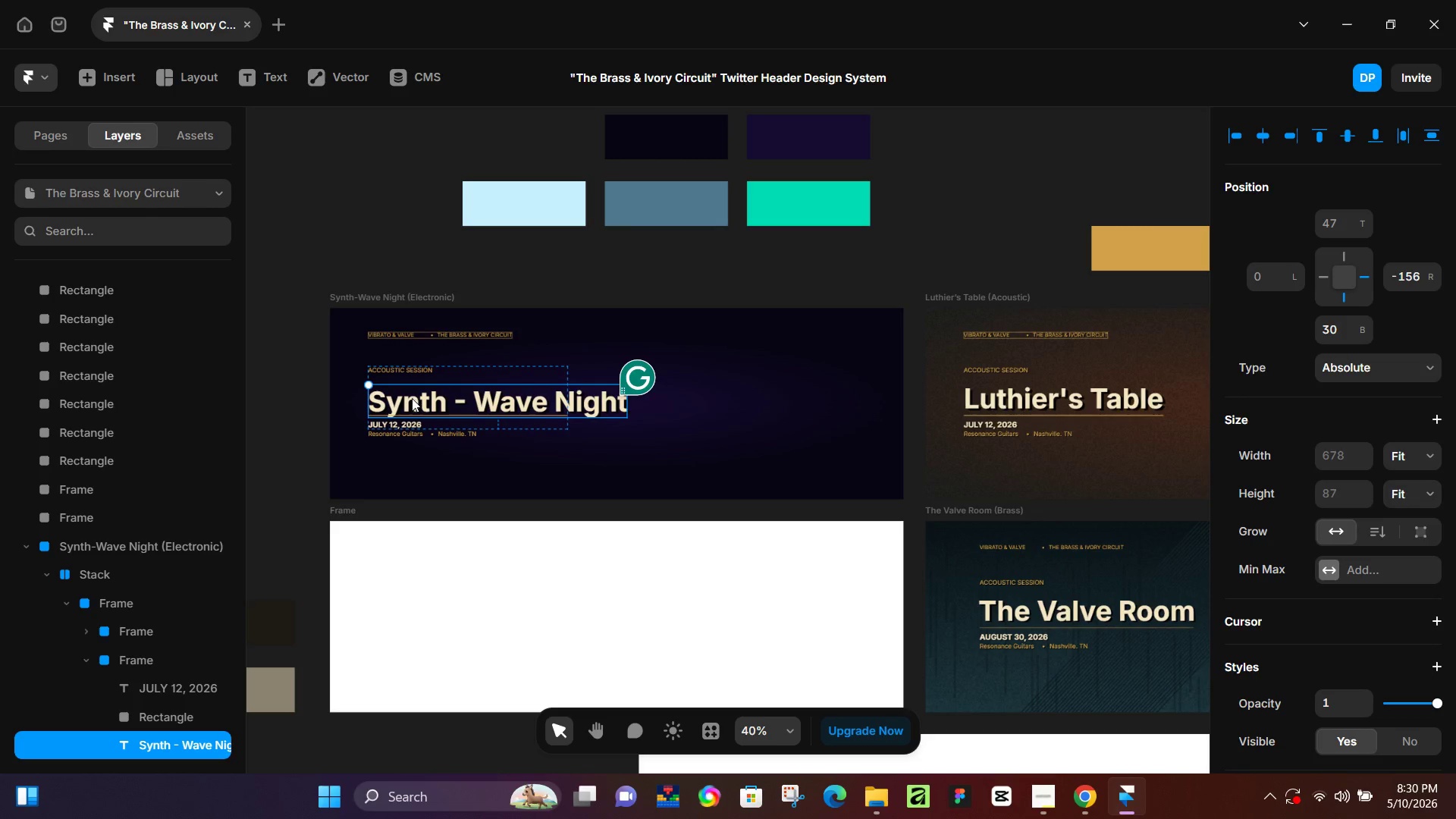 
left_click_drag(start_coordinate=[412, 398], to_coordinate=[410, 392])
 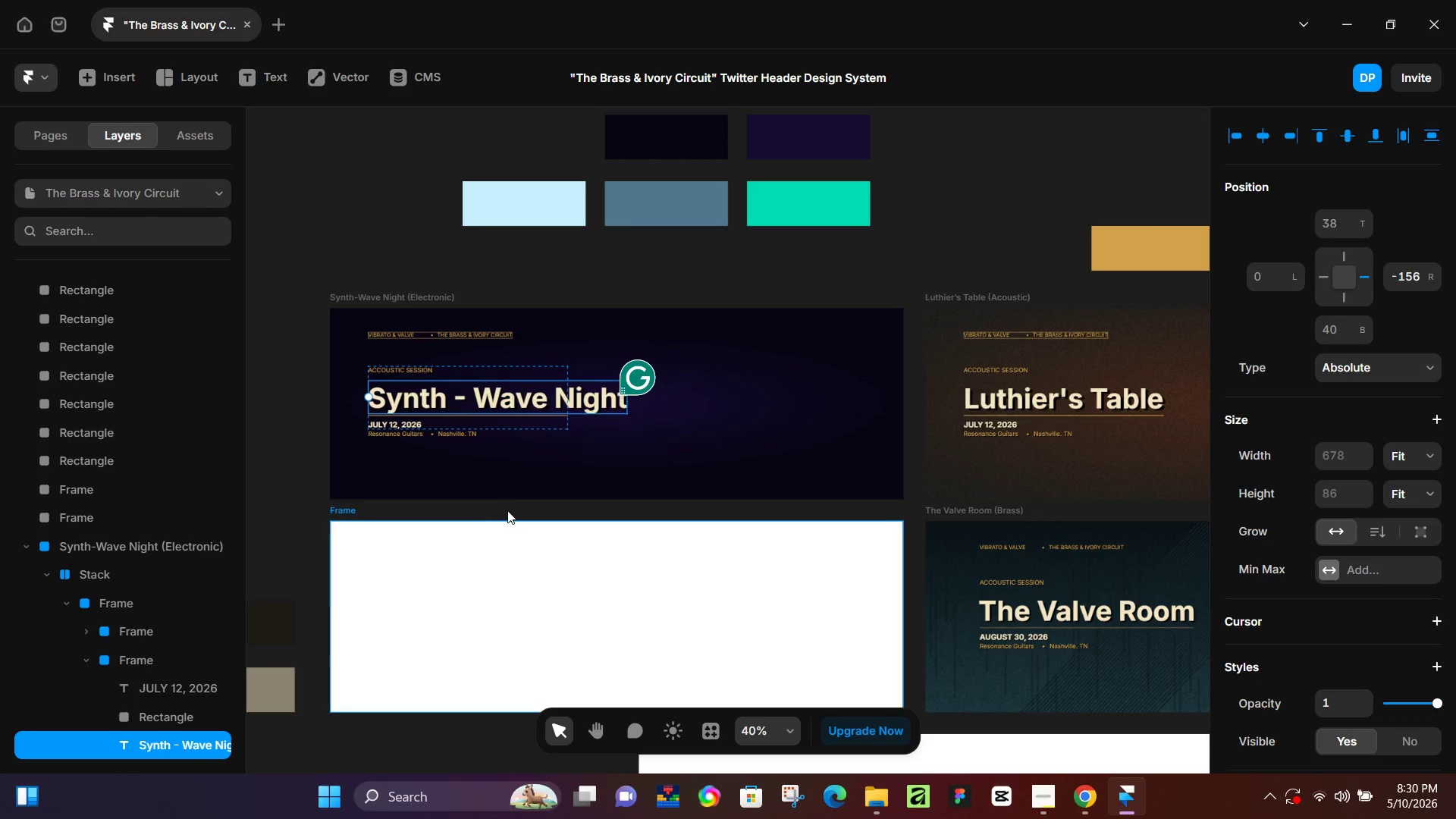 
left_click([507, 510])
 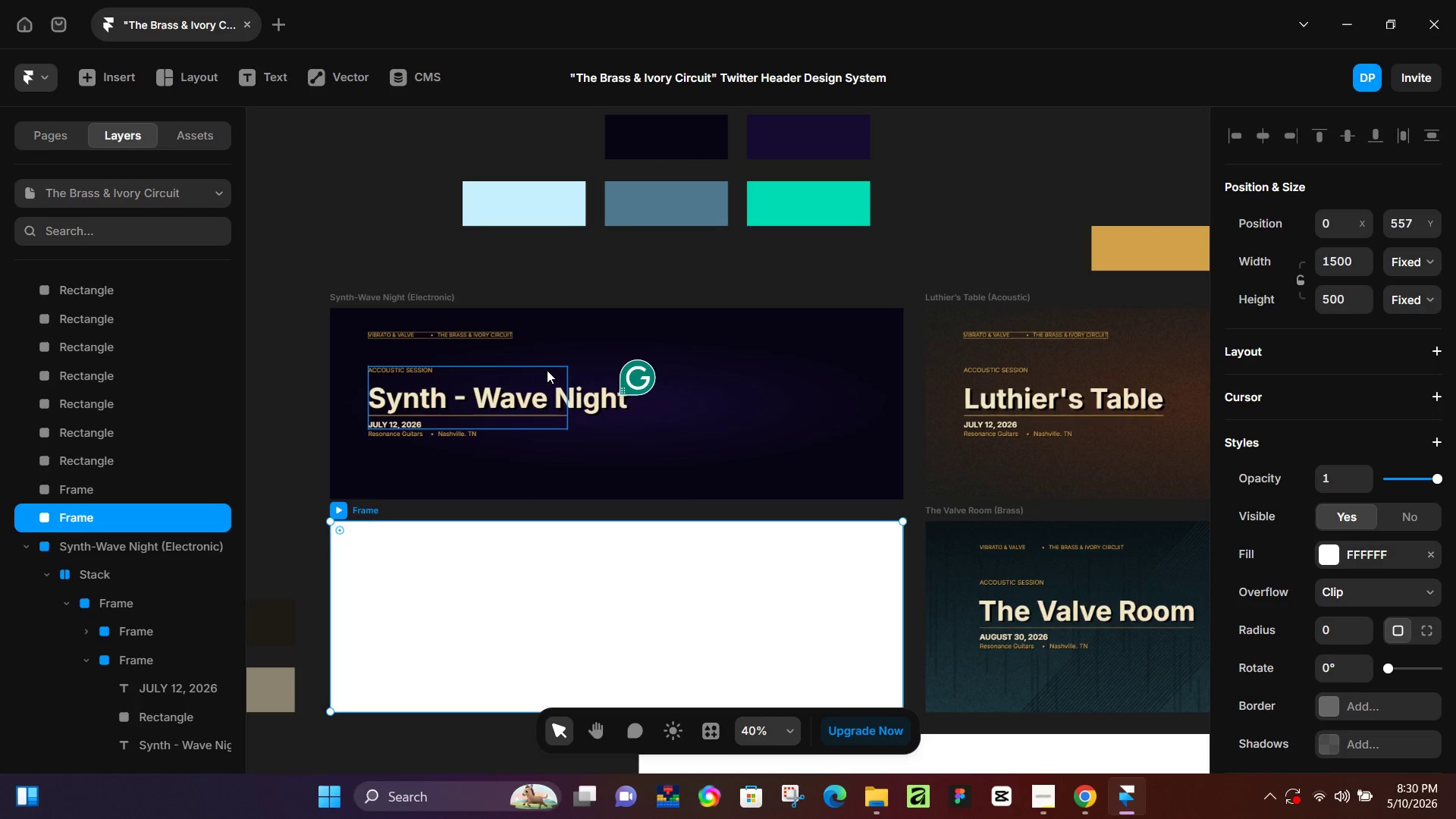 
left_click([547, 370])
 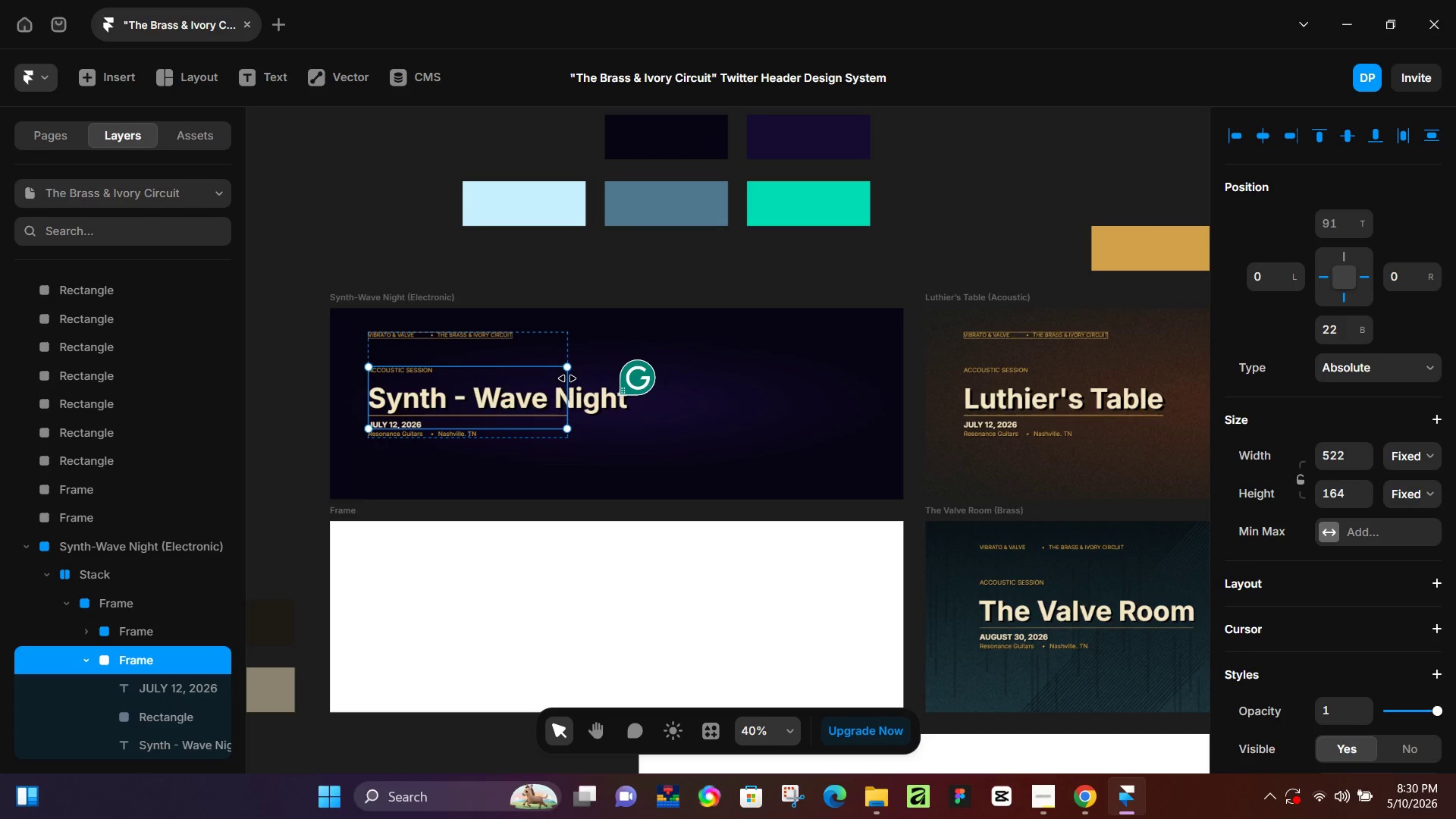 
left_click_drag(start_coordinate=[568, 379], to_coordinate=[585, 382])
 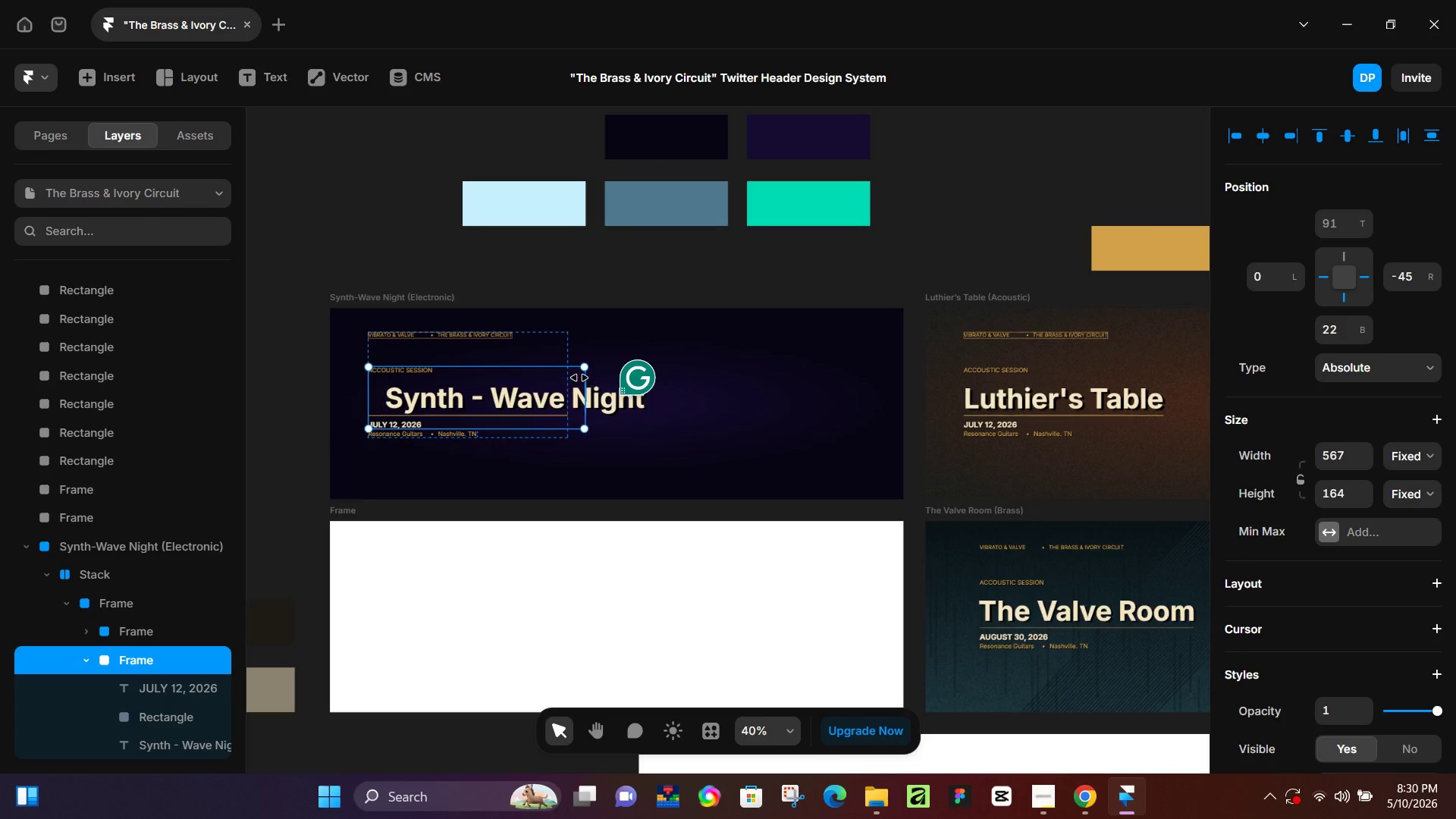 
key(Control+Z)
 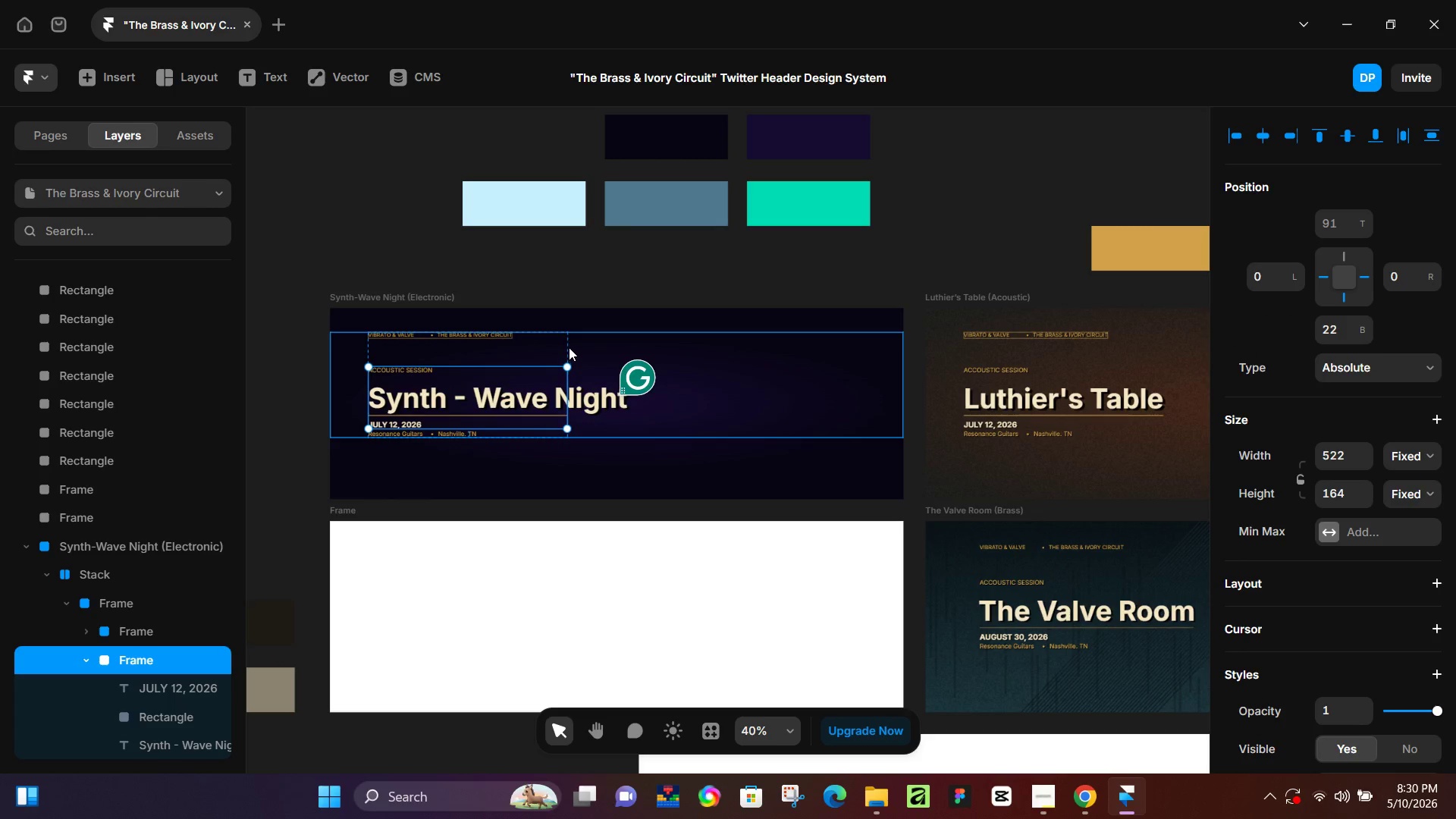 
left_click([568, 345])
 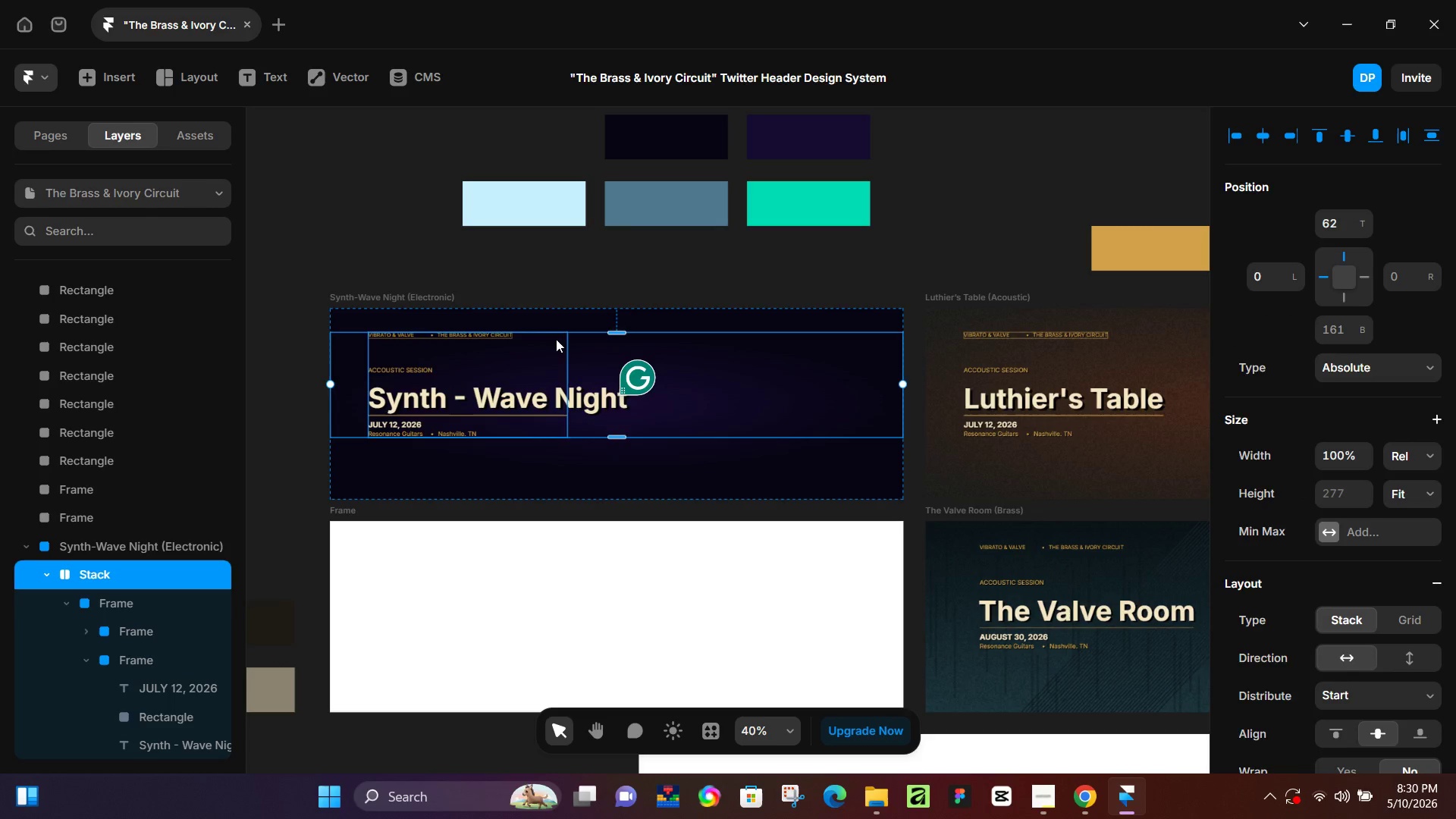 
left_click([554, 339])
 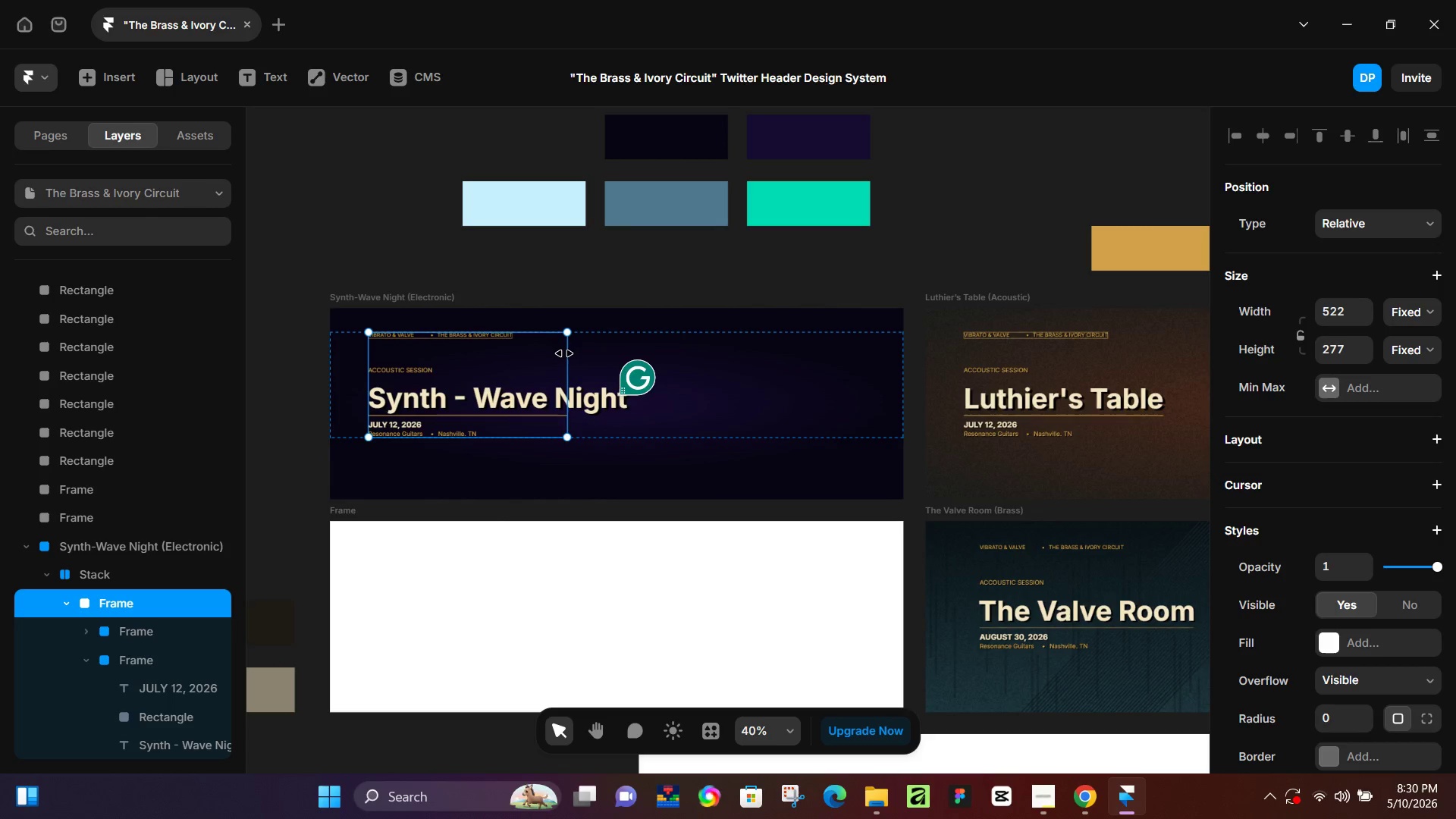 
left_click_drag(start_coordinate=[564, 353], to_coordinate=[814, 384])
 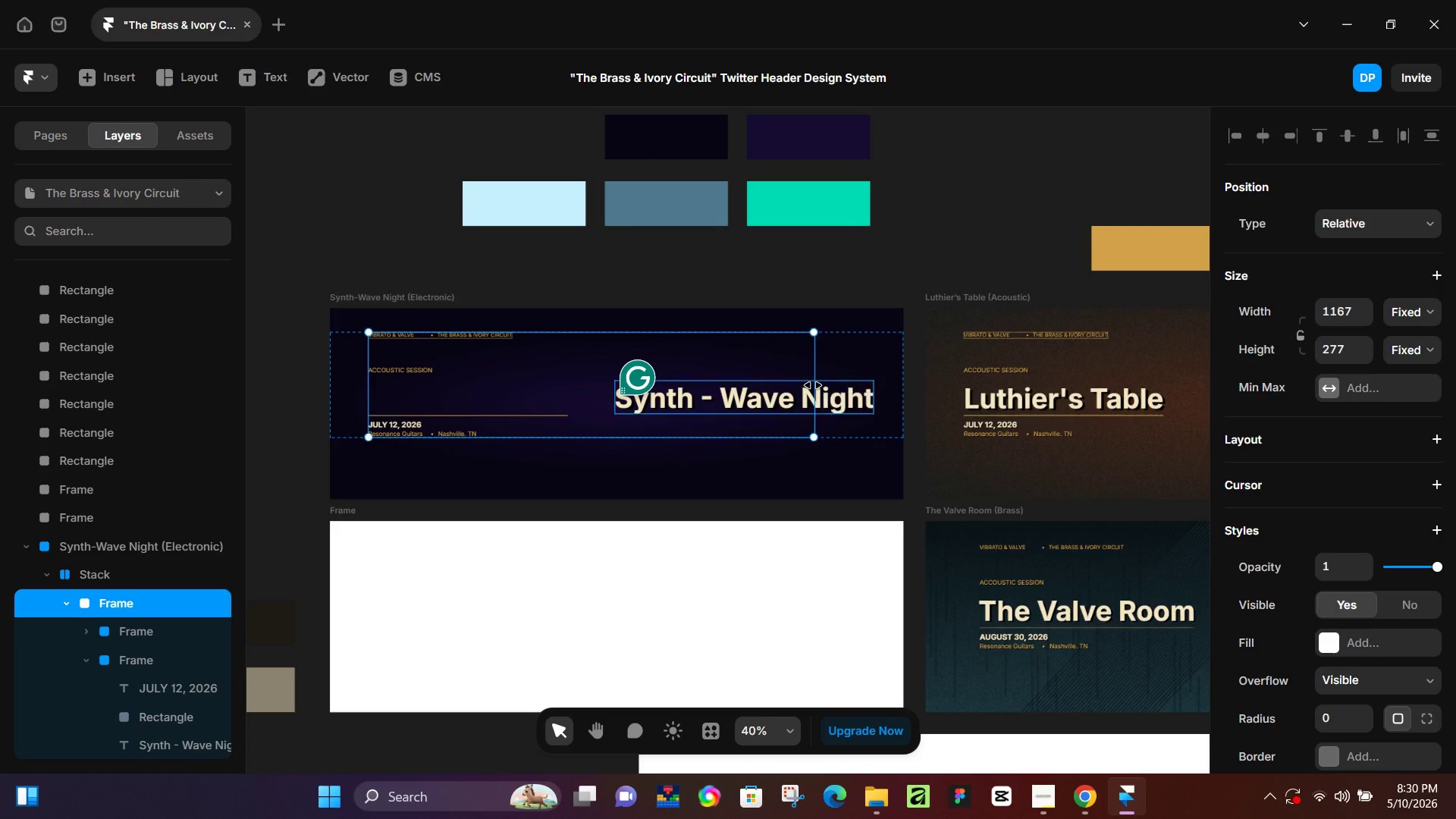 
key(Control+Z)
 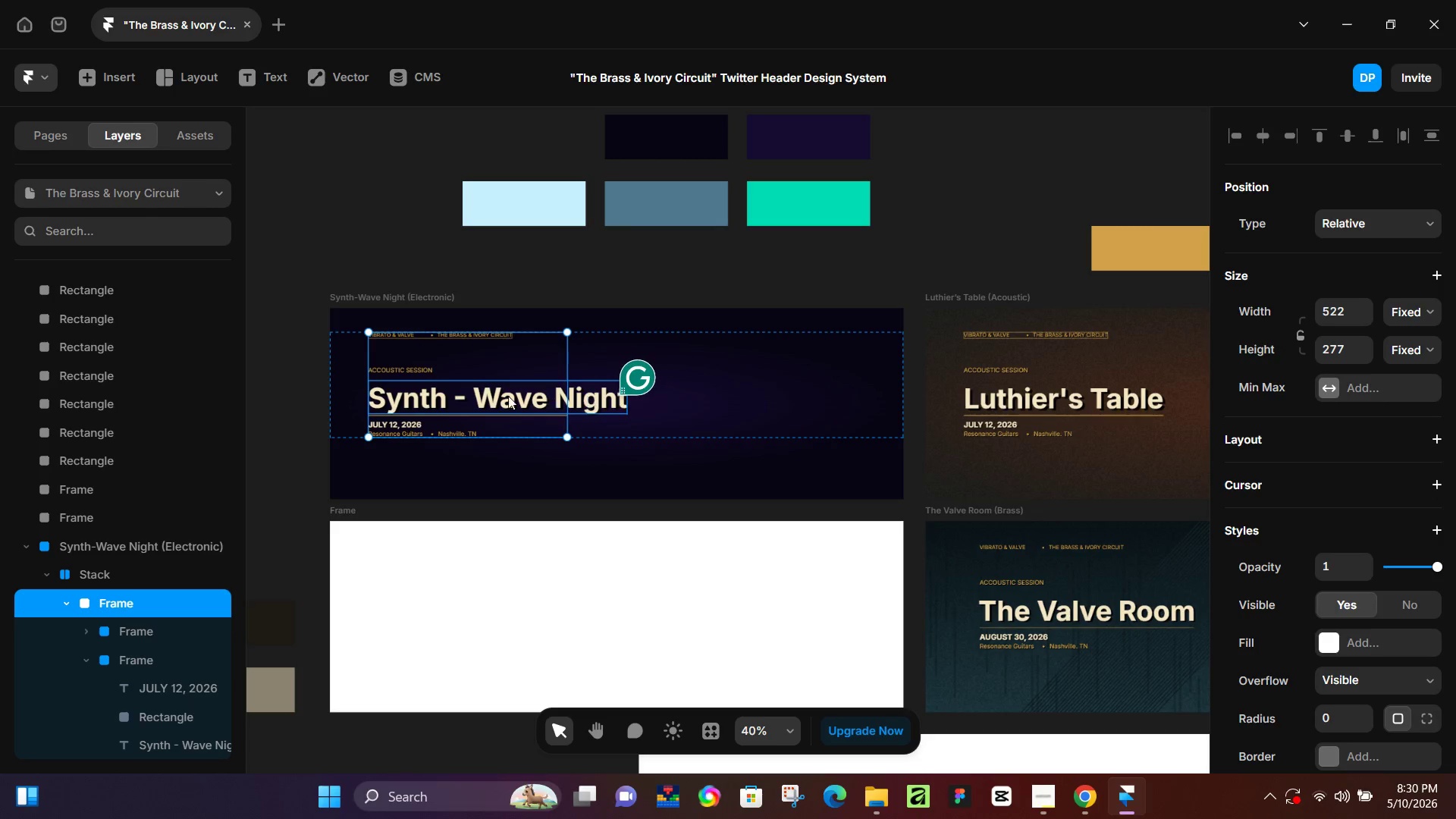 
left_click([504, 396])
 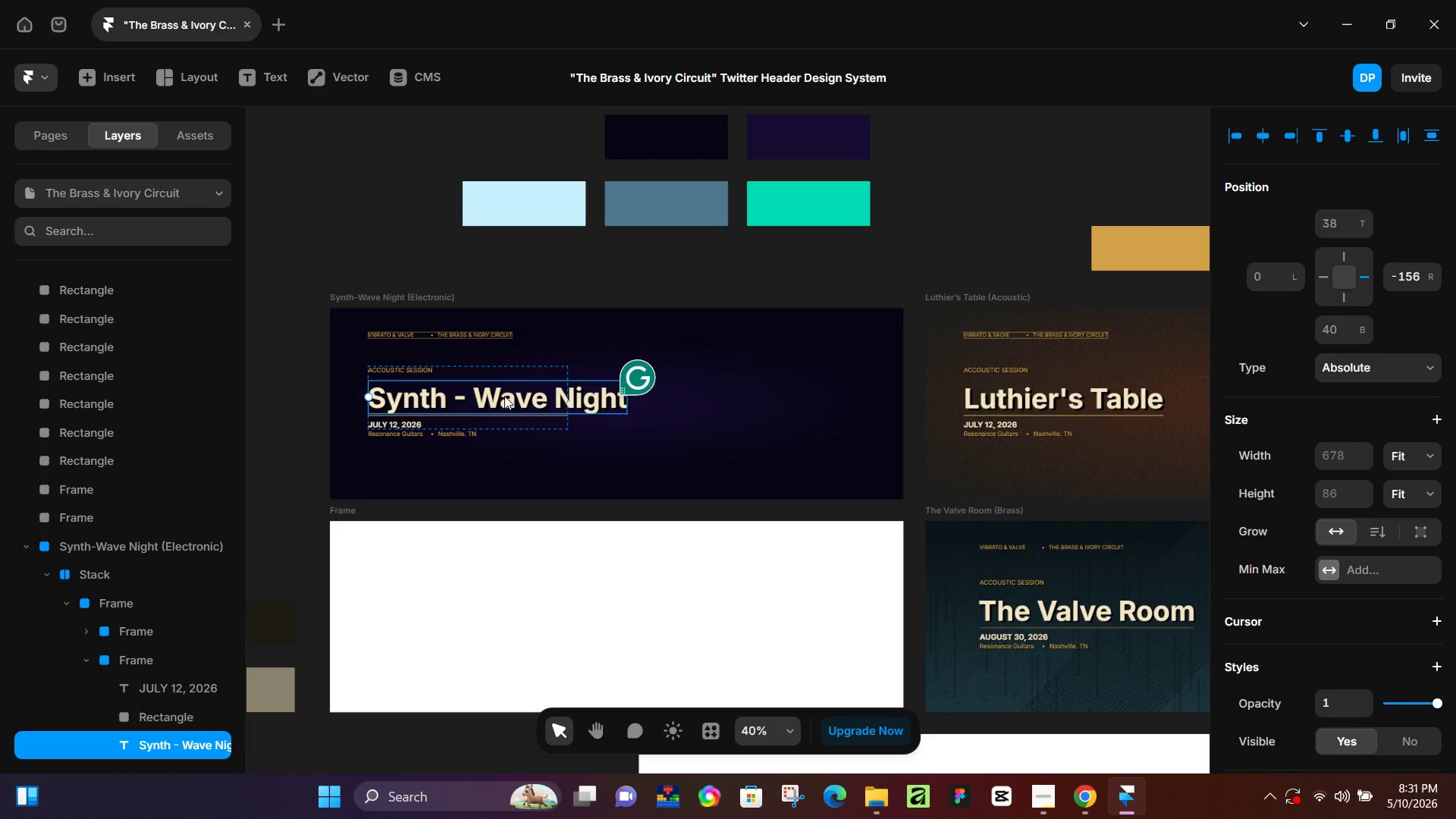 
wait(64.86)
 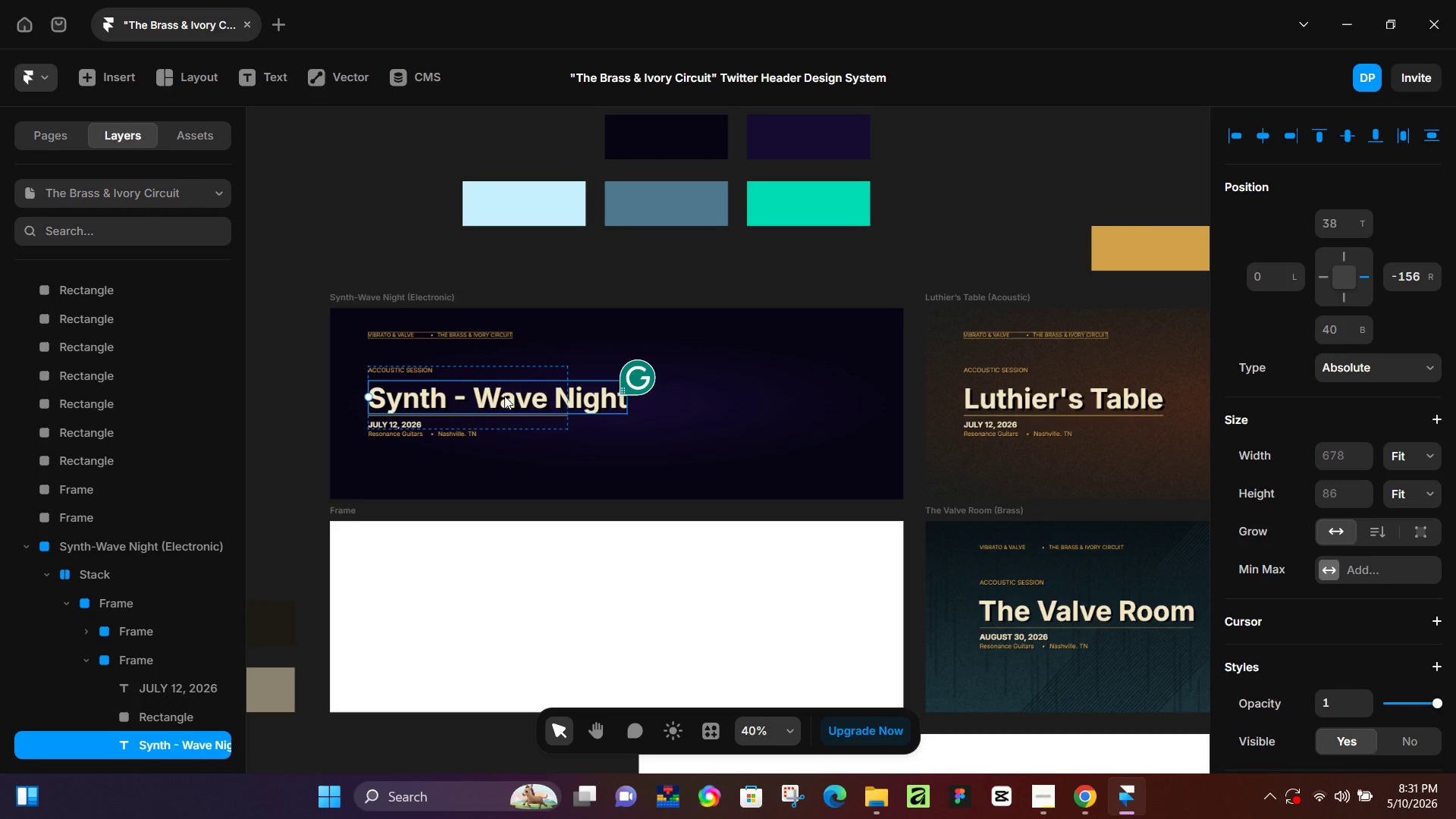 
double_click([399, 369])
 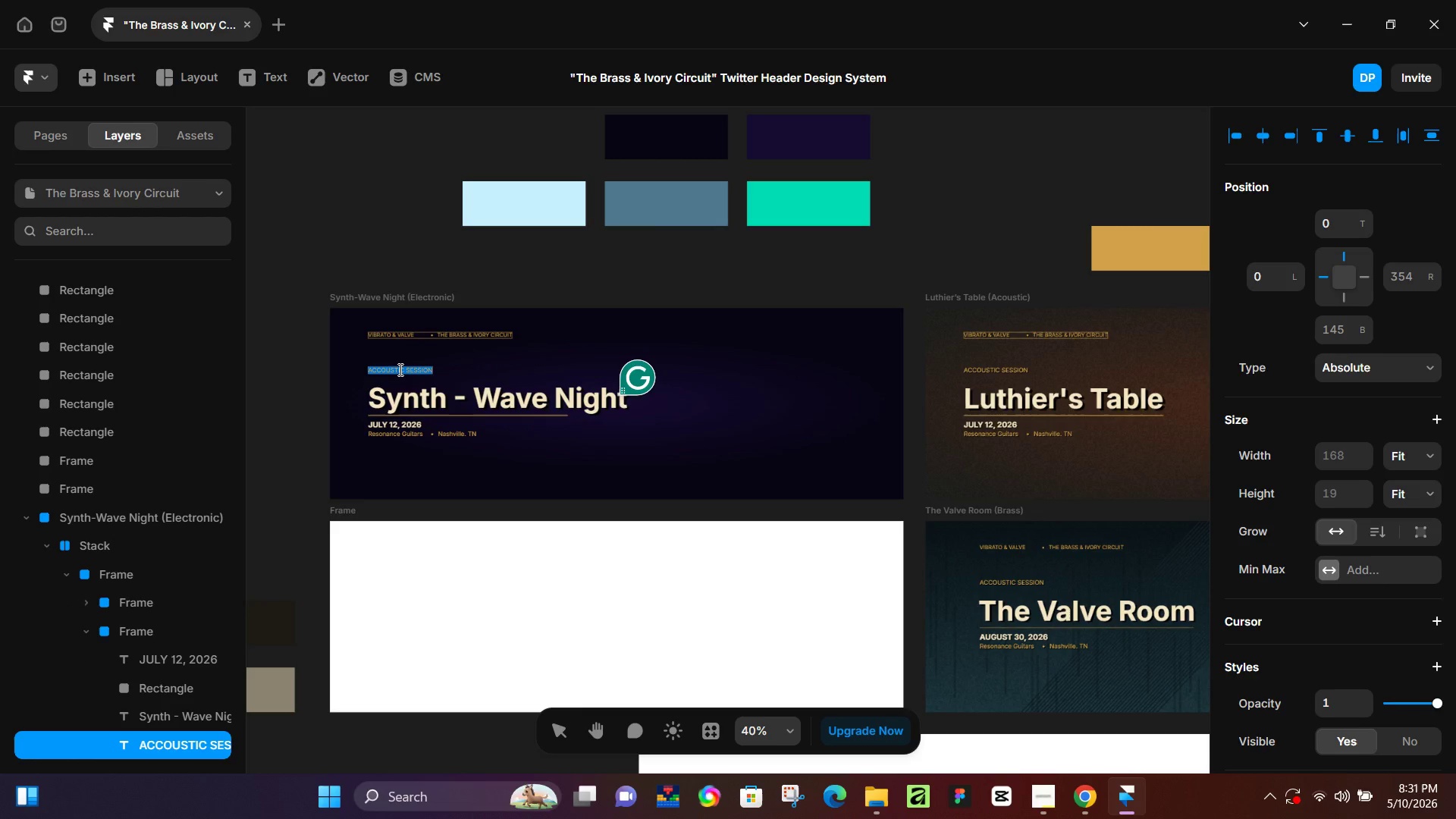 
triple_click([399, 369])
 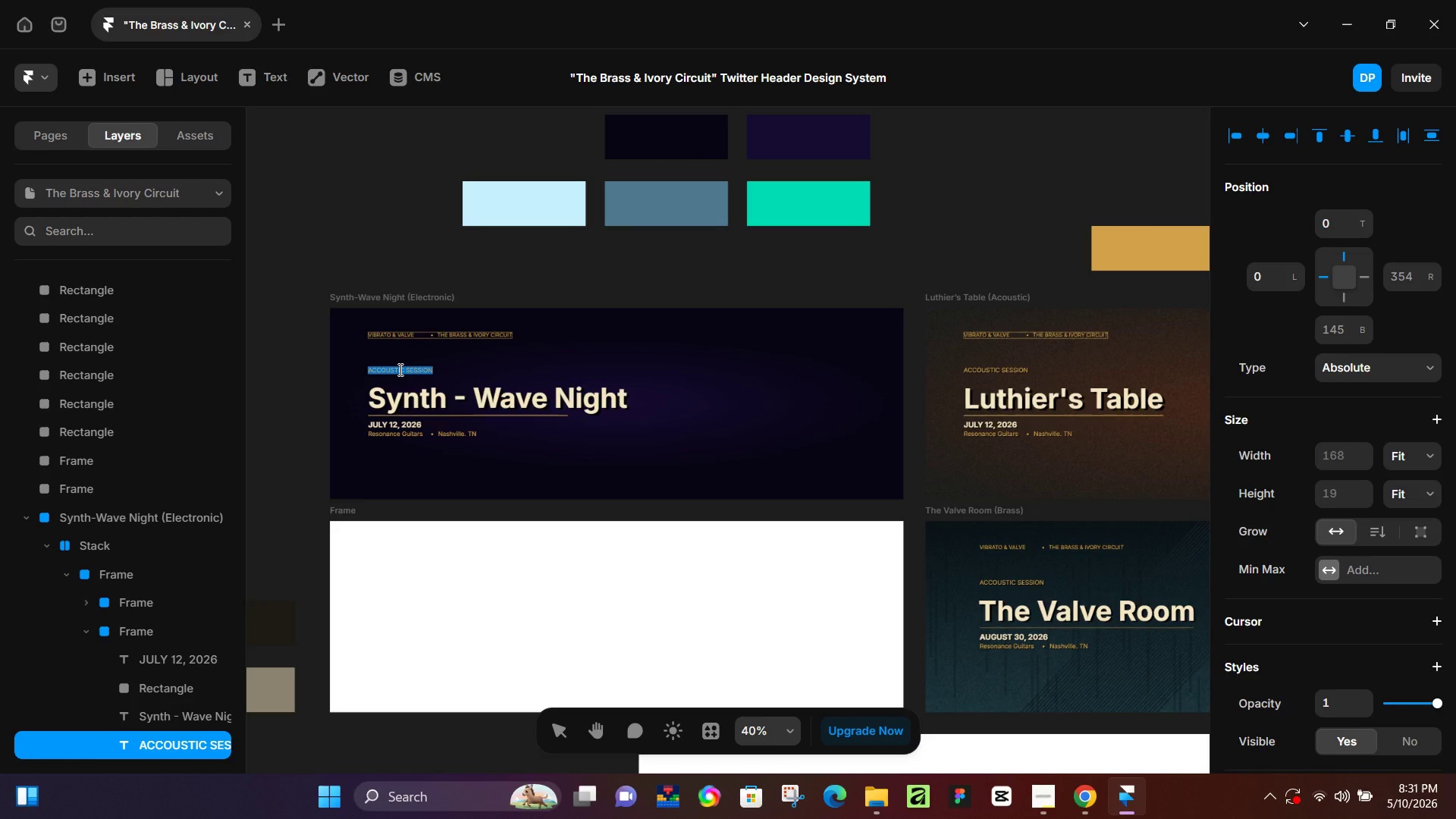 
type(ELECTRONIC)
 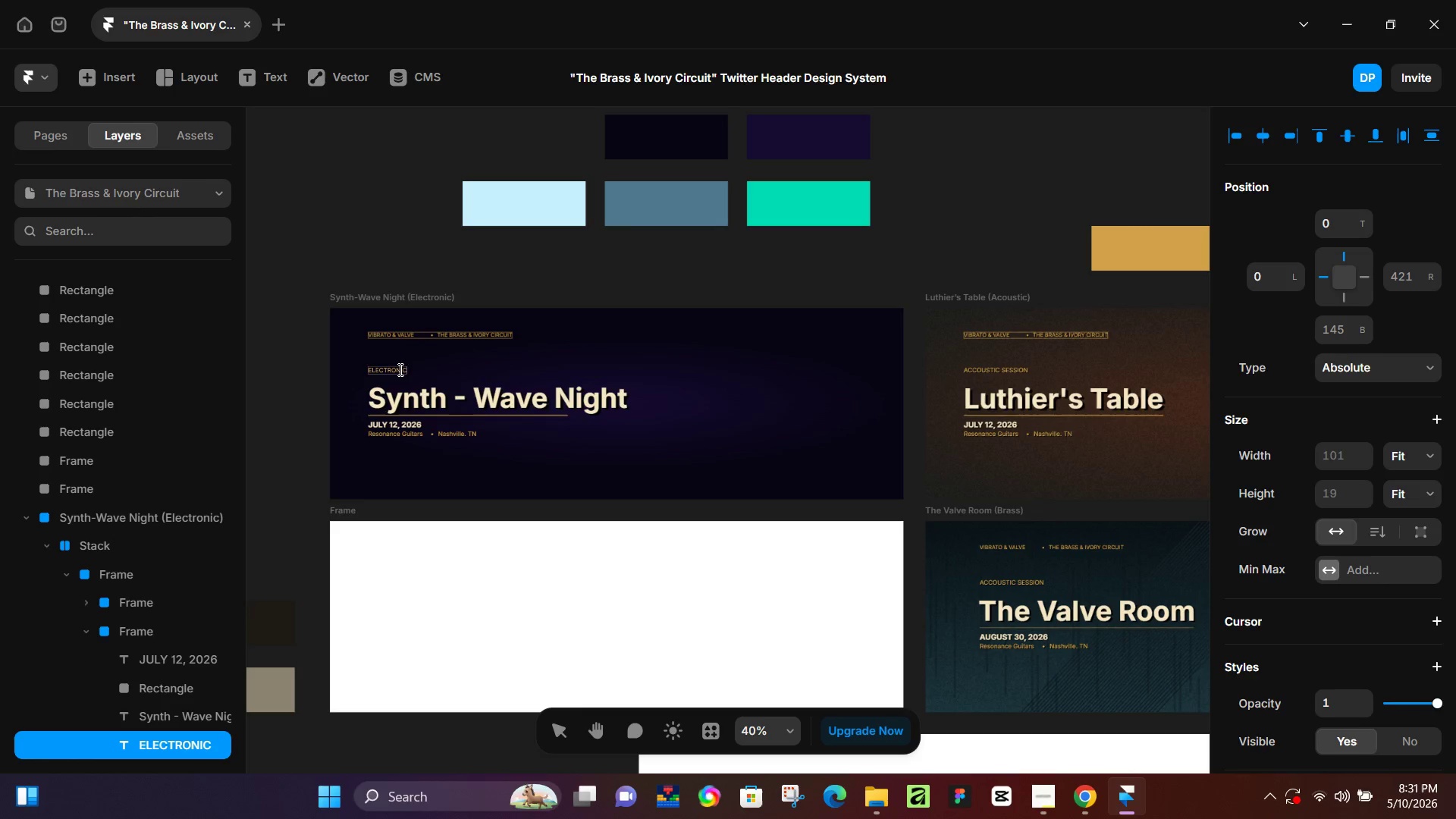 
type( MODULAR)
 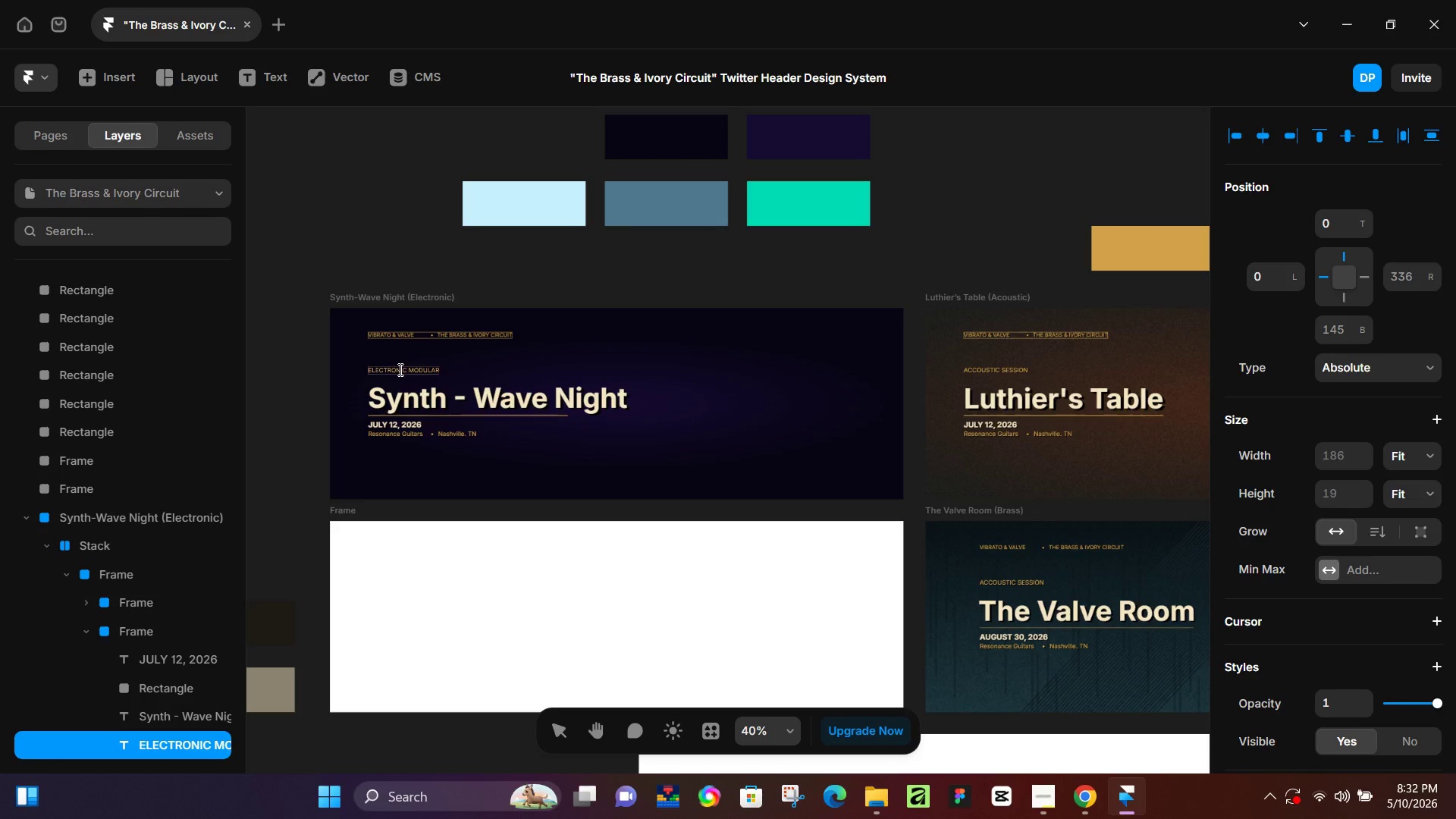 
wait(48.41)
 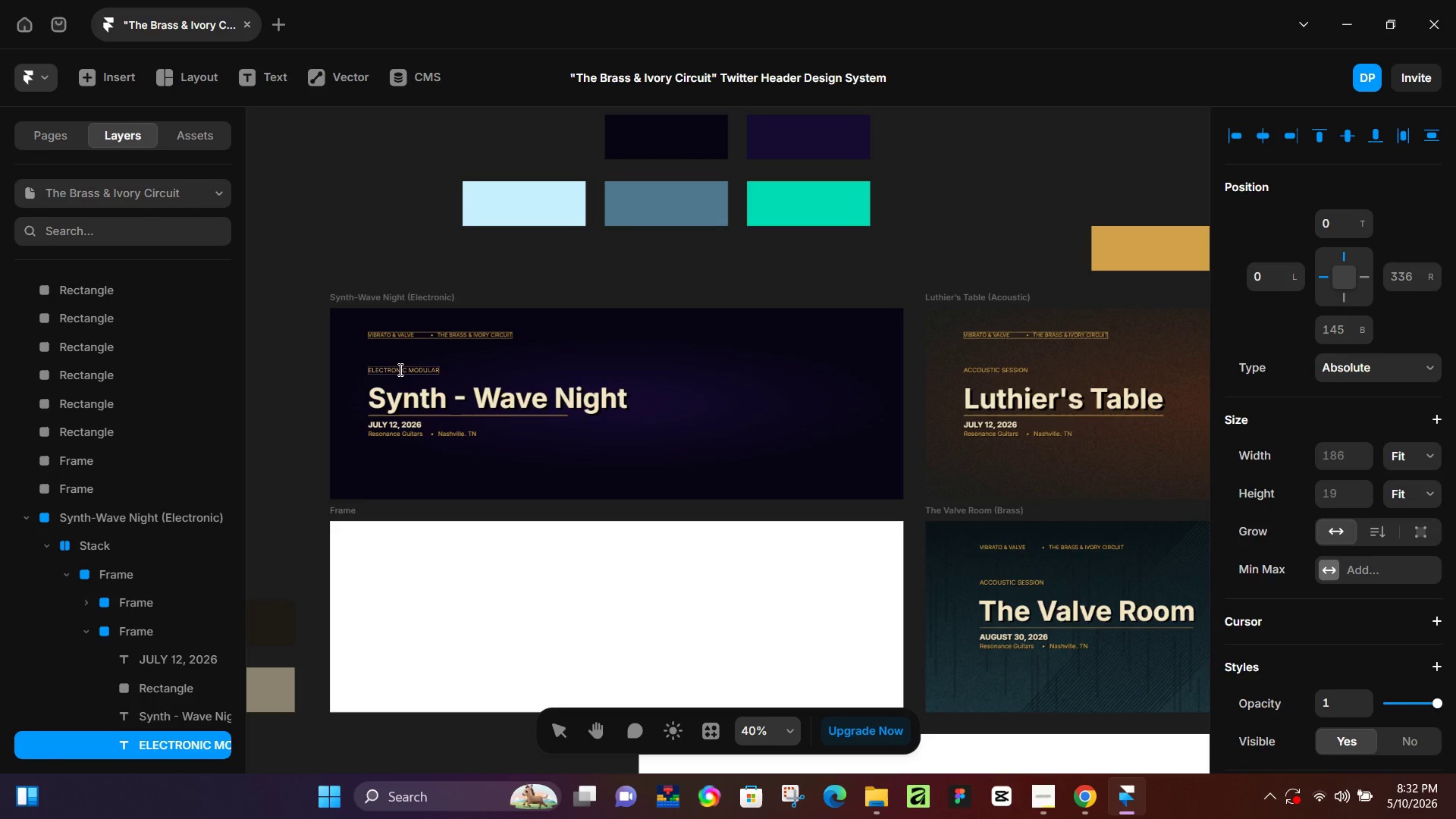 
left_click([431, 434])
 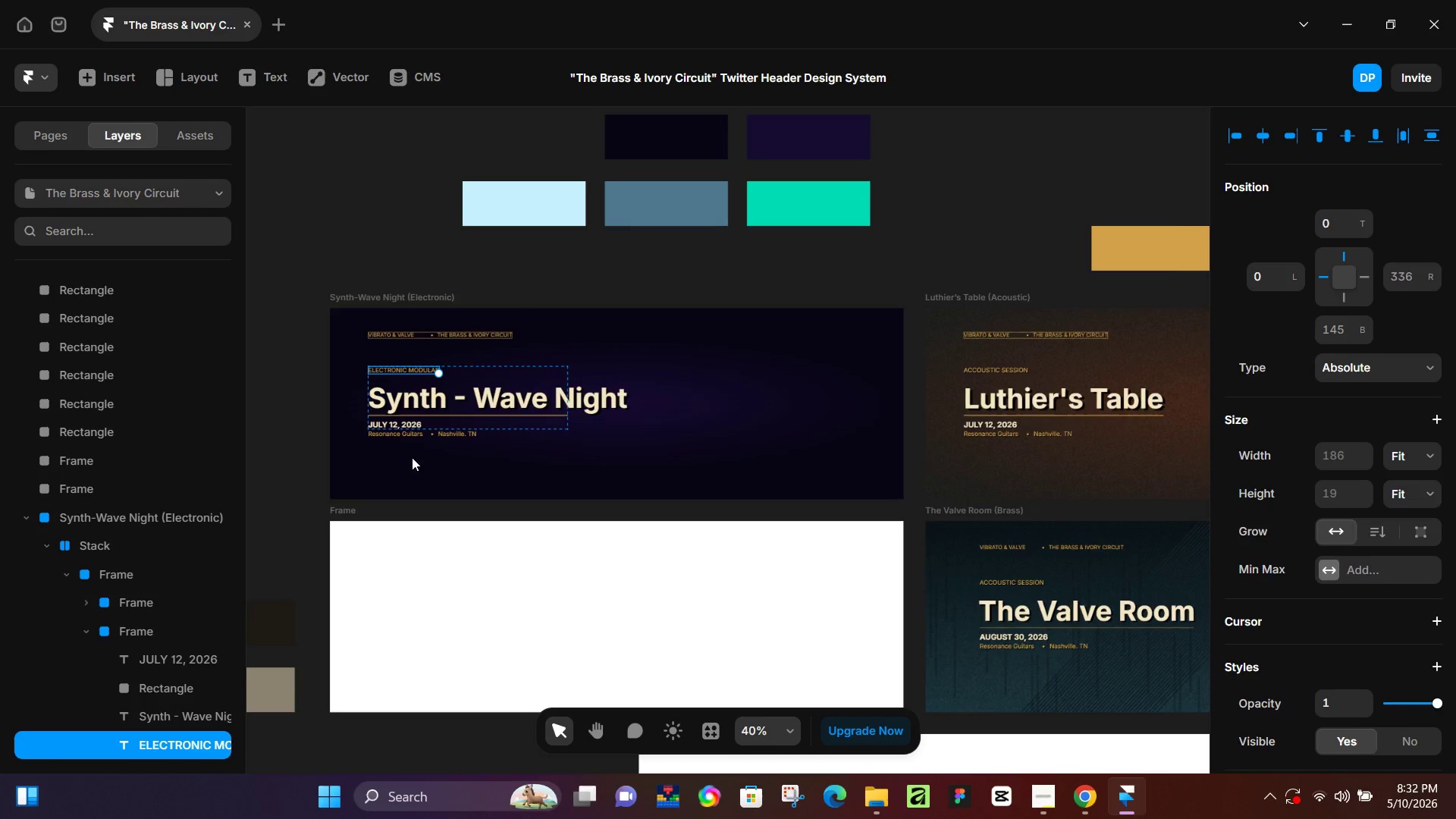 
hold_key(key=ControlLeft, duration=0.47)
 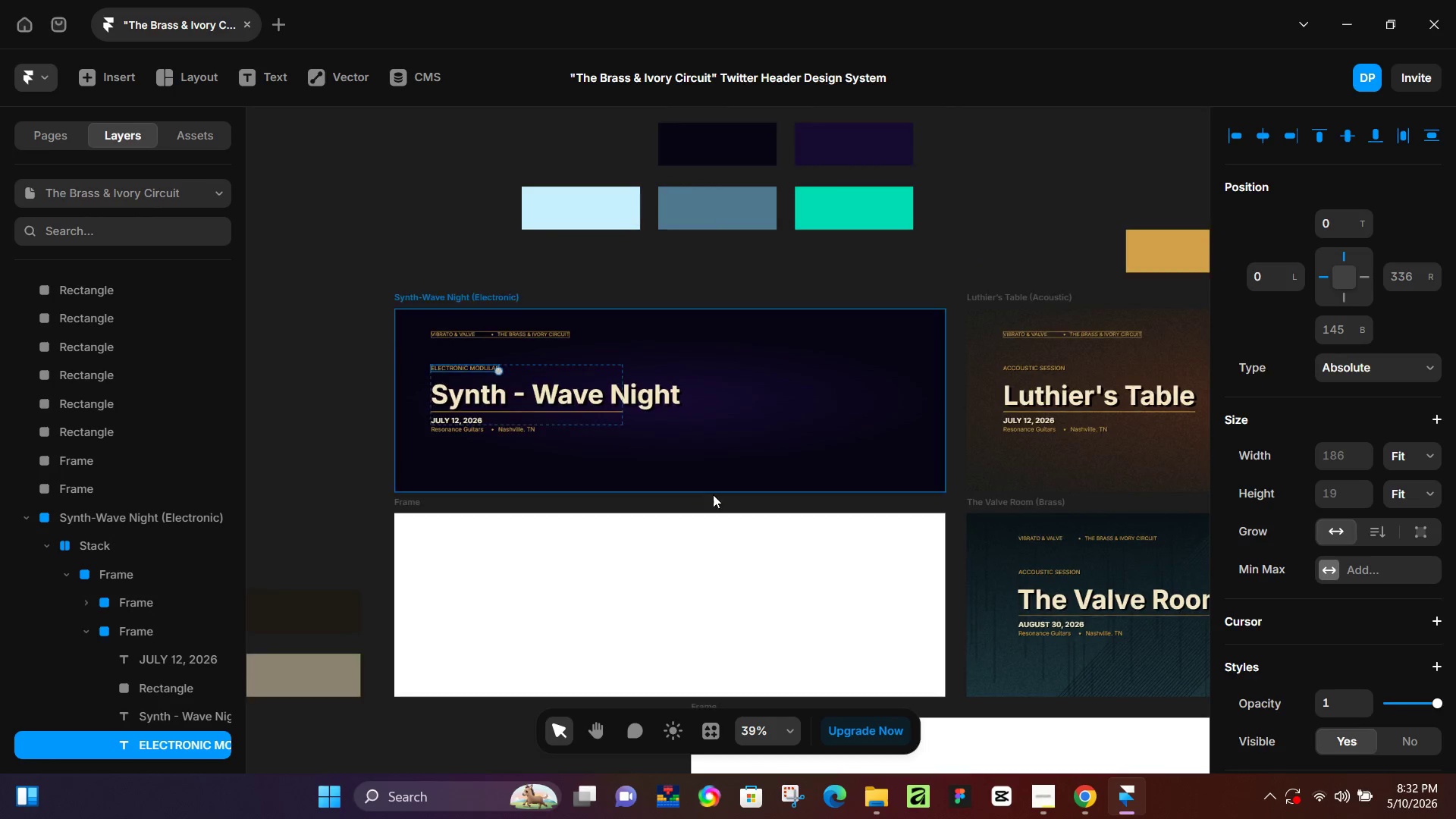 
hold_key(key=ControlLeft, duration=1.08)
 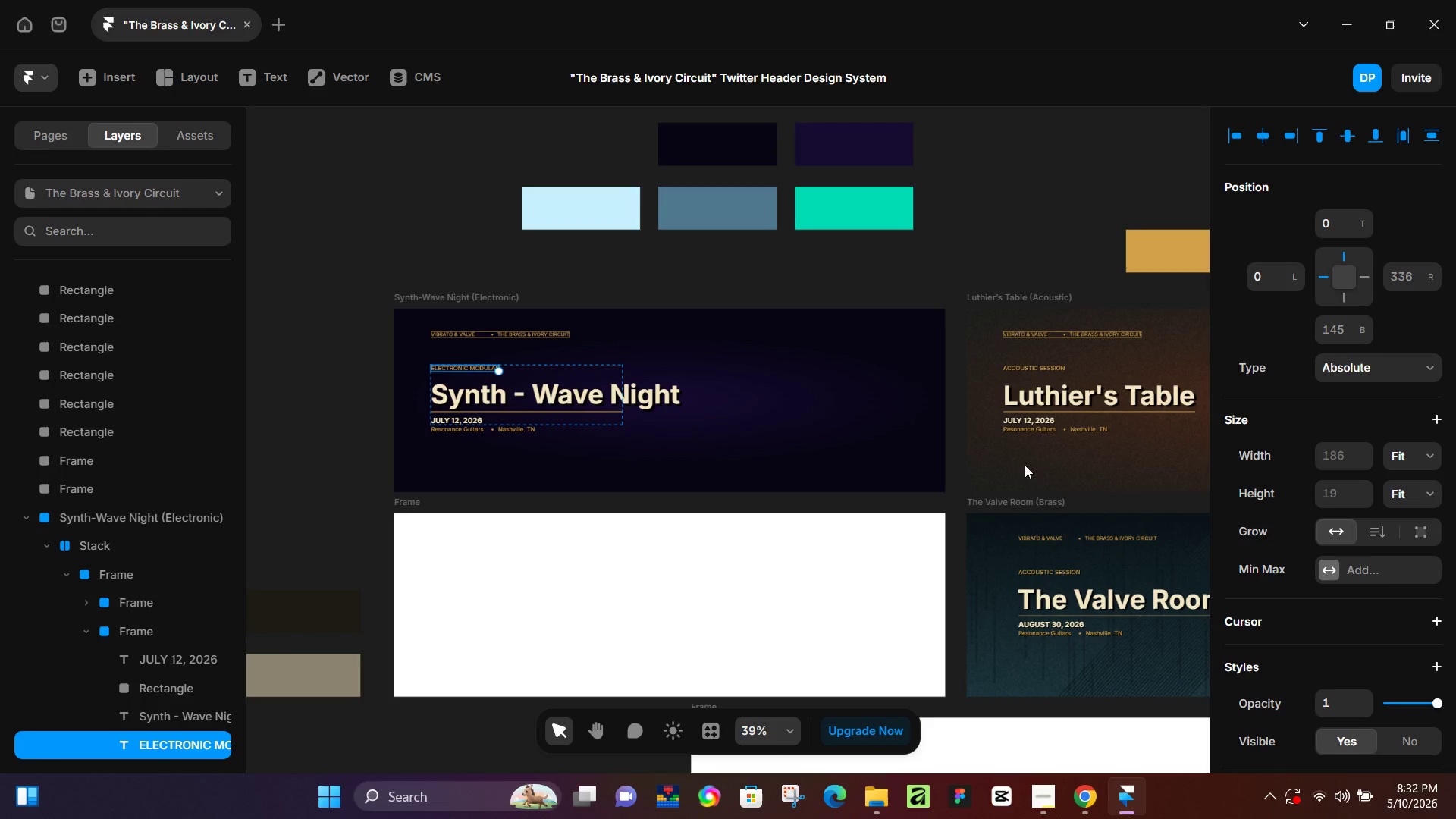 
scroll: coordinate [560, 446], scroll_direction: down, amount: 1.0
 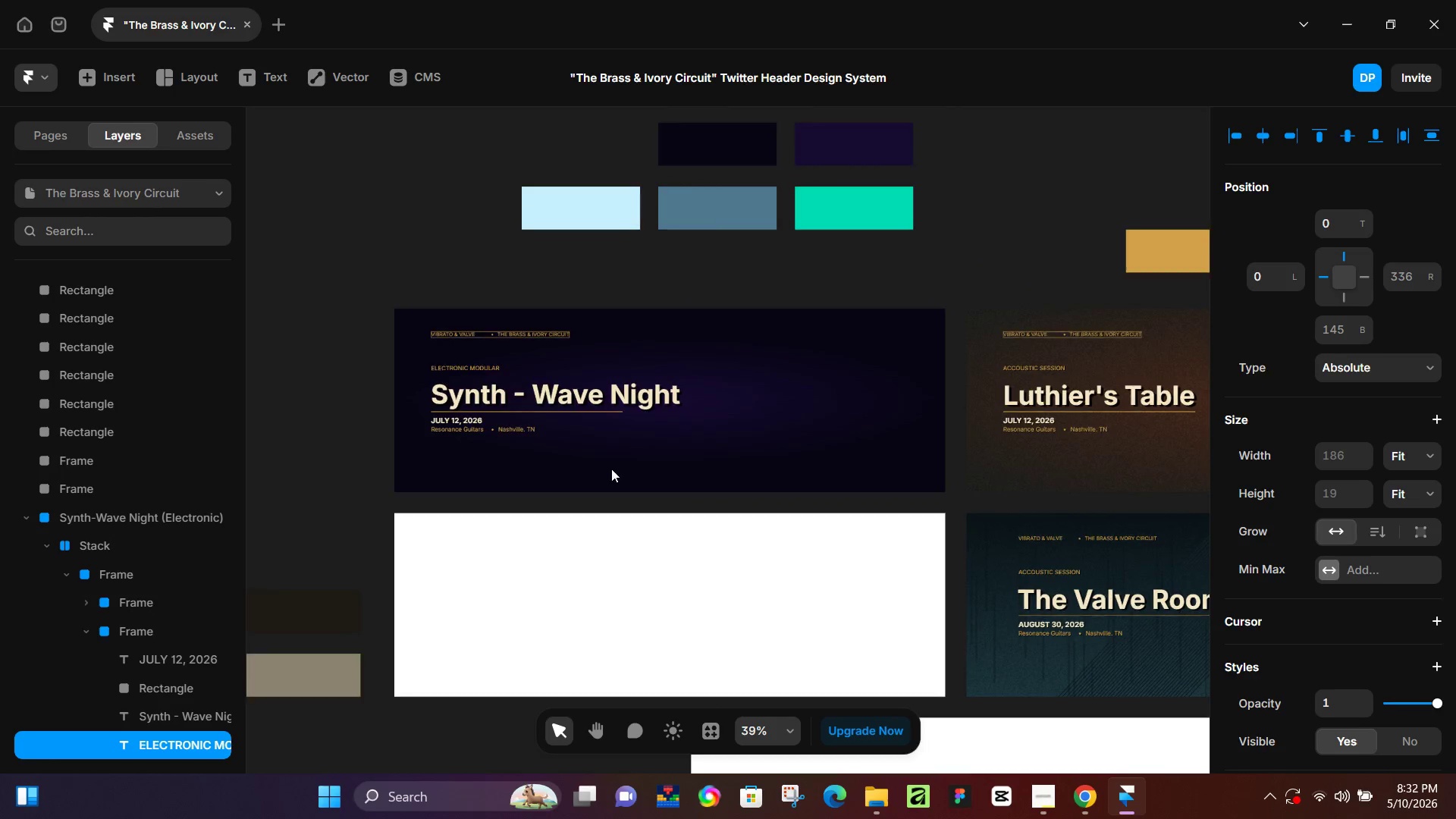 
hold_key(key=Space, duration=0.61)
 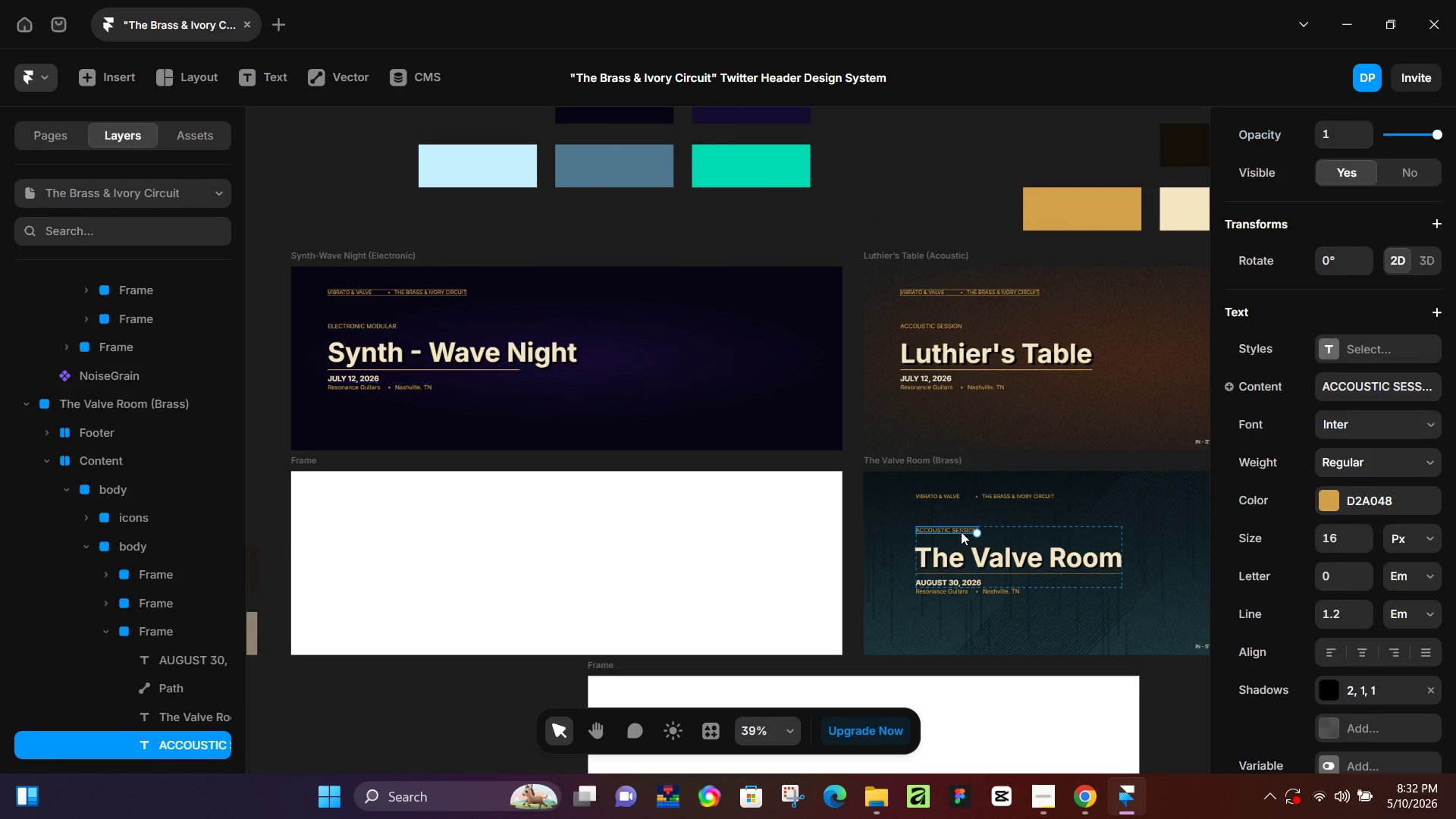 
left_click_drag(start_coordinate=[1128, 500], to_coordinate=[1022, 458])
 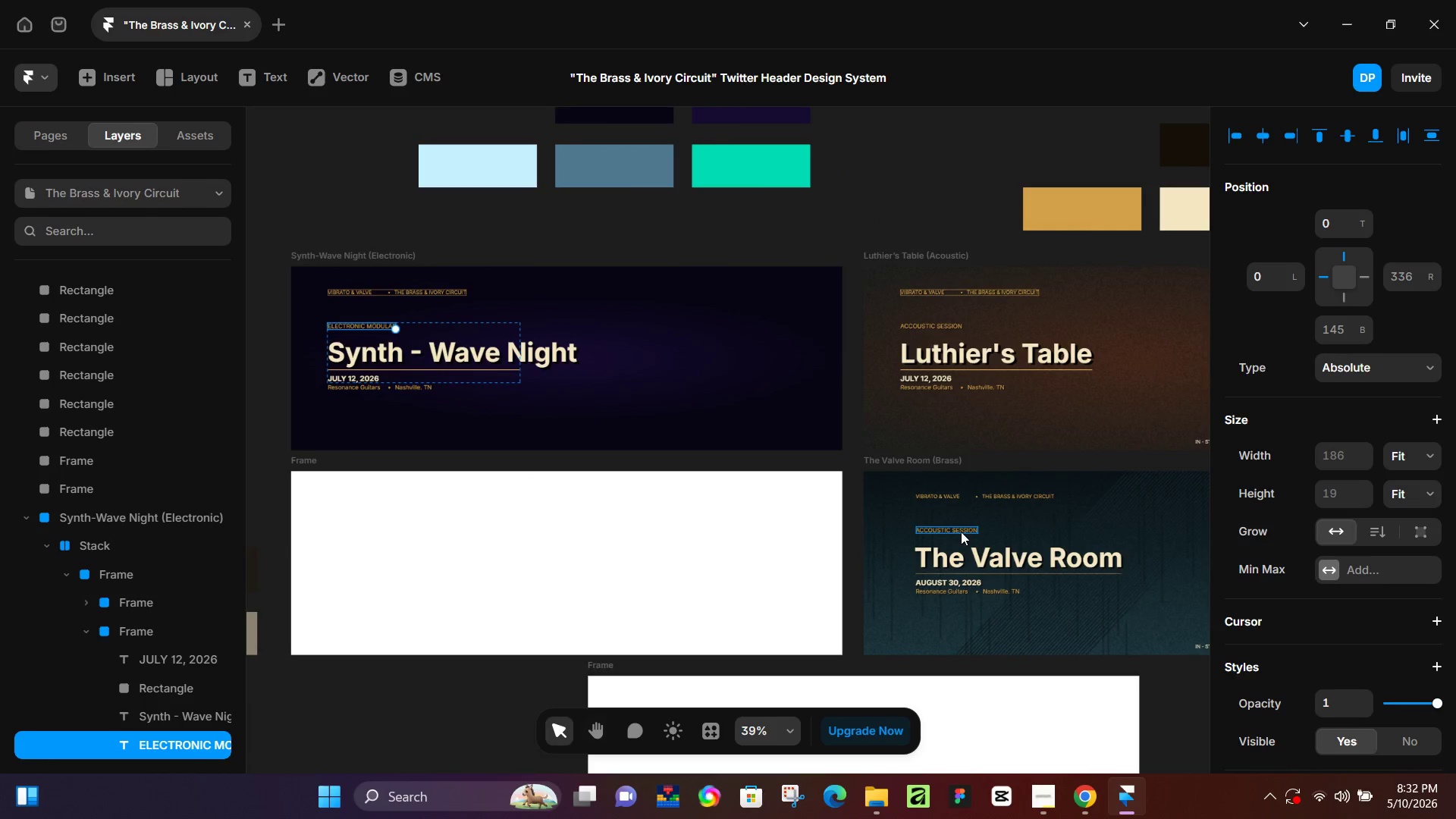 
double_click([961, 532])
 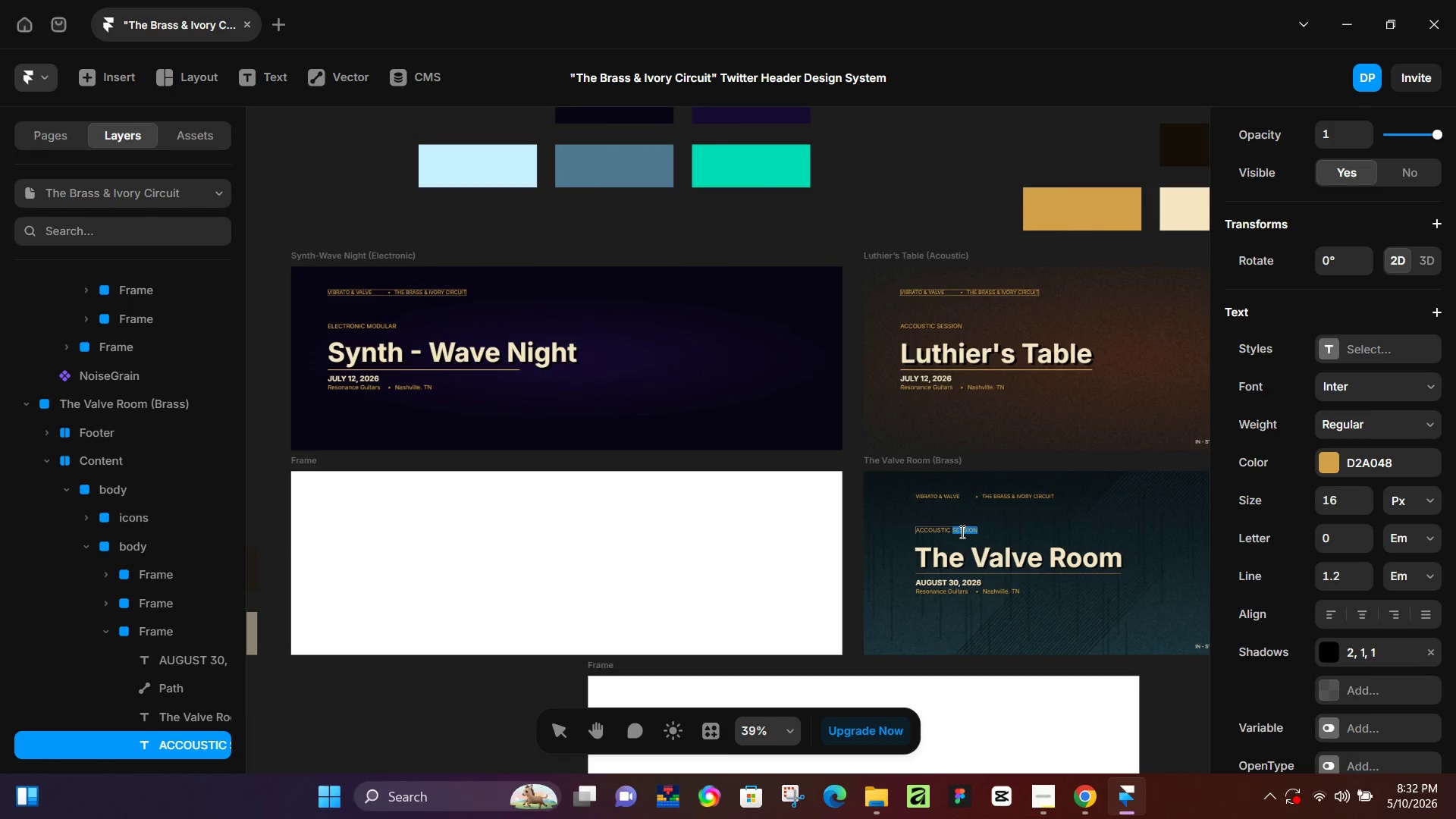 
key(Control+ControlLeft)
 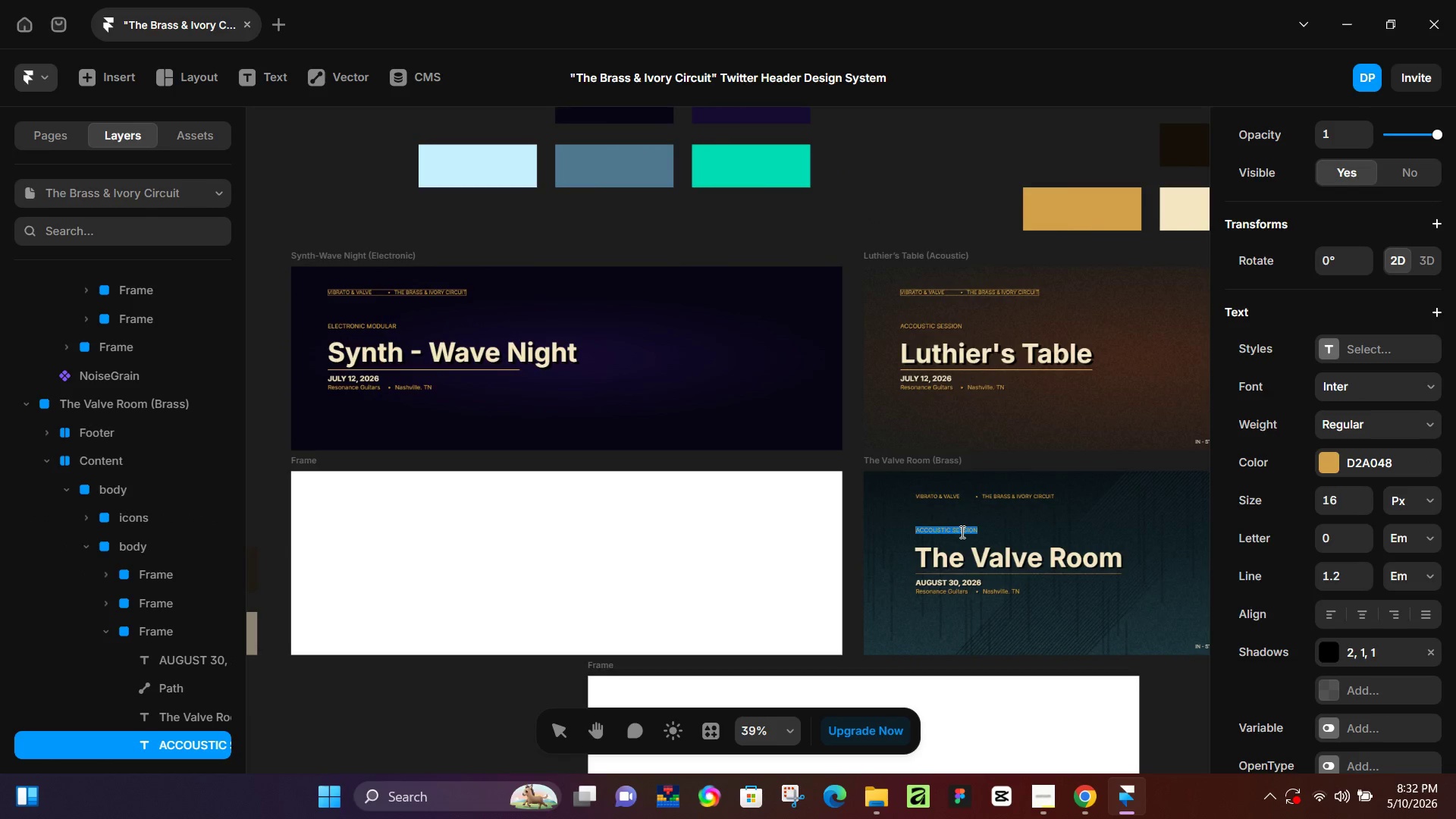 
key(Control+A)
 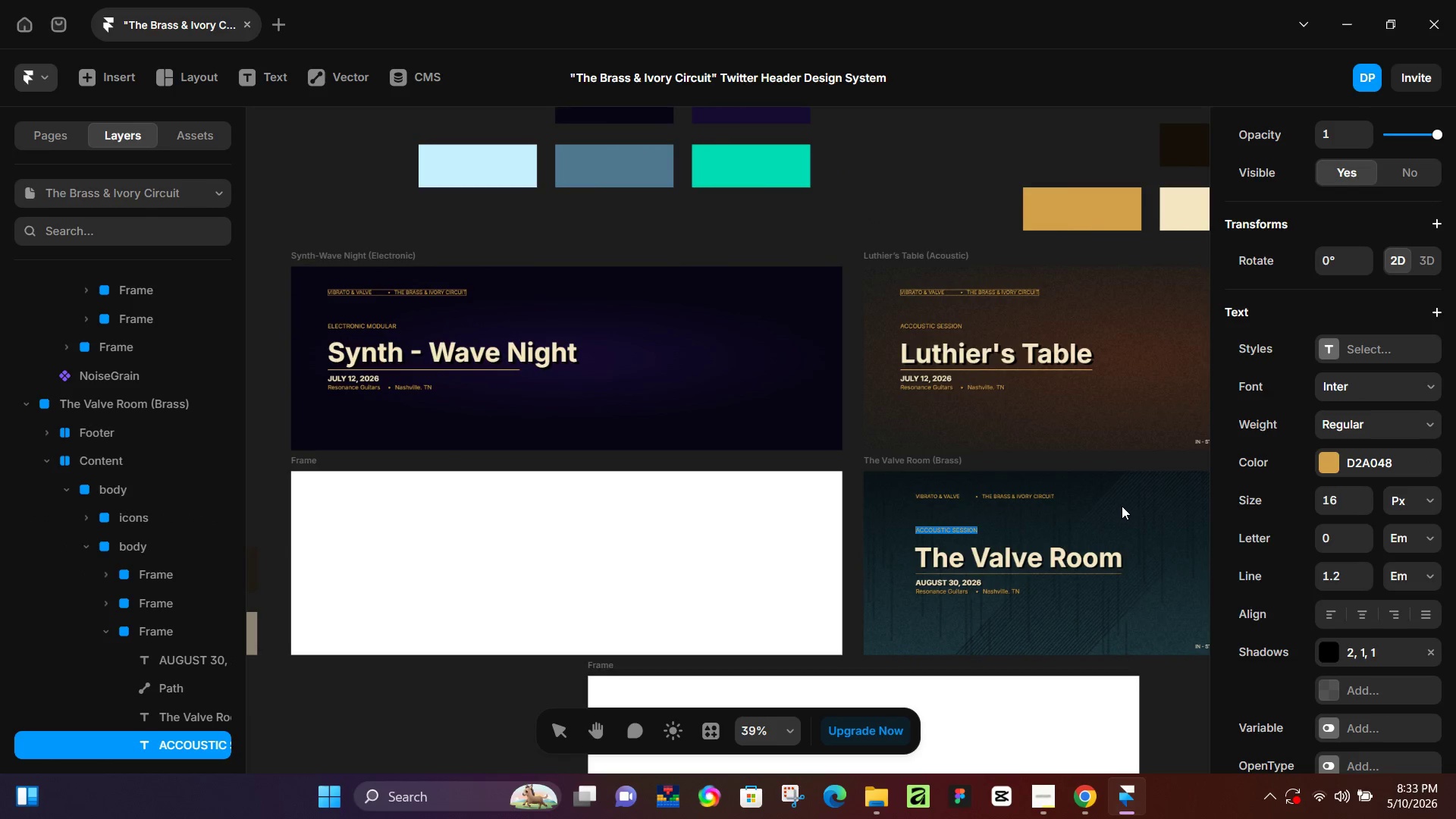 
type(BRASS & WIND)
 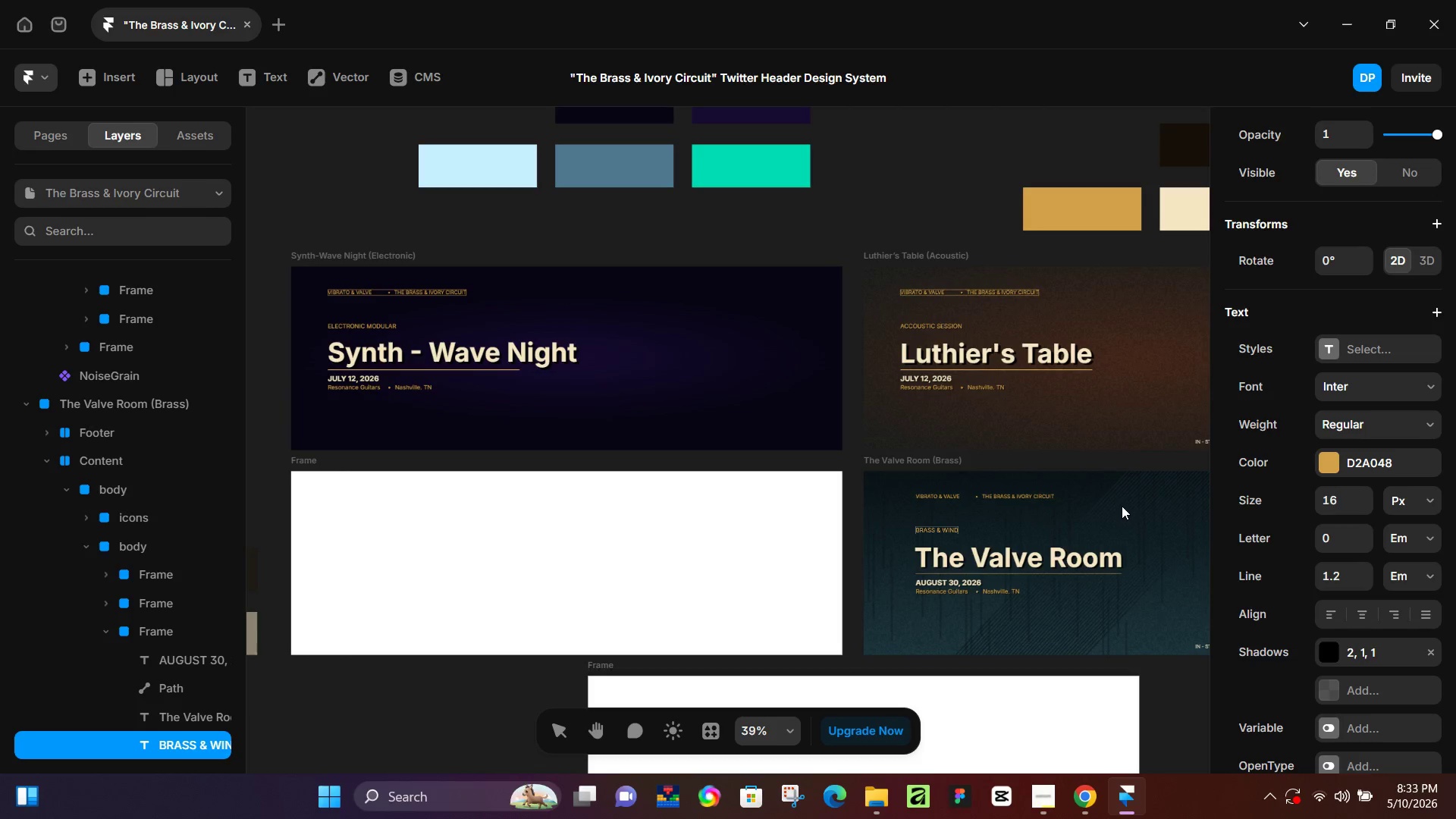 
wait(101.47)
 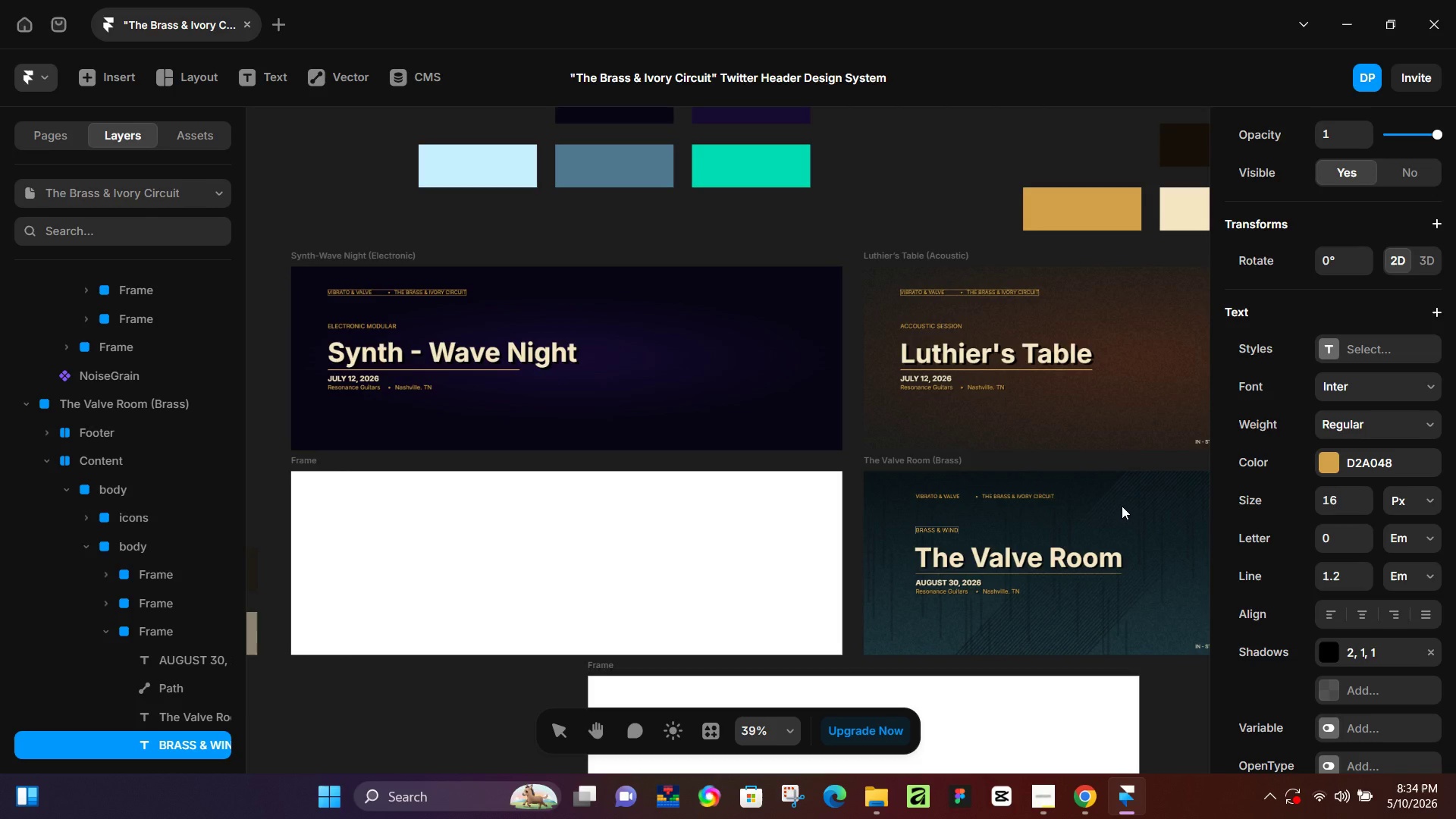 
left_click([469, 379])
 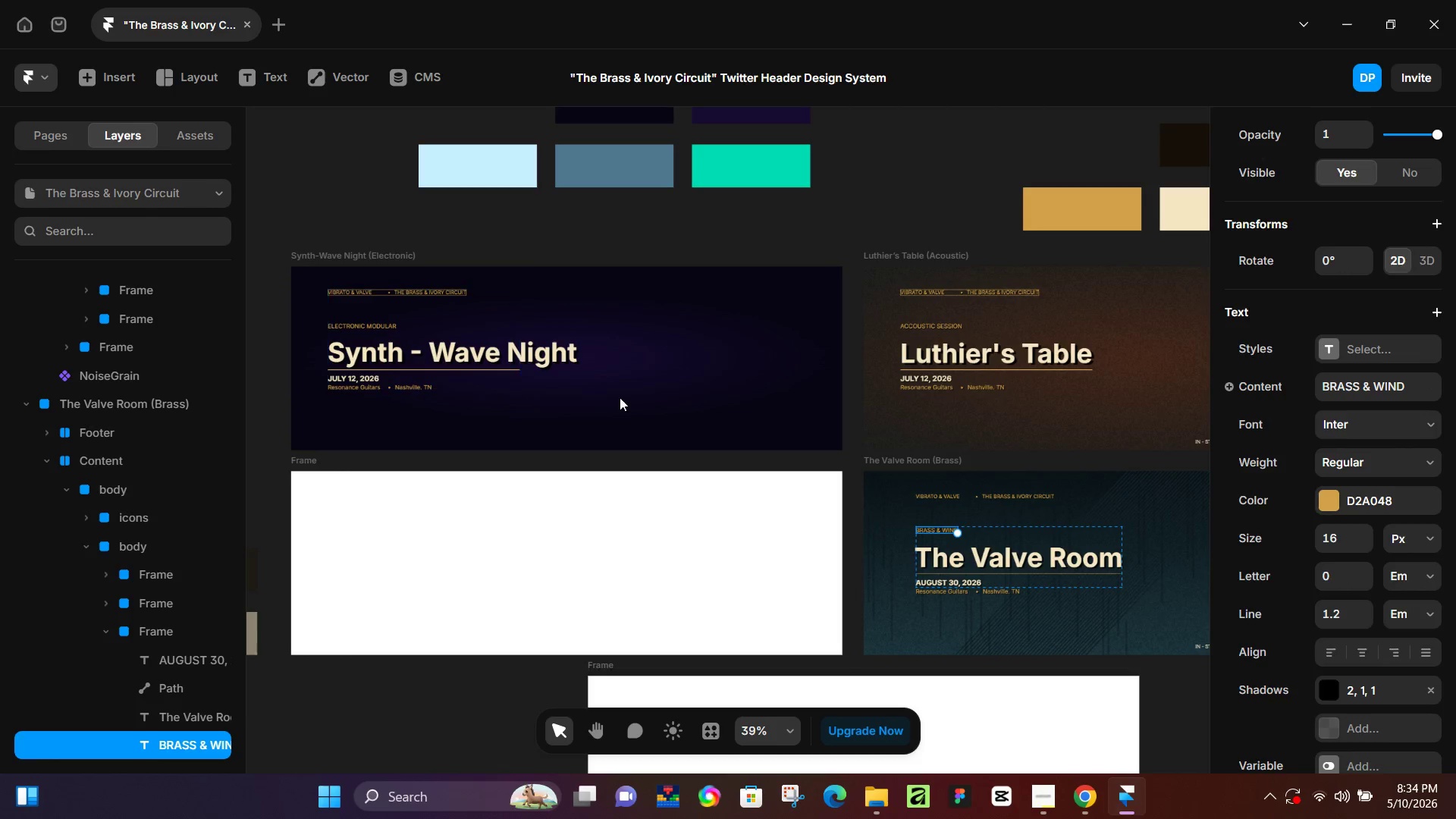 
left_click([632, 397])
 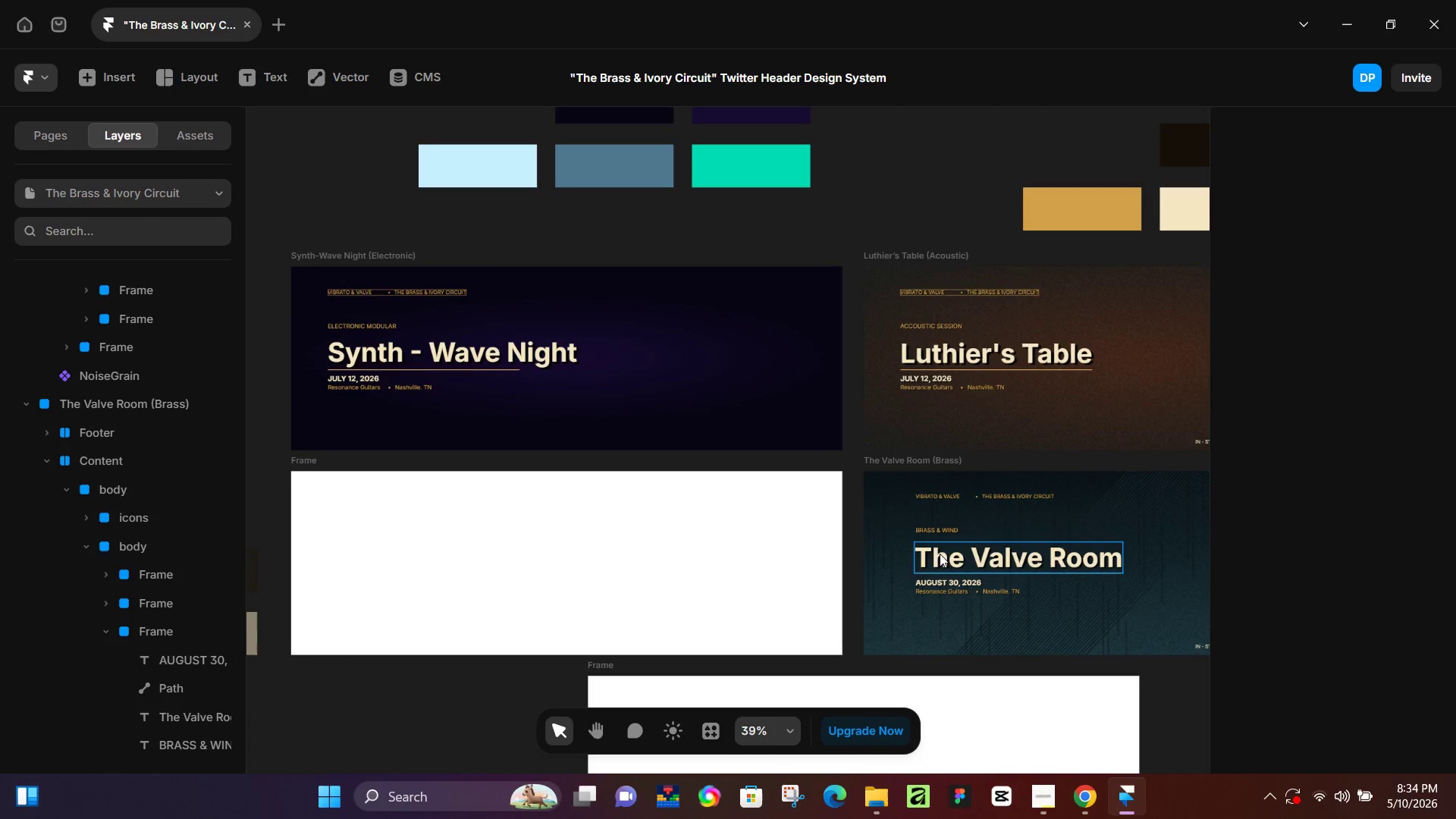 
hold_key(key=Space, duration=0.5)
 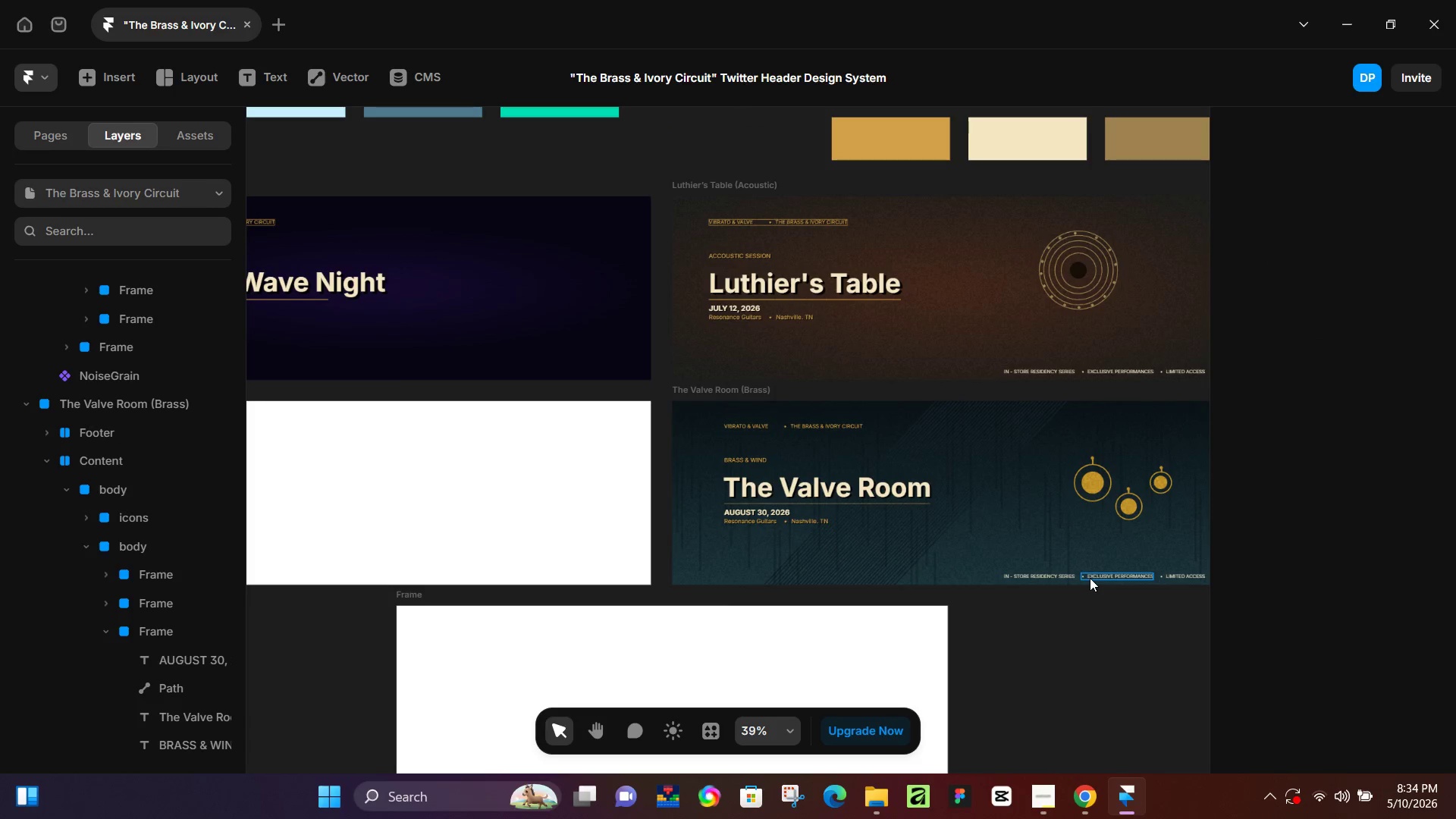 
left_click_drag(start_coordinate=[1009, 639], to_coordinate=[817, 570])
 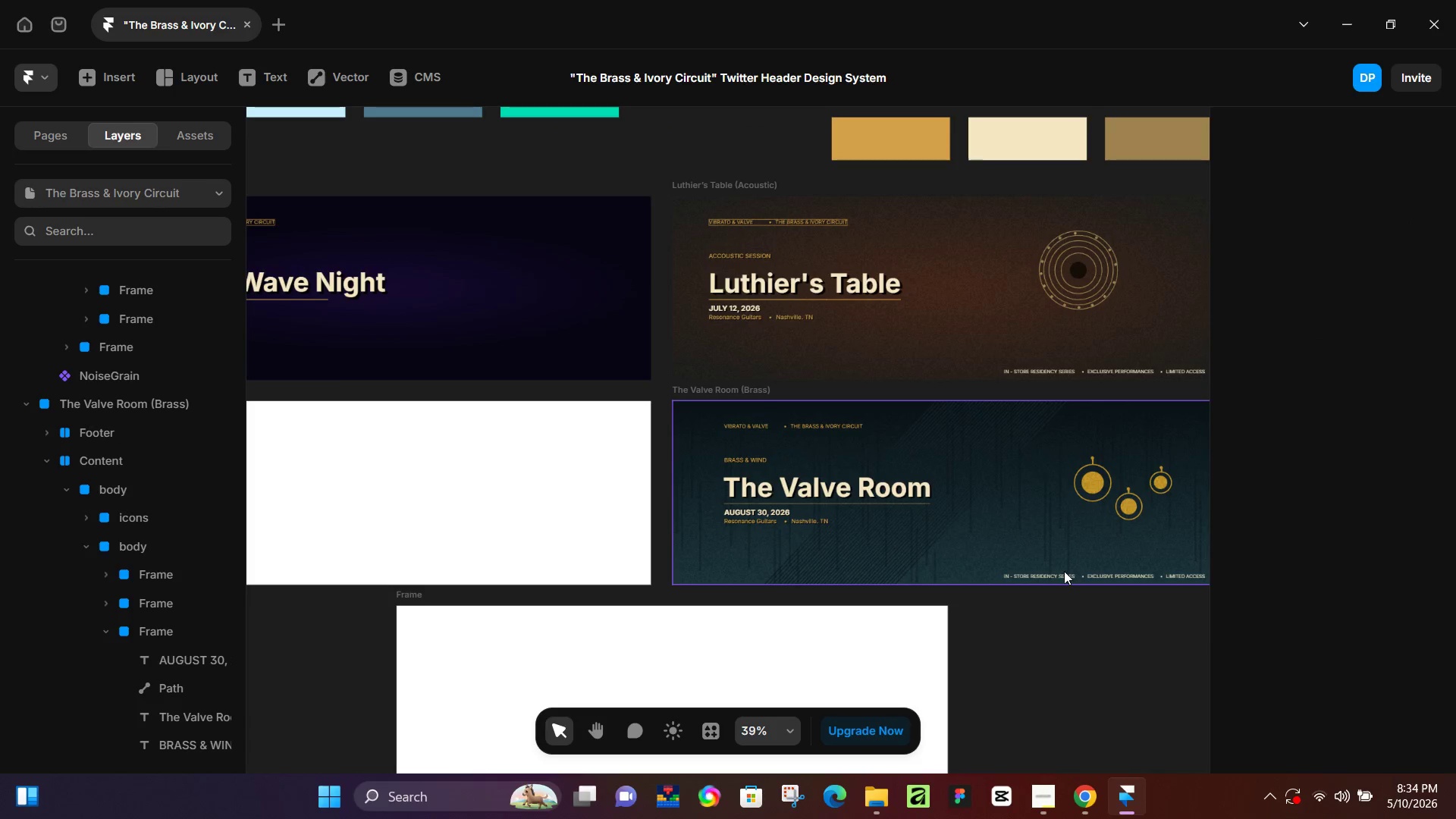 
left_click([1068, 576])
 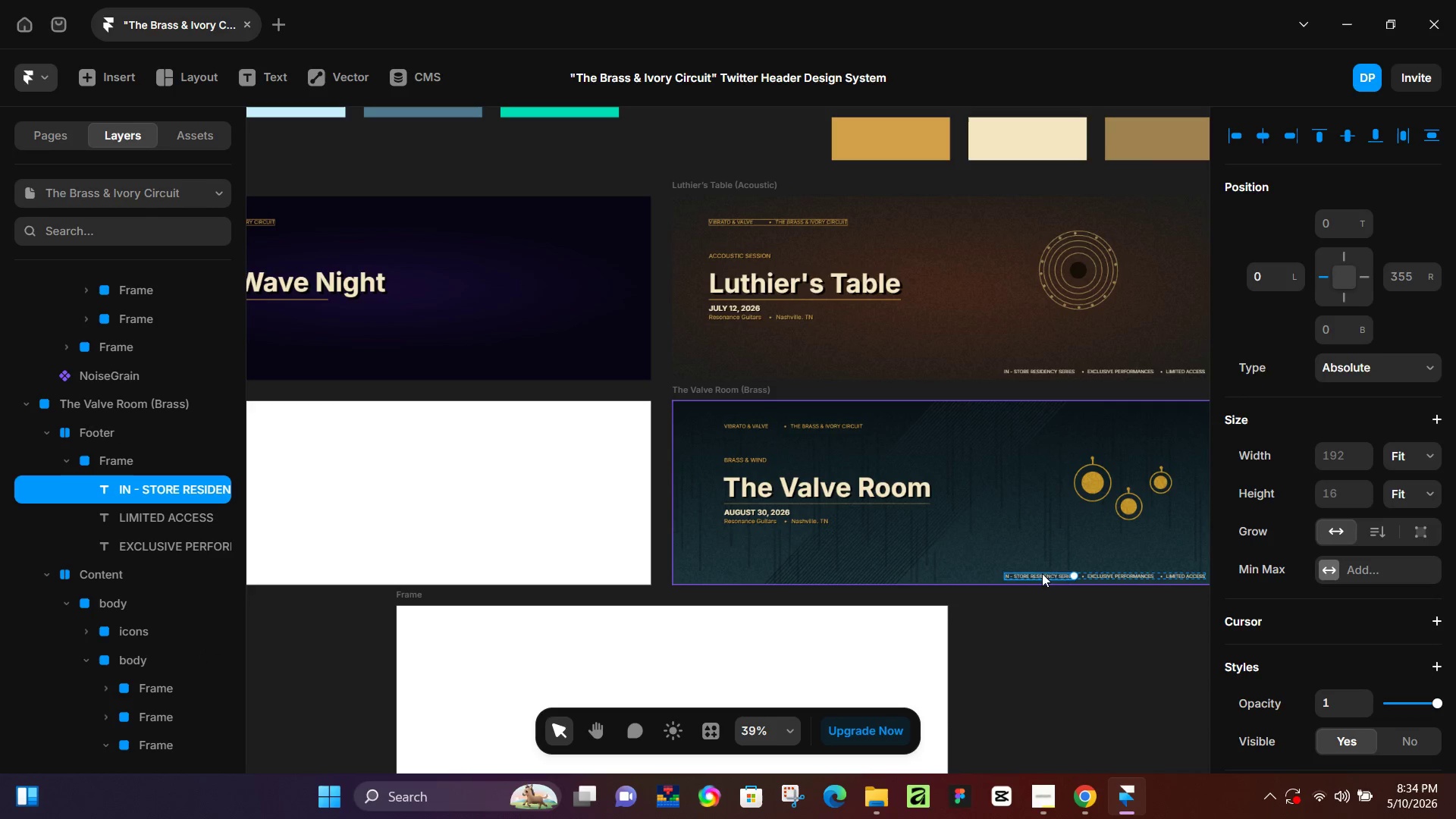 
left_click_drag(start_coordinate=[1088, 566], to_coordinate=[1082, 576])
 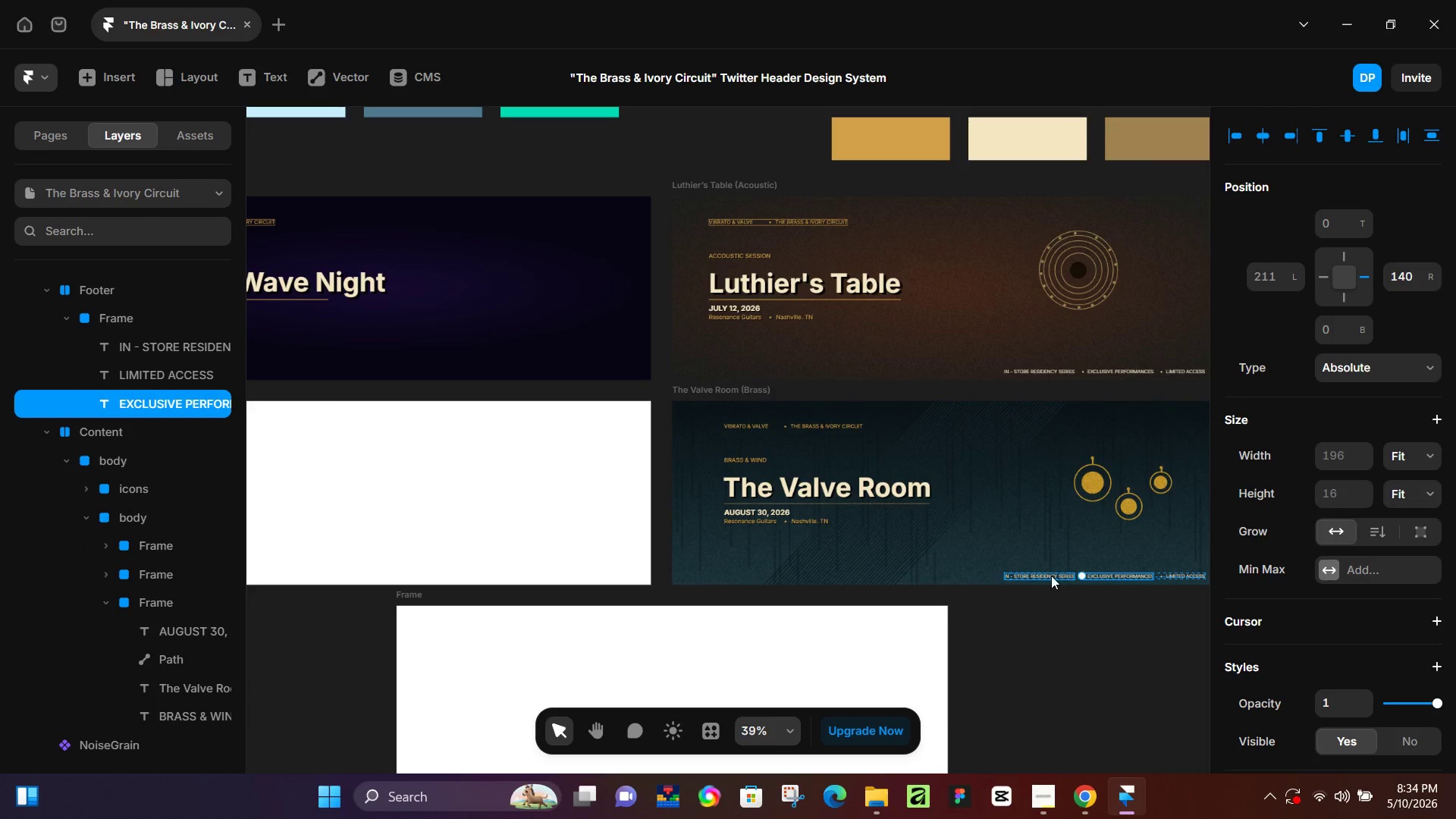 
left_click([1082, 576])
 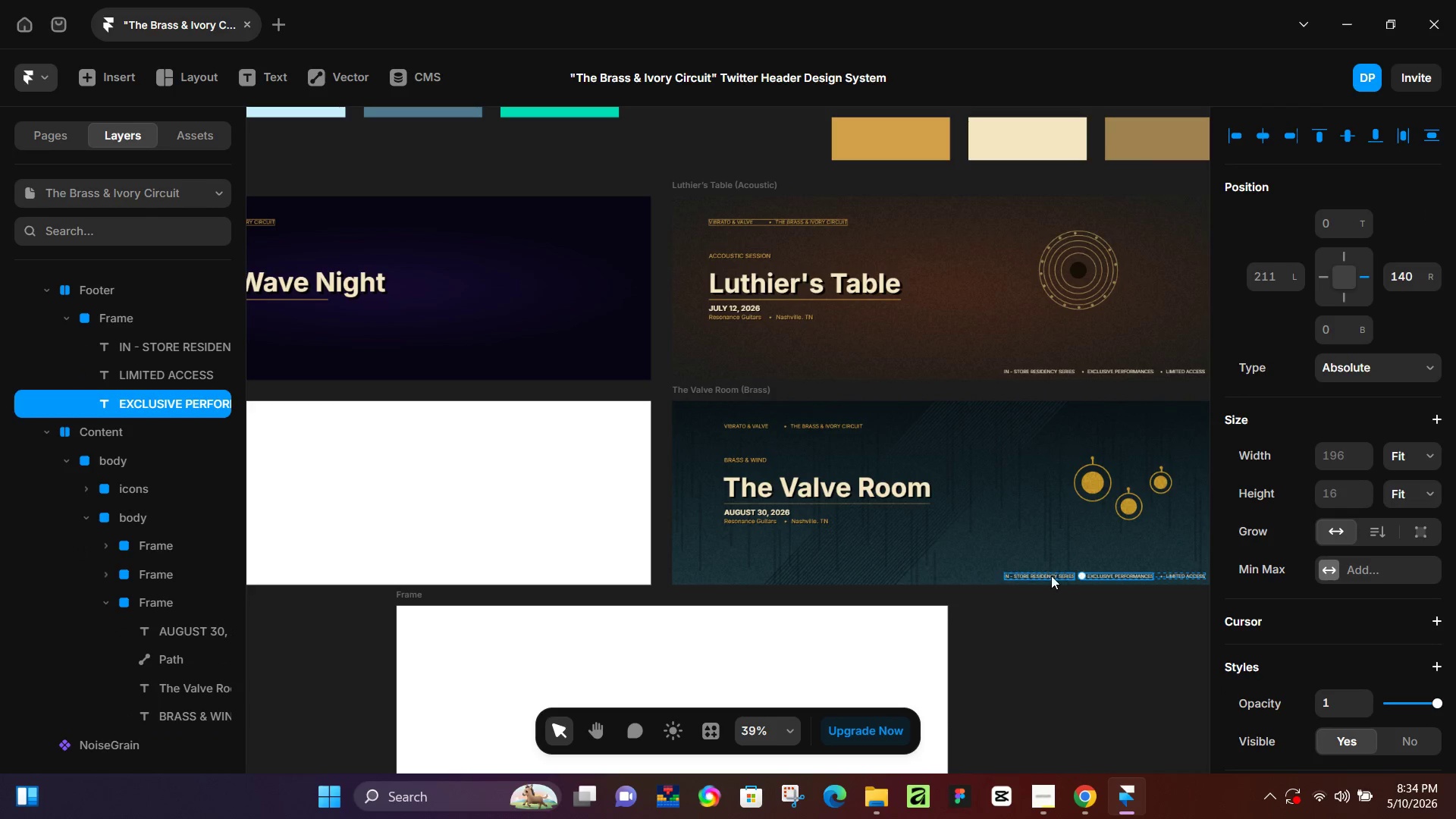 
left_click([1046, 576])
 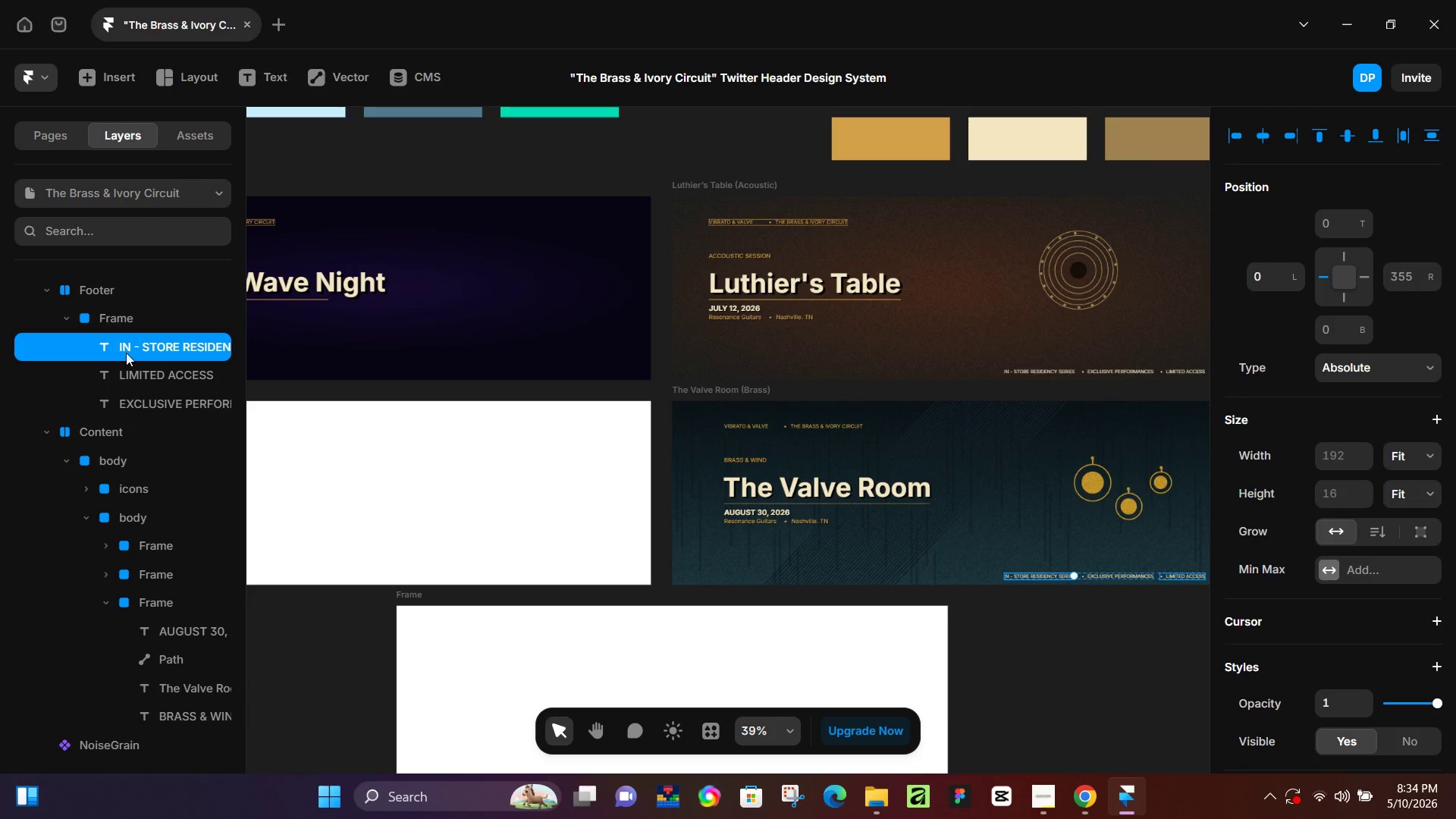 
left_click([124, 326])
 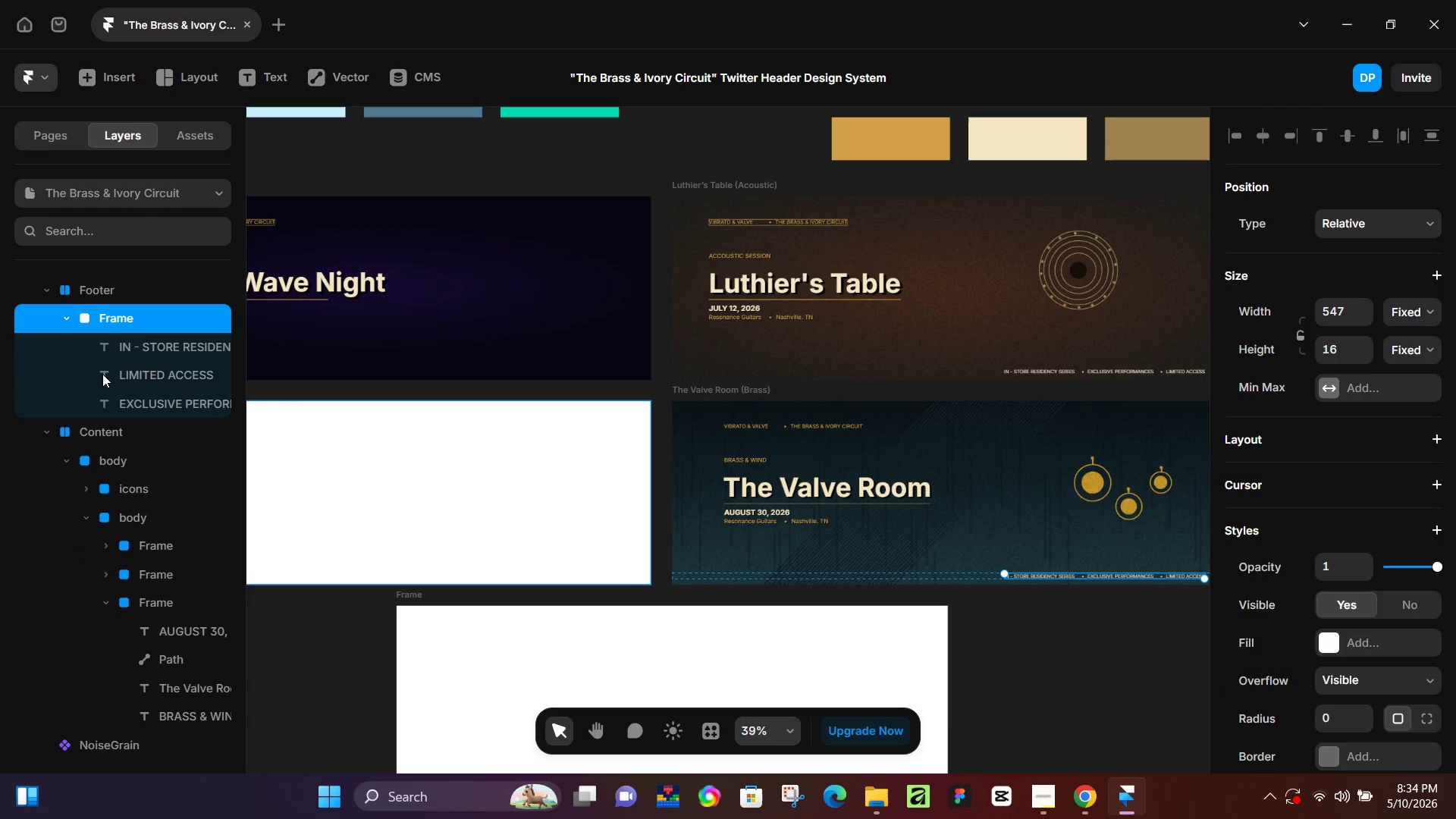 
scroll: coordinate [67, 372], scroll_direction: up, amount: 1.0
 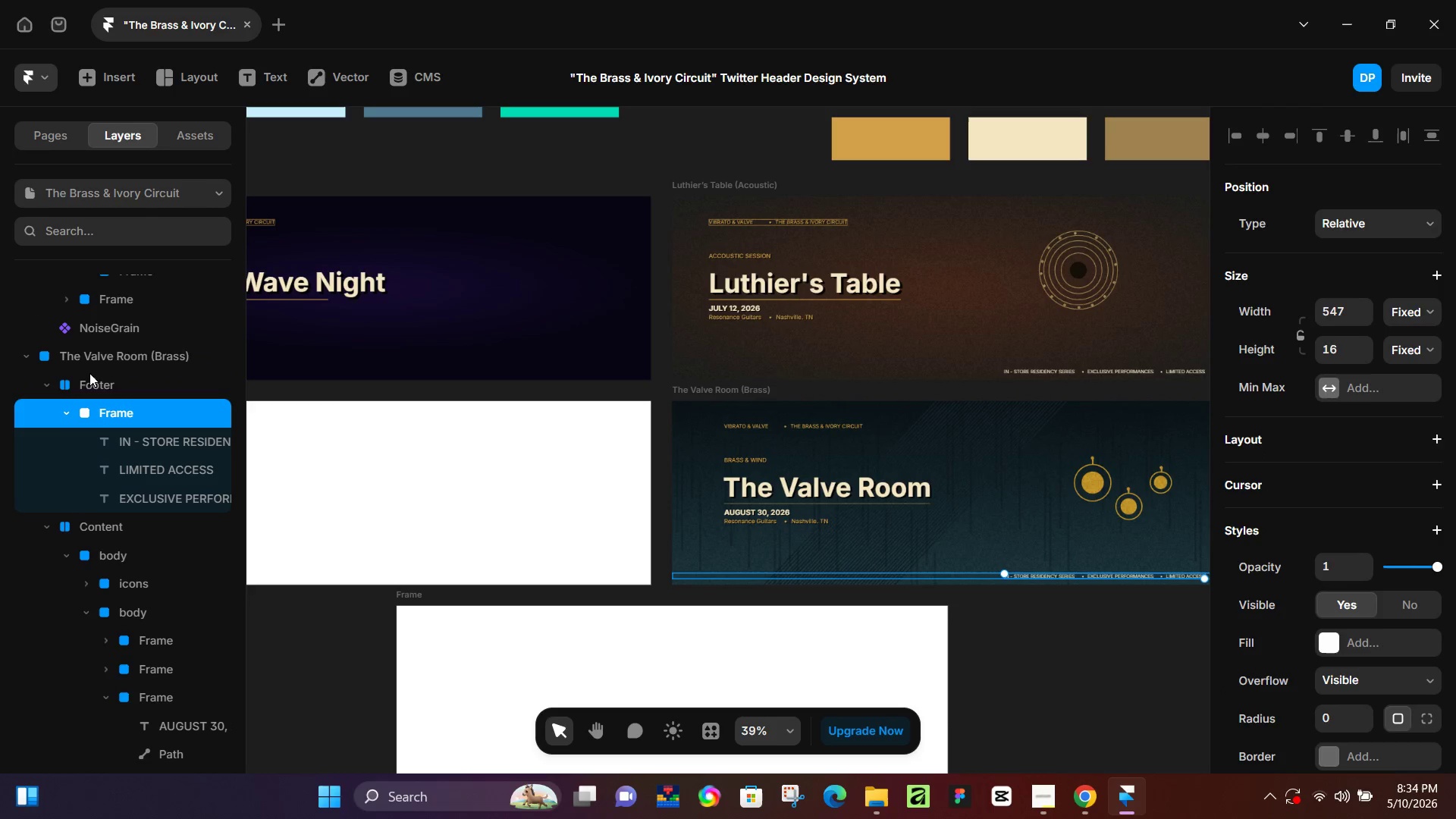 
left_click([89, 373])
 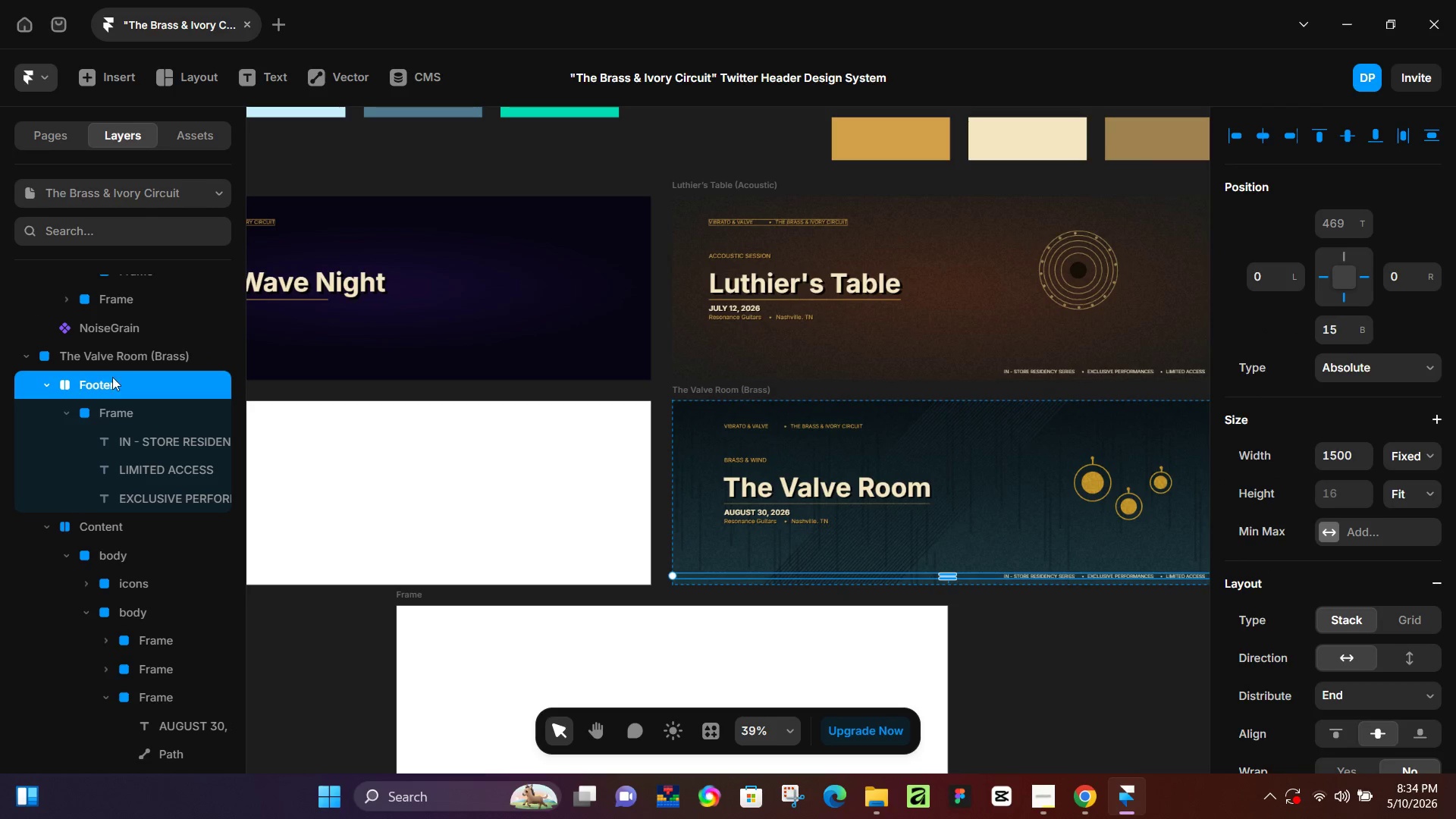 
key(Control+C)
 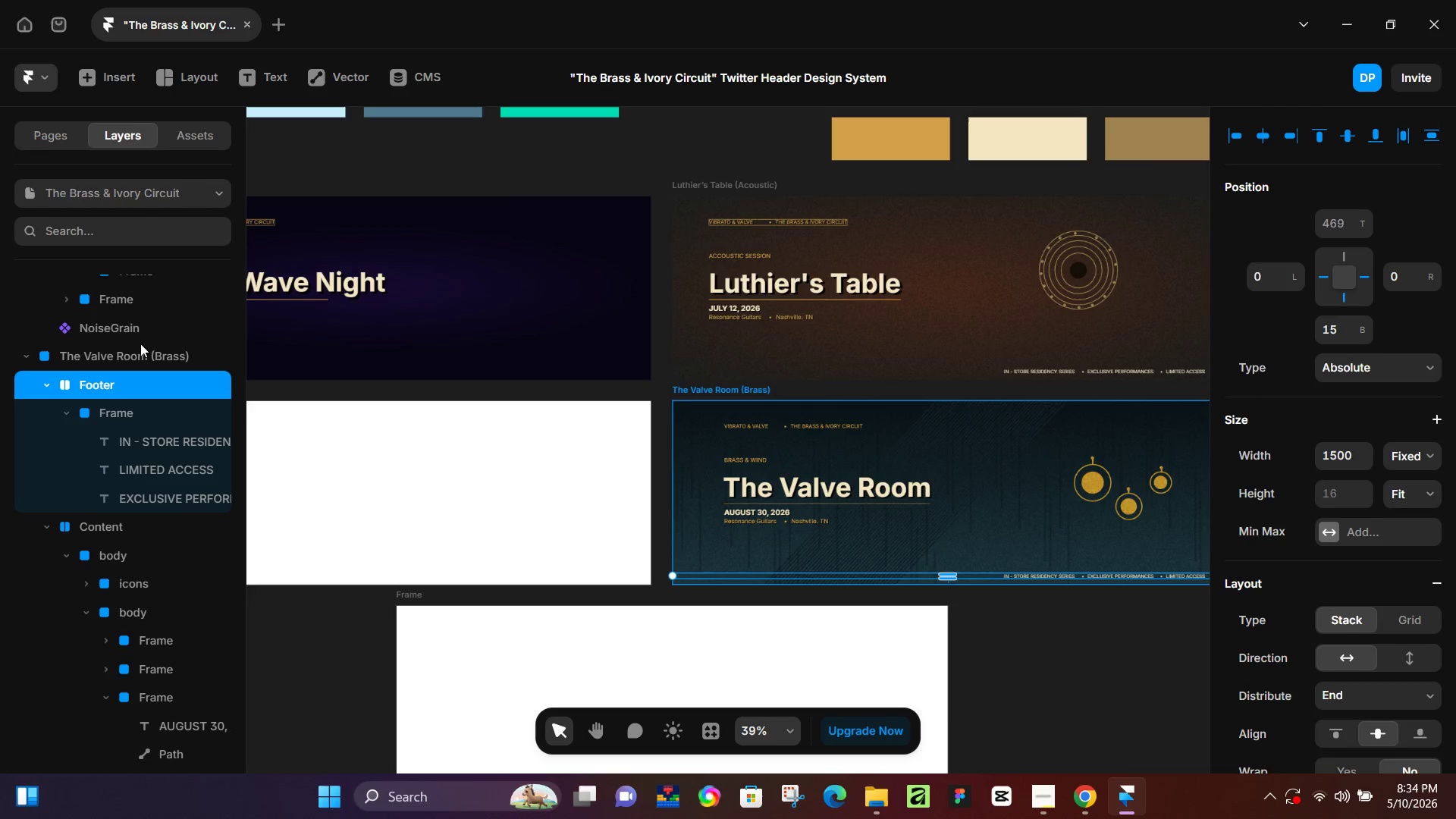 
key(Control+C)
 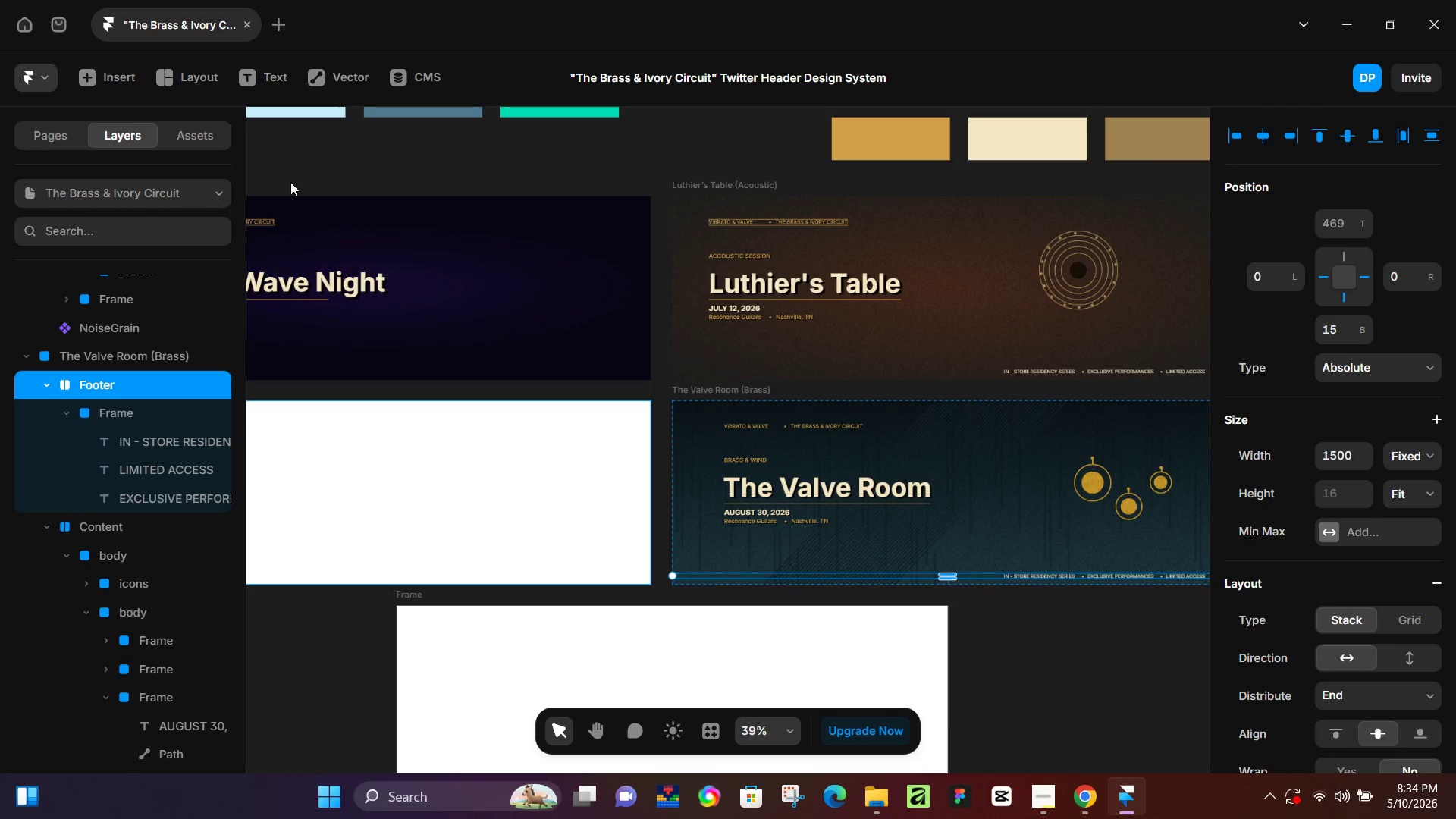 
left_click([303, 182])
 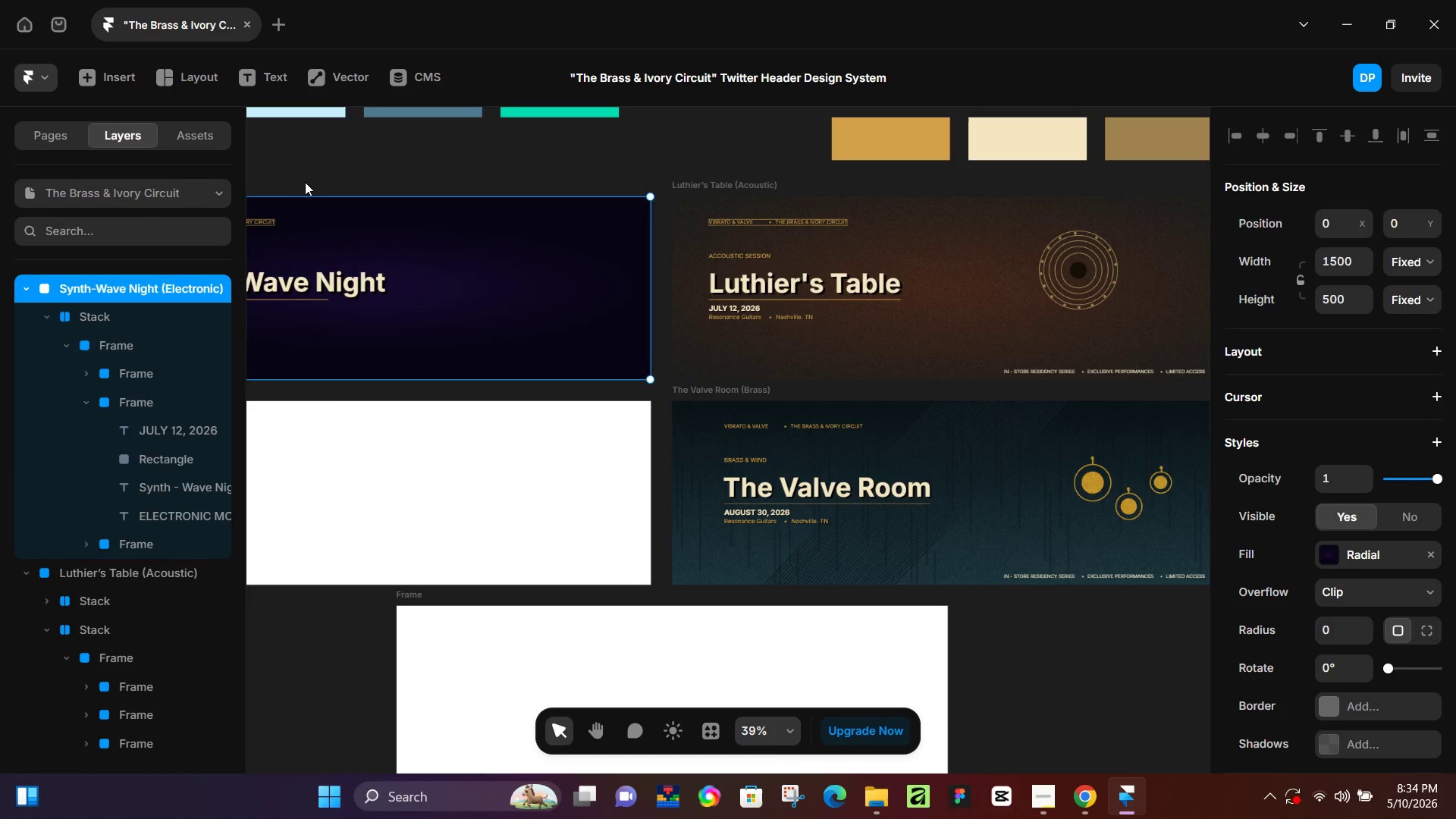 
hold_key(key=Space, duration=0.39)
 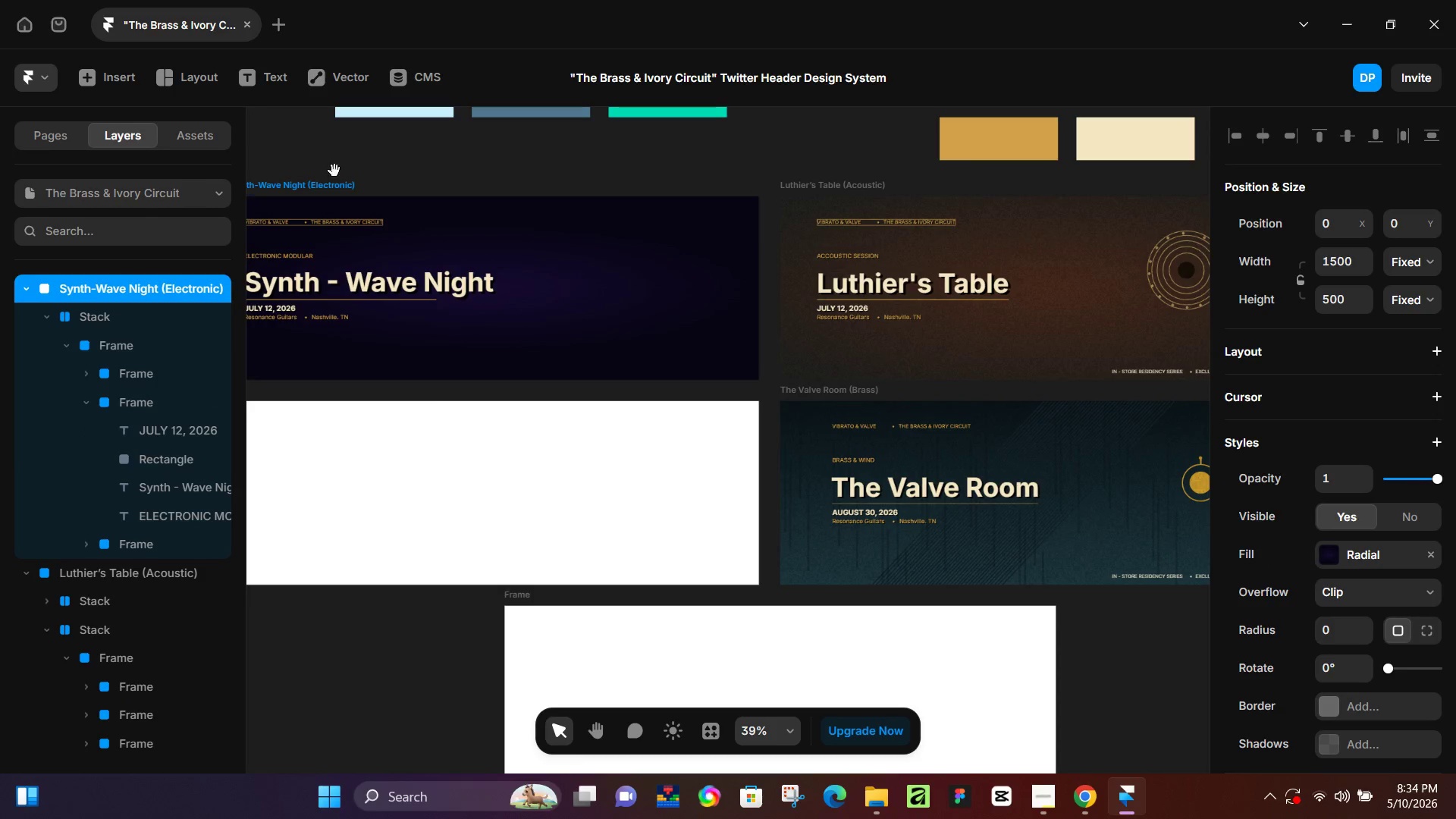 
left_click_drag(start_coordinate=[312, 179], to_coordinate=[420, 179])
 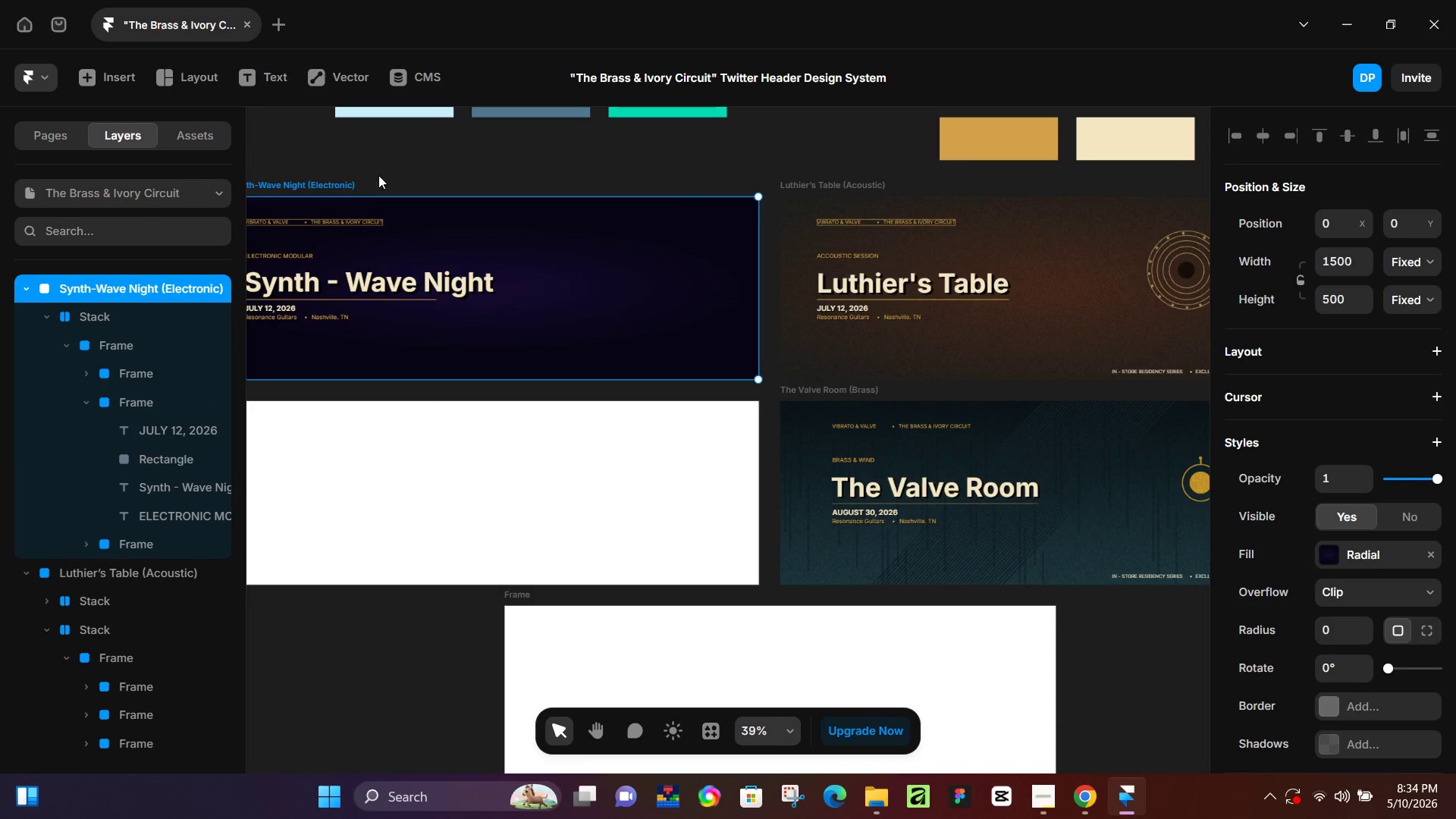 
hold_key(key=Space, duration=0.33)
 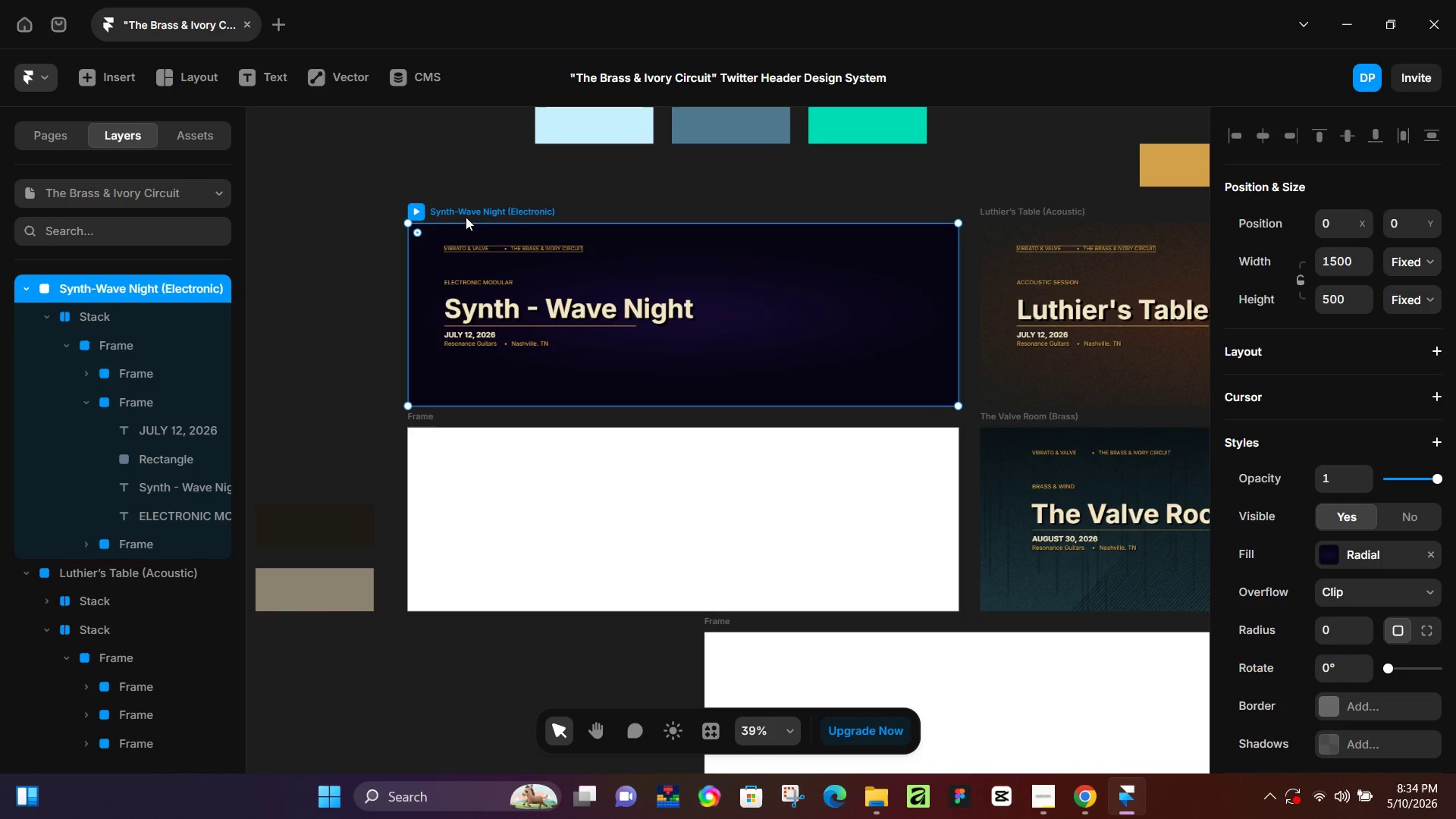 
left_click_drag(start_coordinate=[335, 171], to_coordinate=[535, 197])
 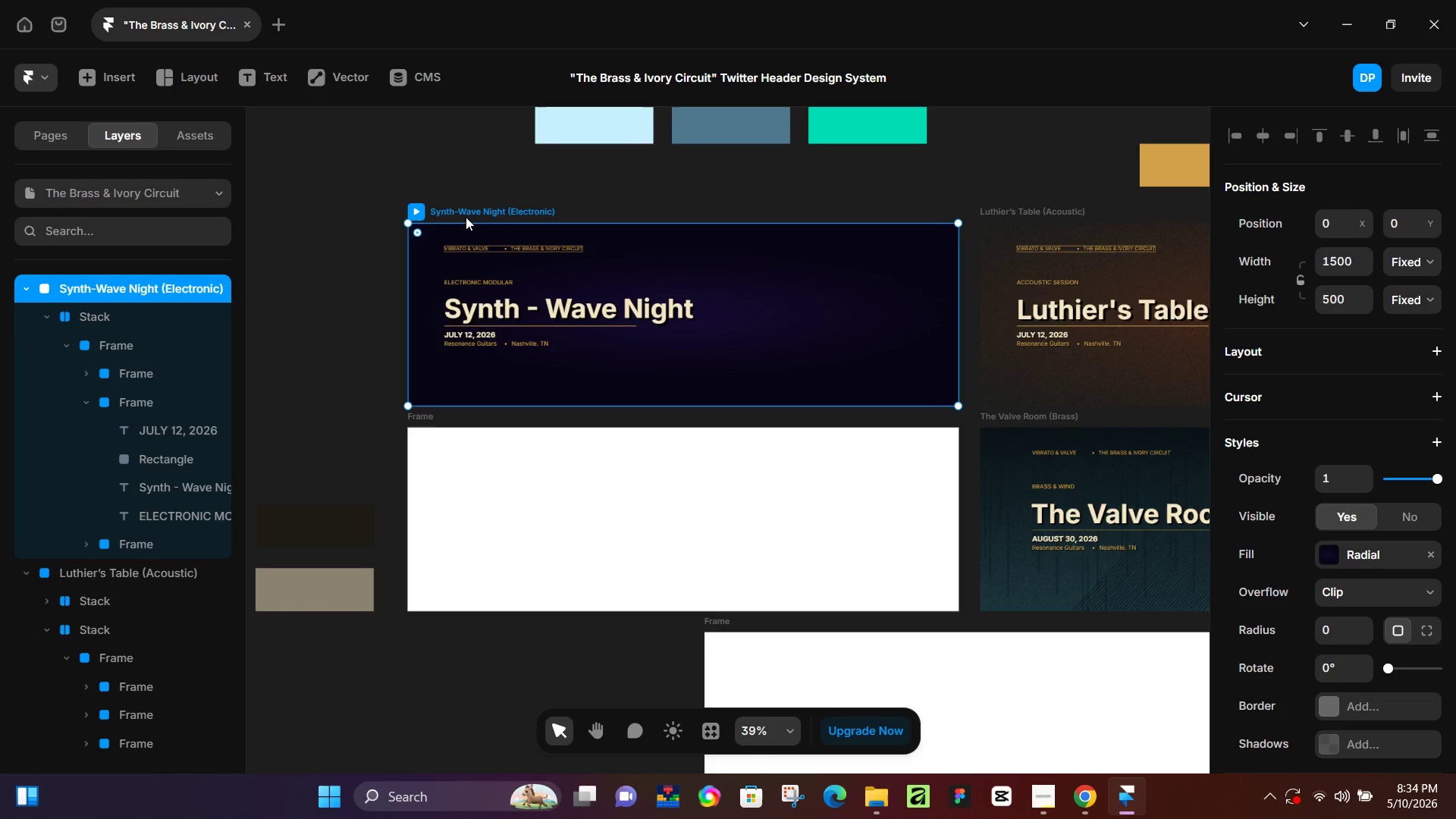 
left_click([478, 214])
 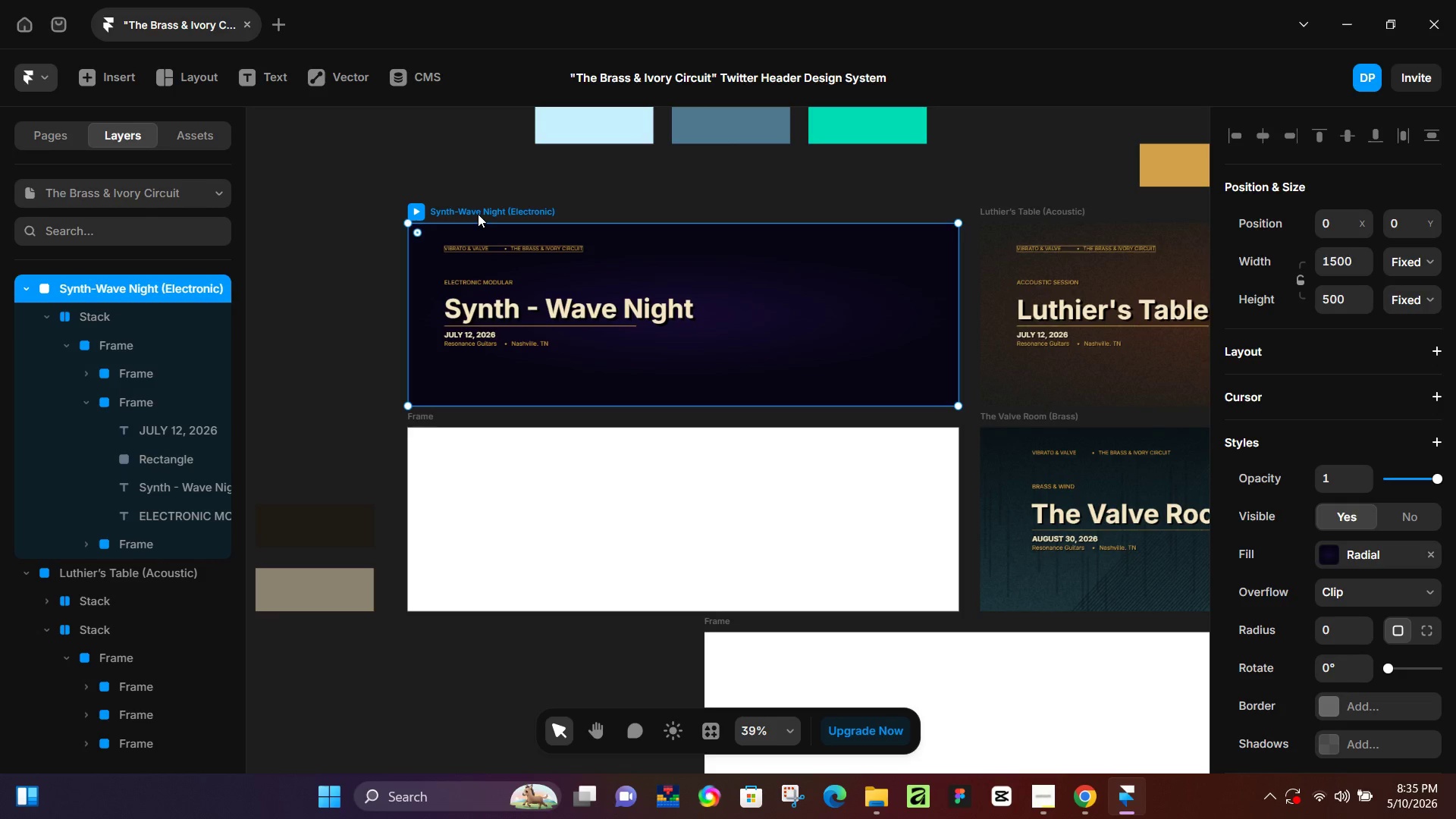 
key(Control+ControlLeft)
 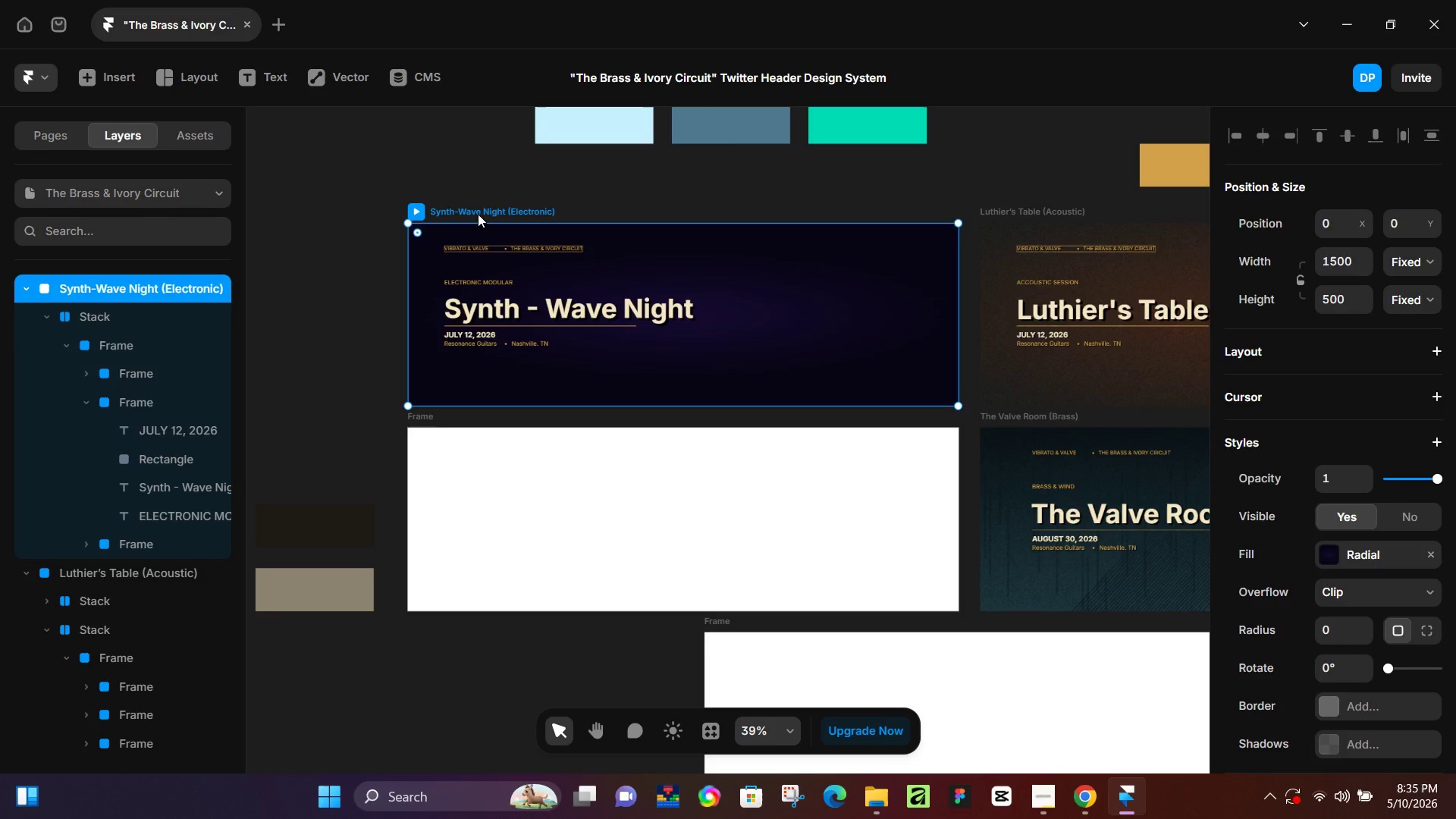 
key(Control+V)
 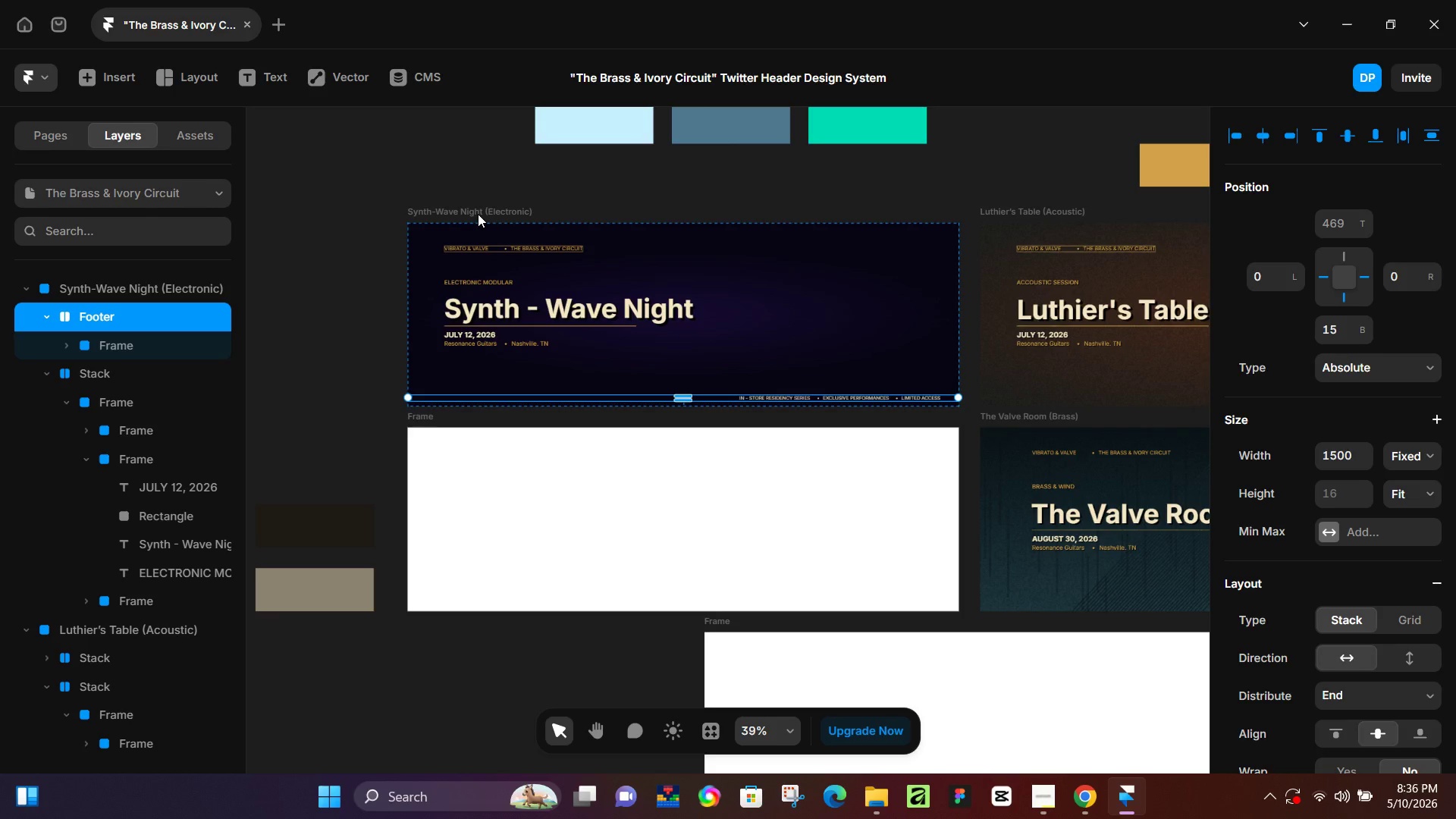 
wait(105.7)
 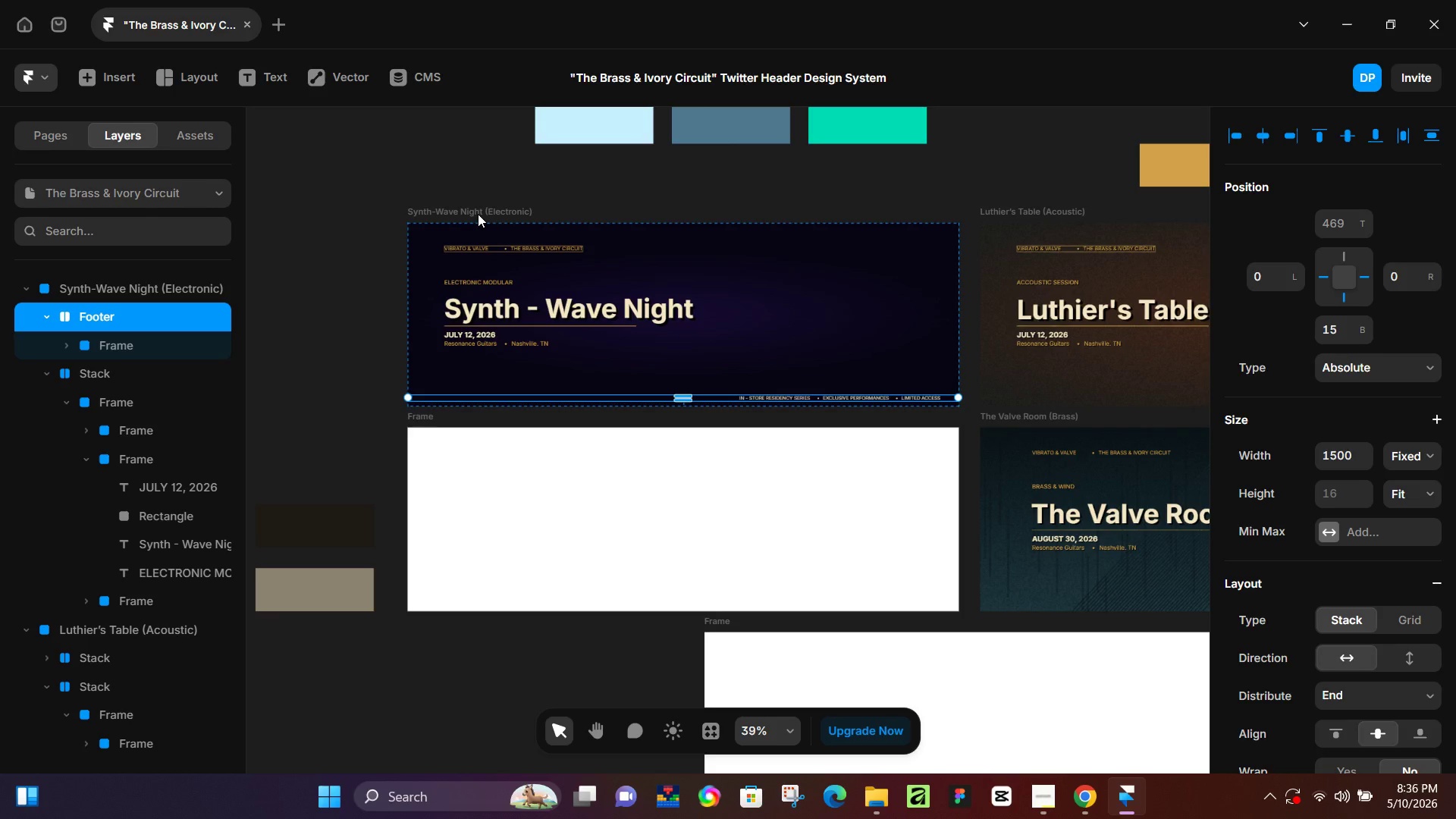 
left_click([330, 360])
 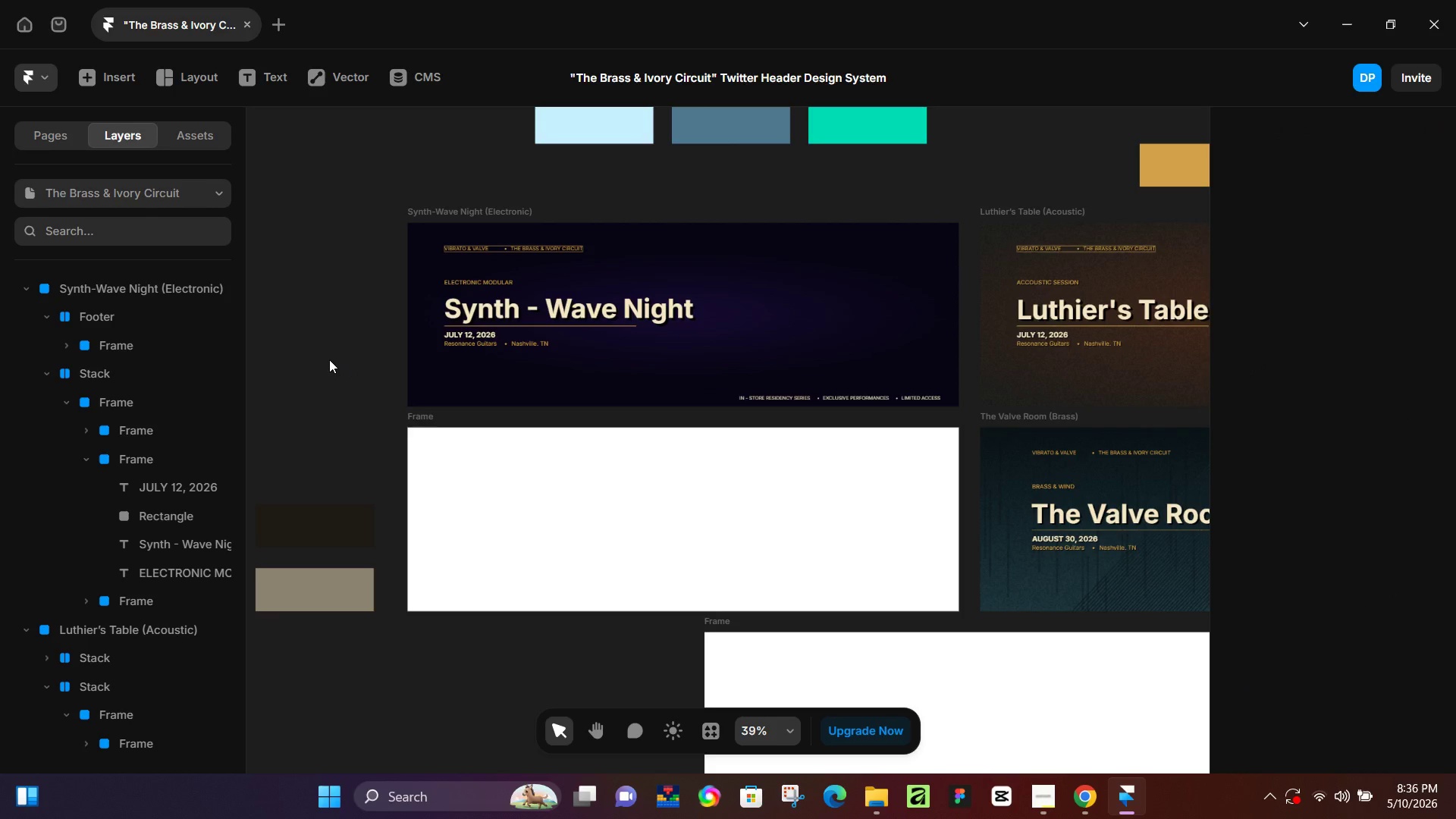 
wait(8.01)
 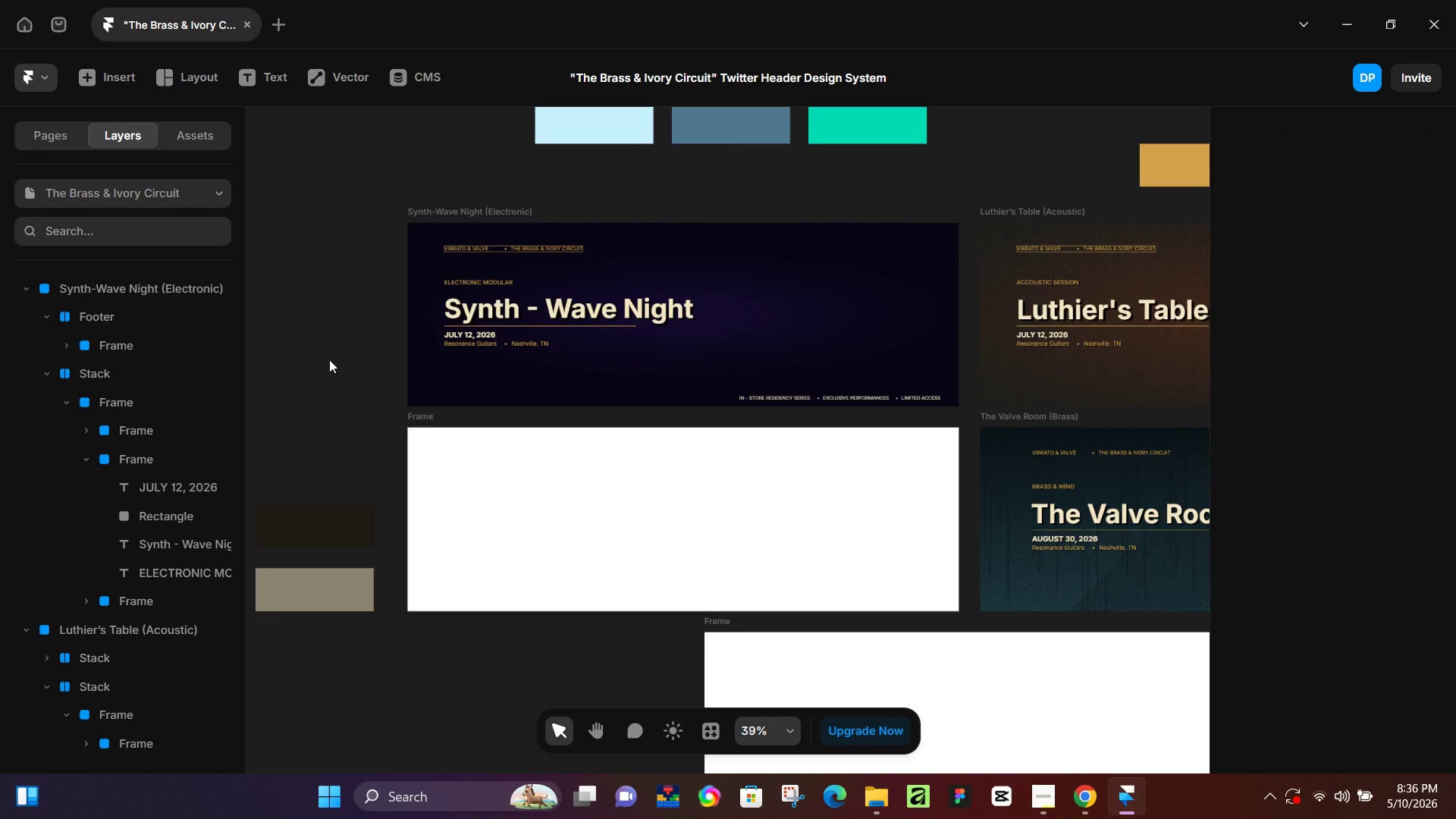 
left_click([799, 287])
 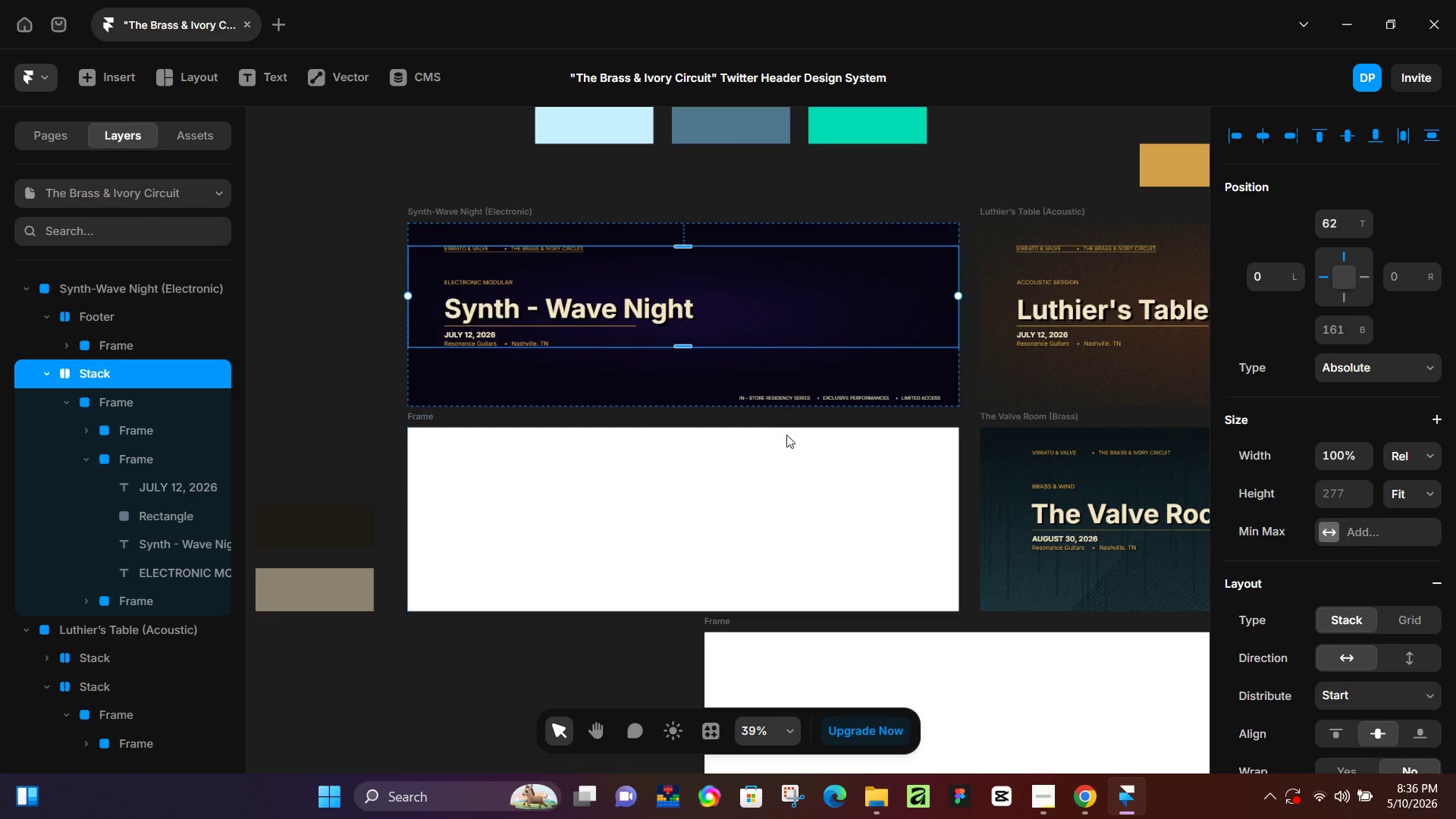 
left_click([779, 516])
 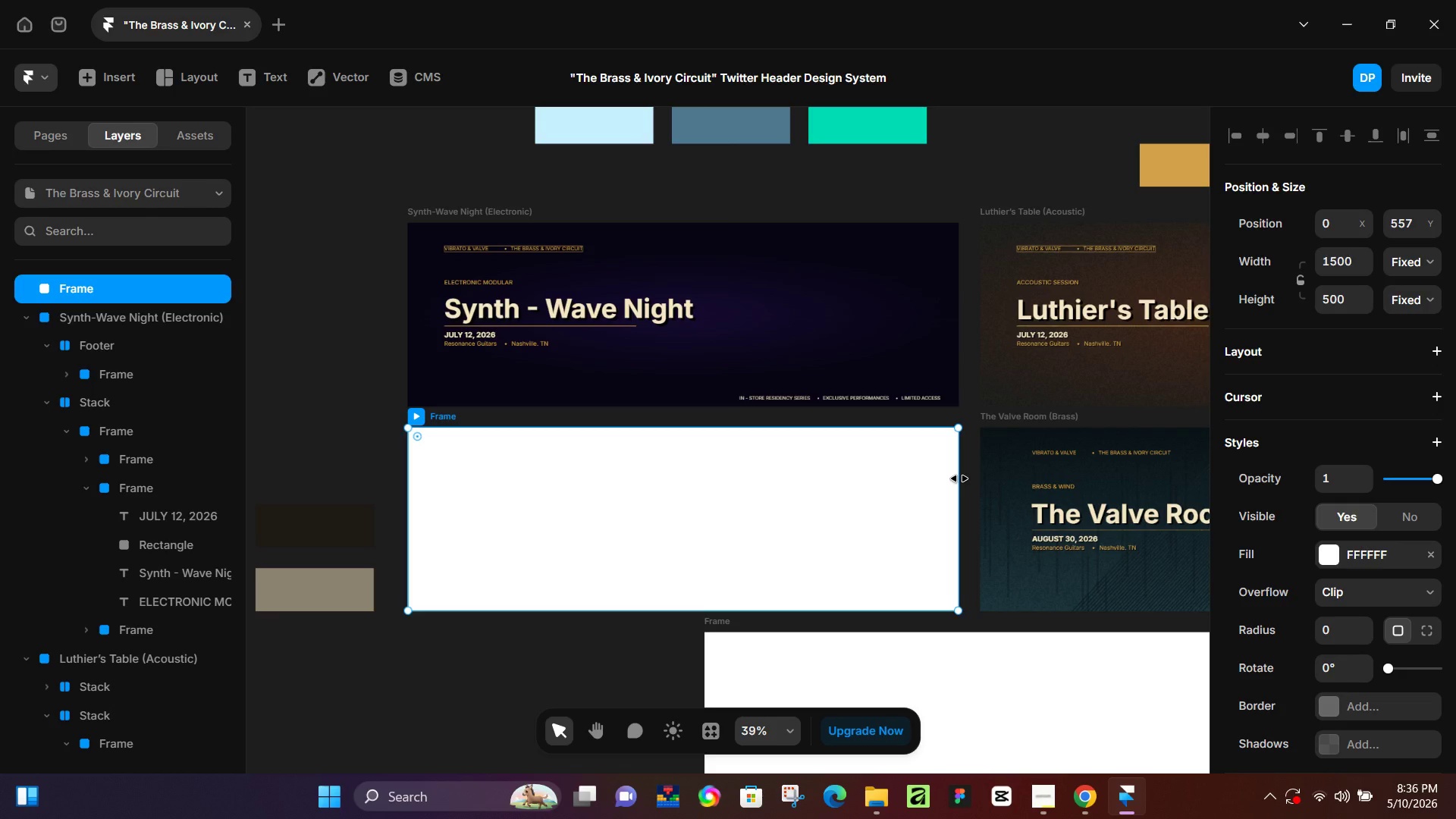 
wait(5.3)
 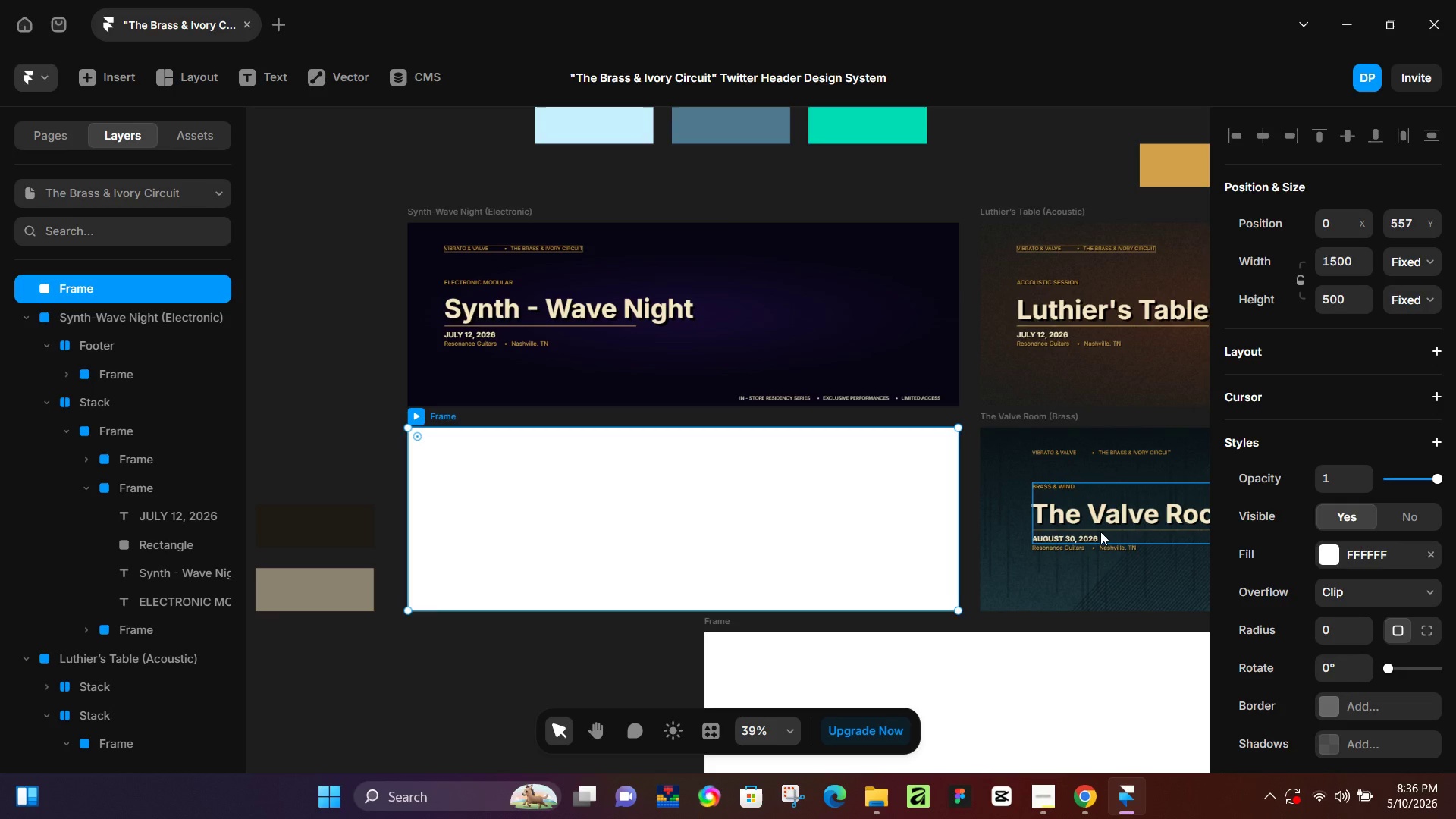 
key(P)
 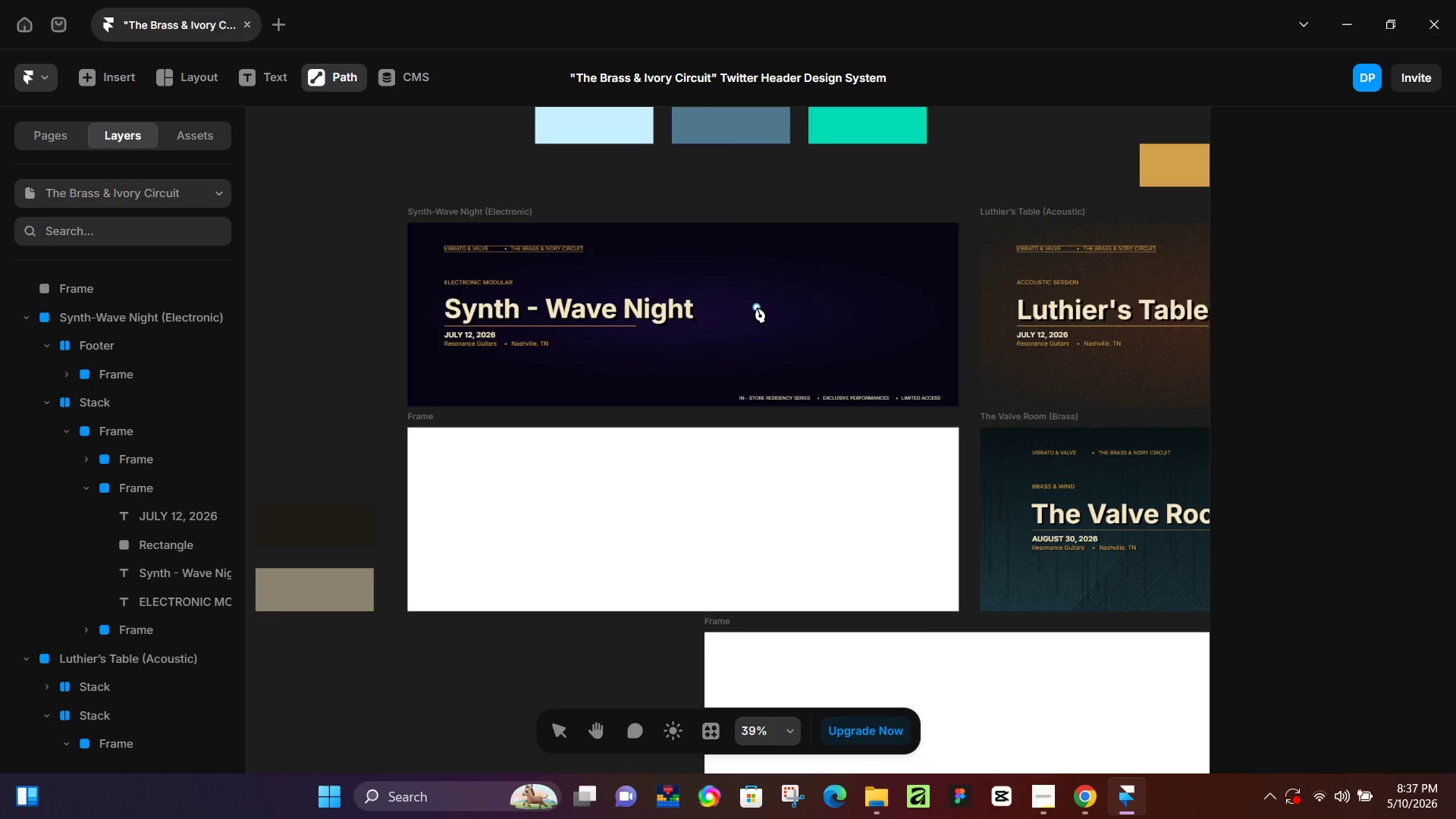 
wait(16.69)
 